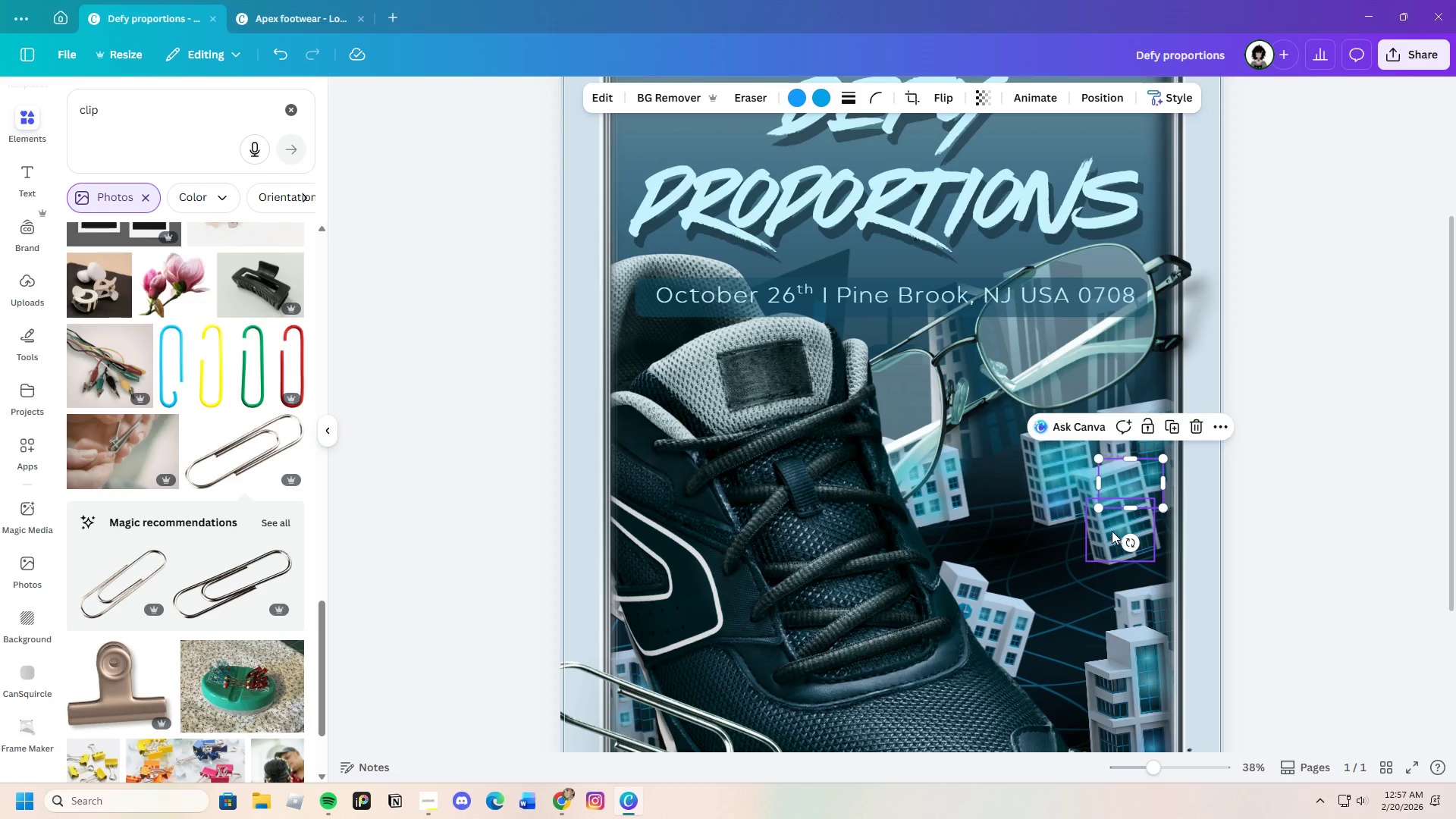 
left_click([1112, 531])
 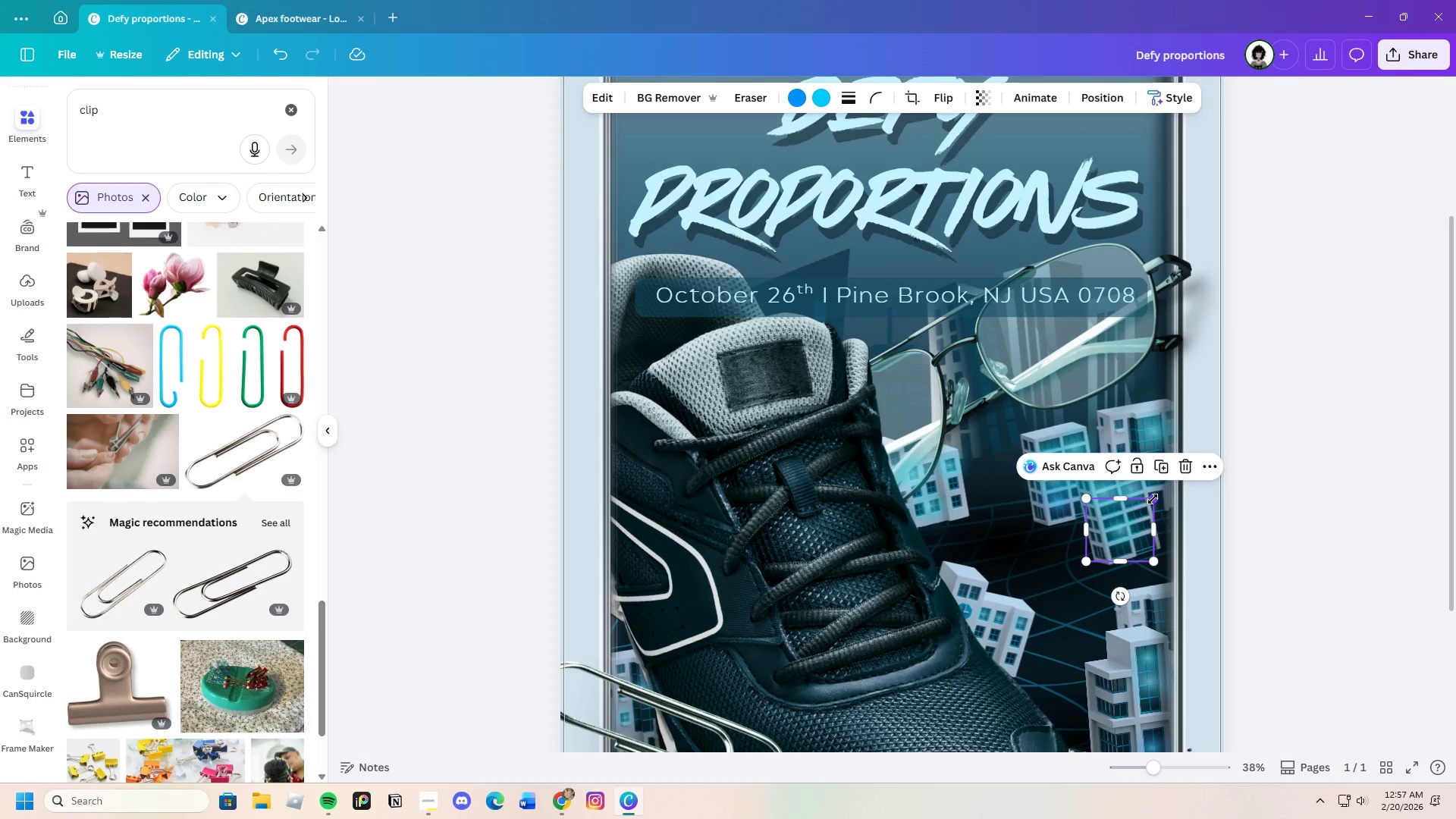 
left_click_drag(start_coordinate=[1154, 499], to_coordinate=[1140, 514])
 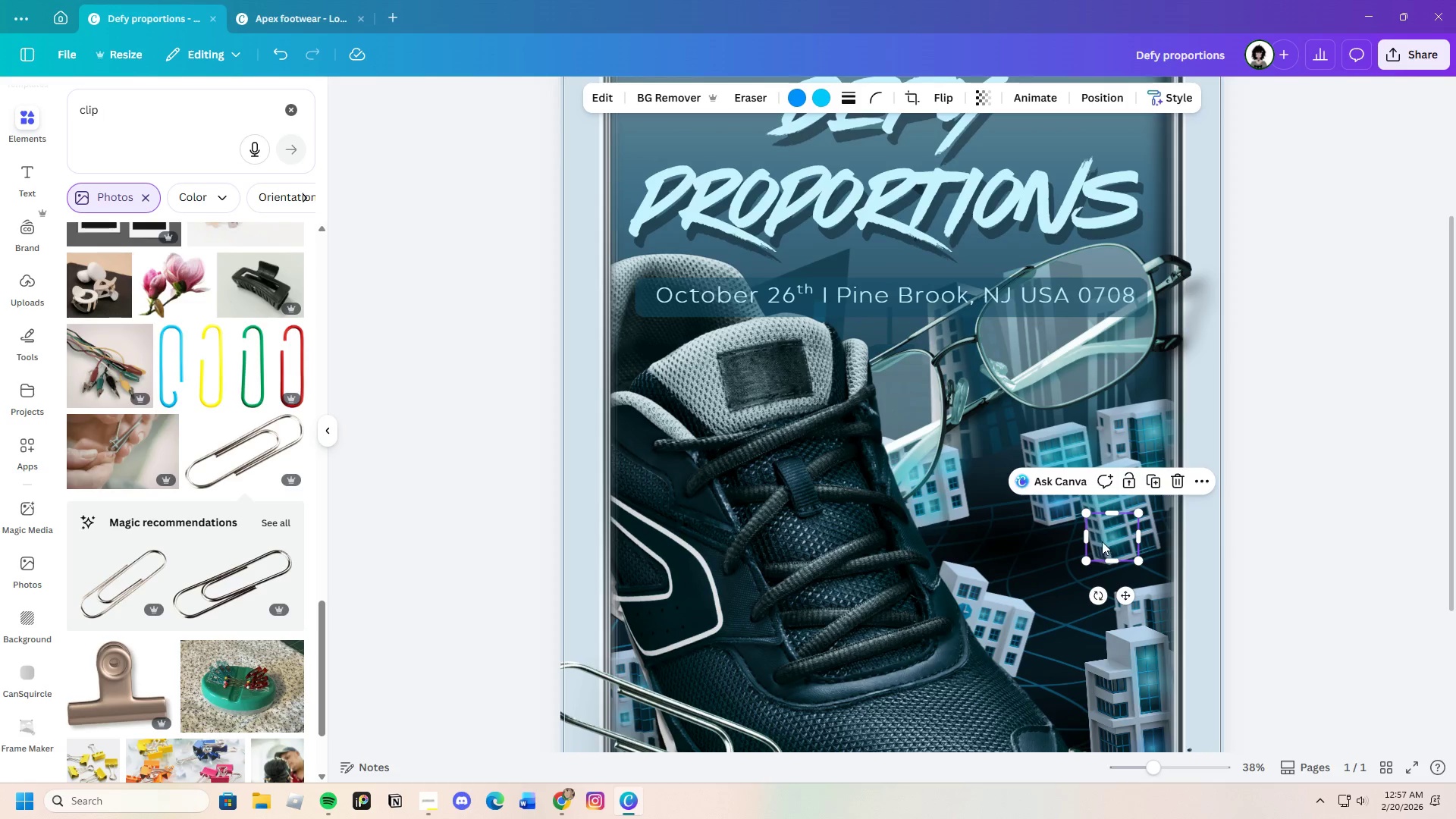 
left_click_drag(start_coordinate=[1101, 540], to_coordinate=[1105, 535])
 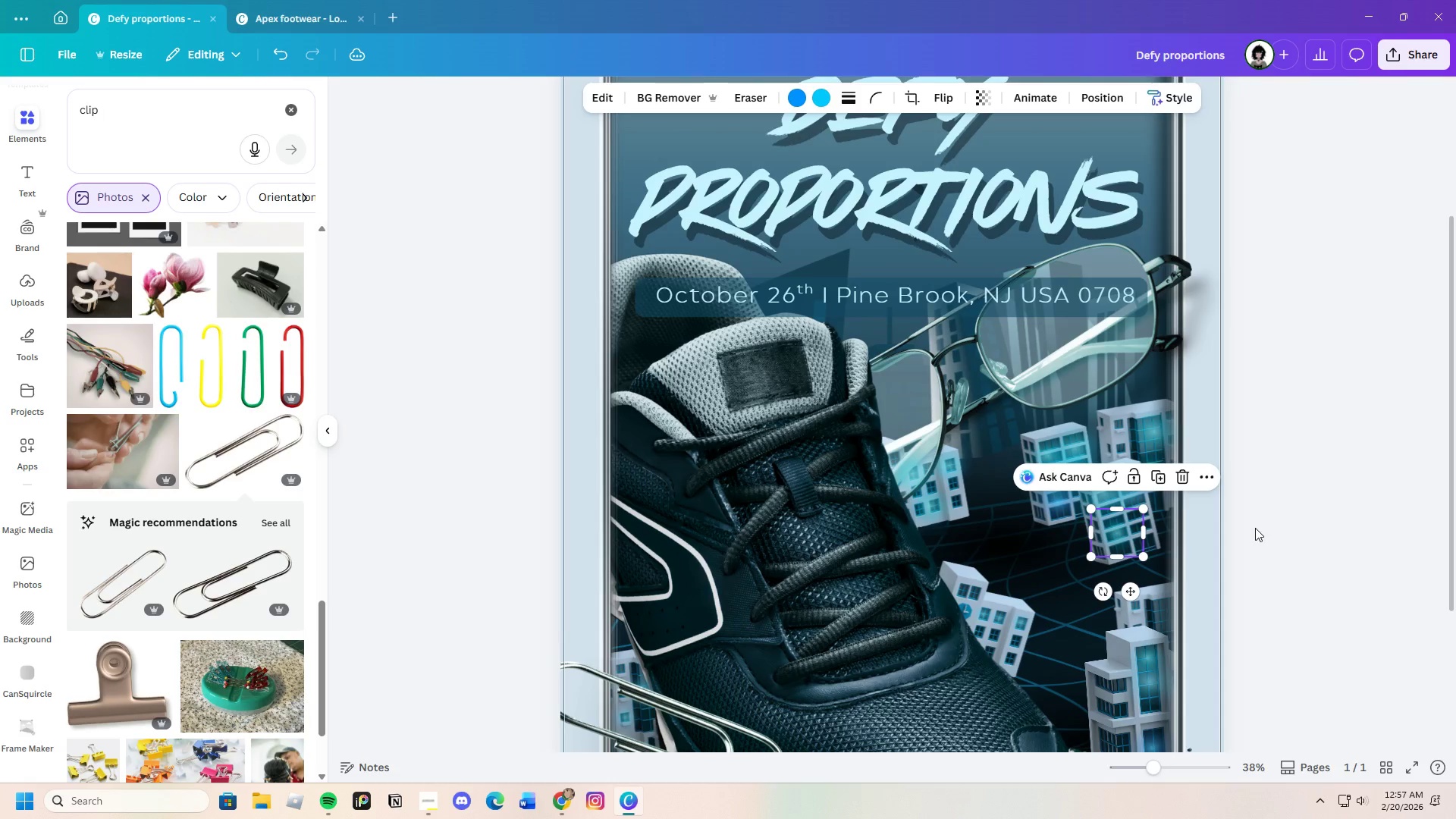 
left_click([1255, 528])
 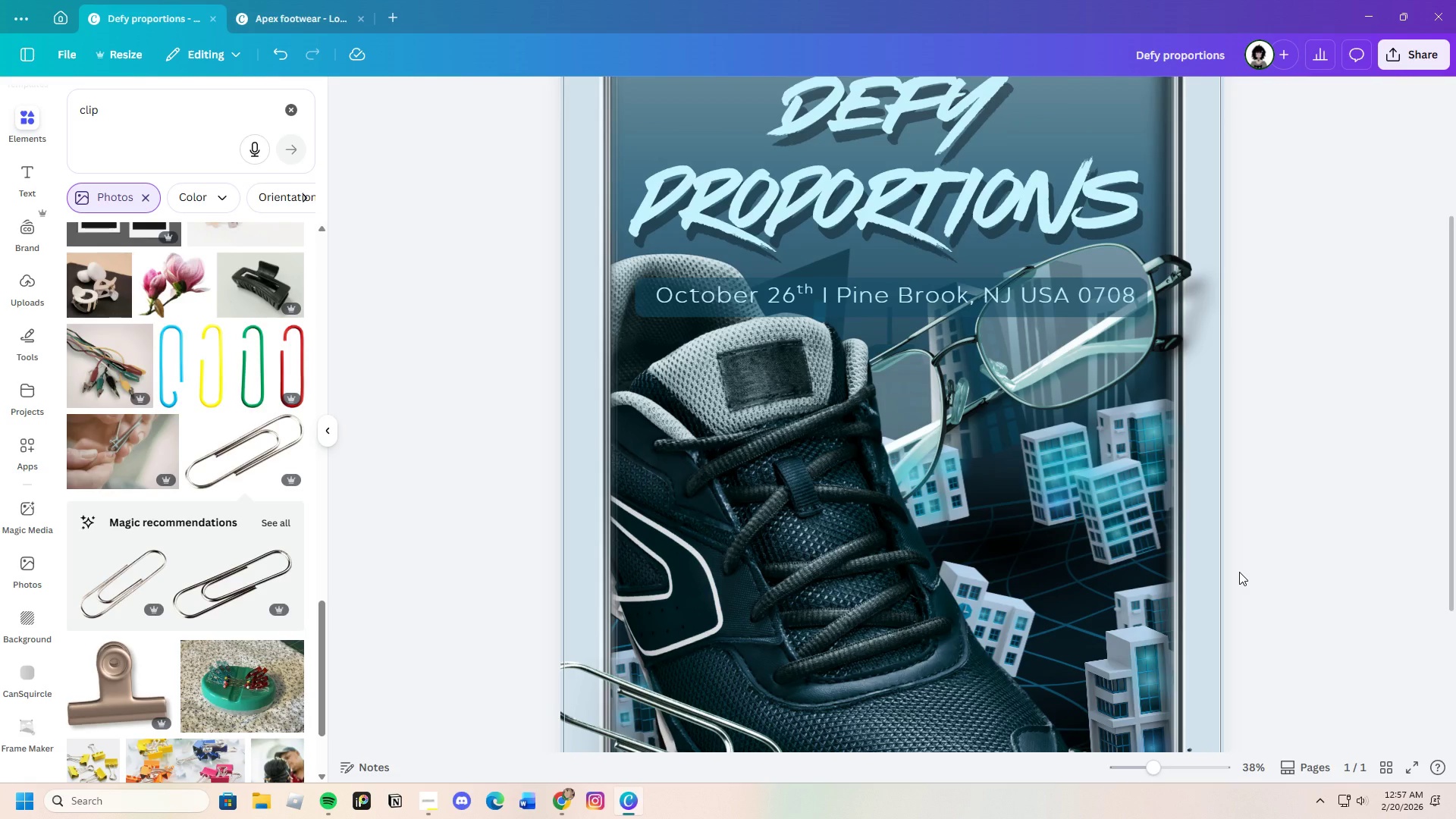 
scroll: coordinate [1238, 572], scroll_direction: down, amount: 3.0
 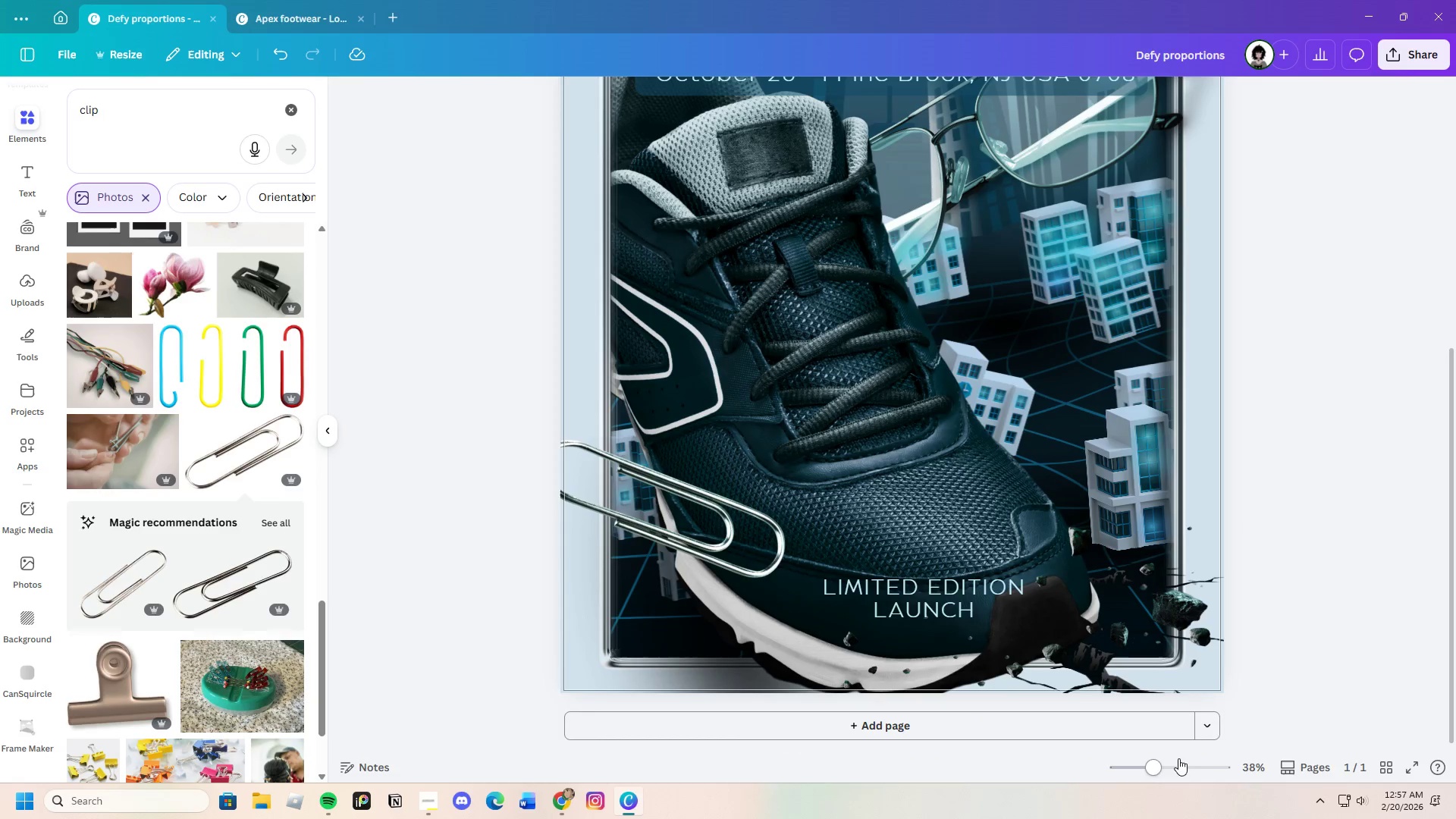 
left_click_drag(start_coordinate=[1159, 766], to_coordinate=[1146, 758])
 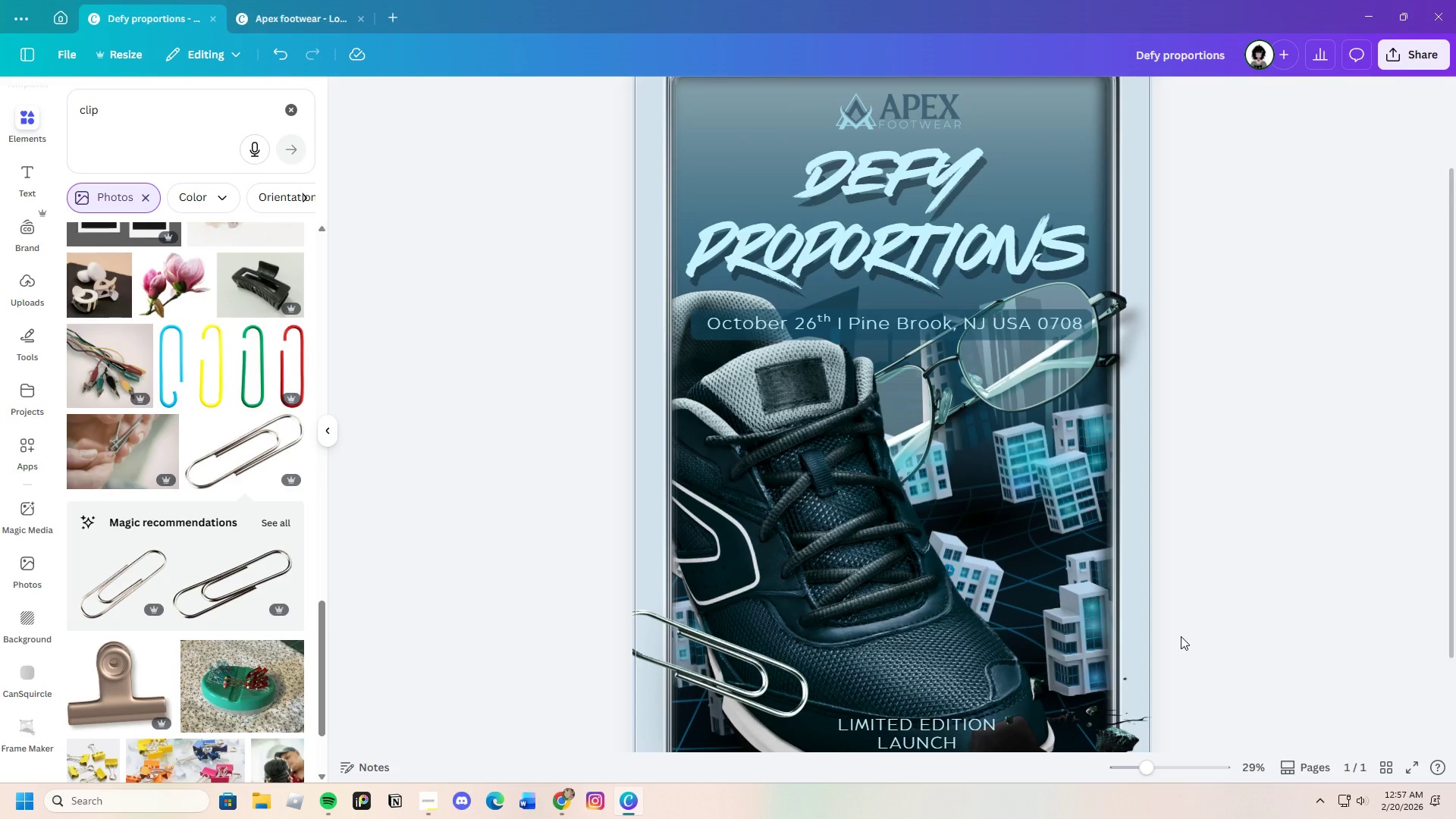 
wait(6.41)
 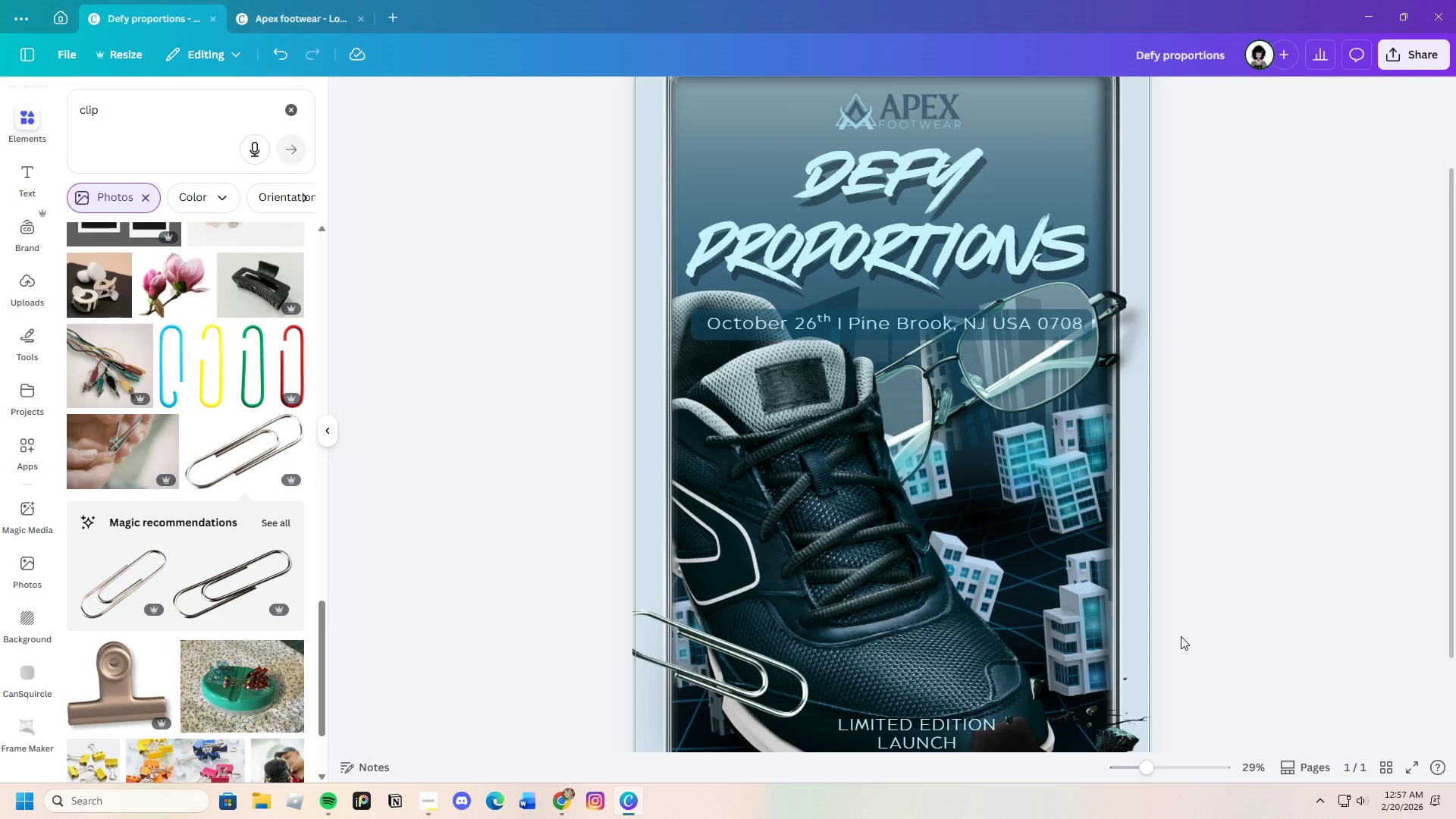 
left_click_drag(start_coordinate=[1147, 765], to_coordinate=[1143, 748])
 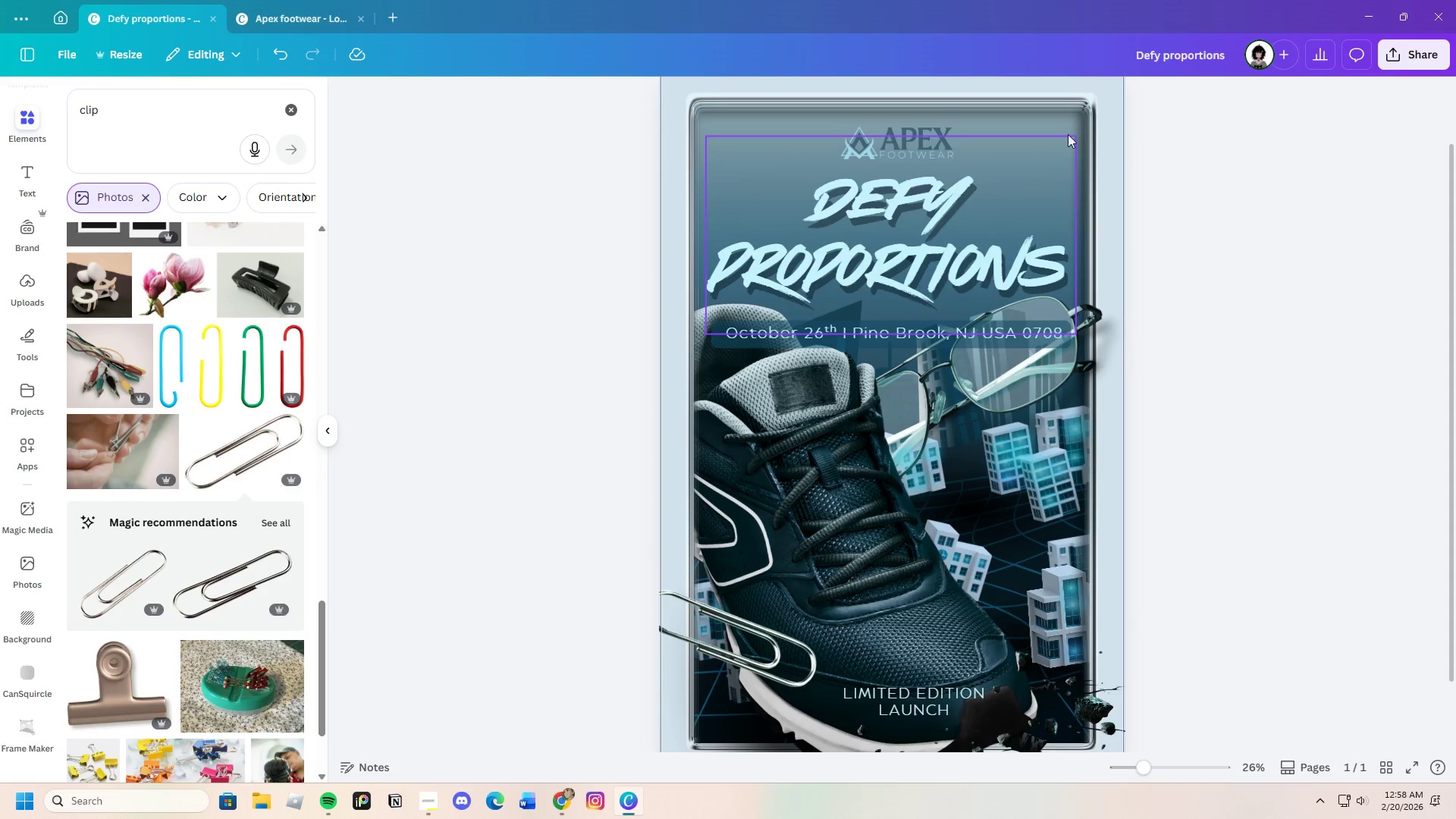 
left_click([1081, 113])
 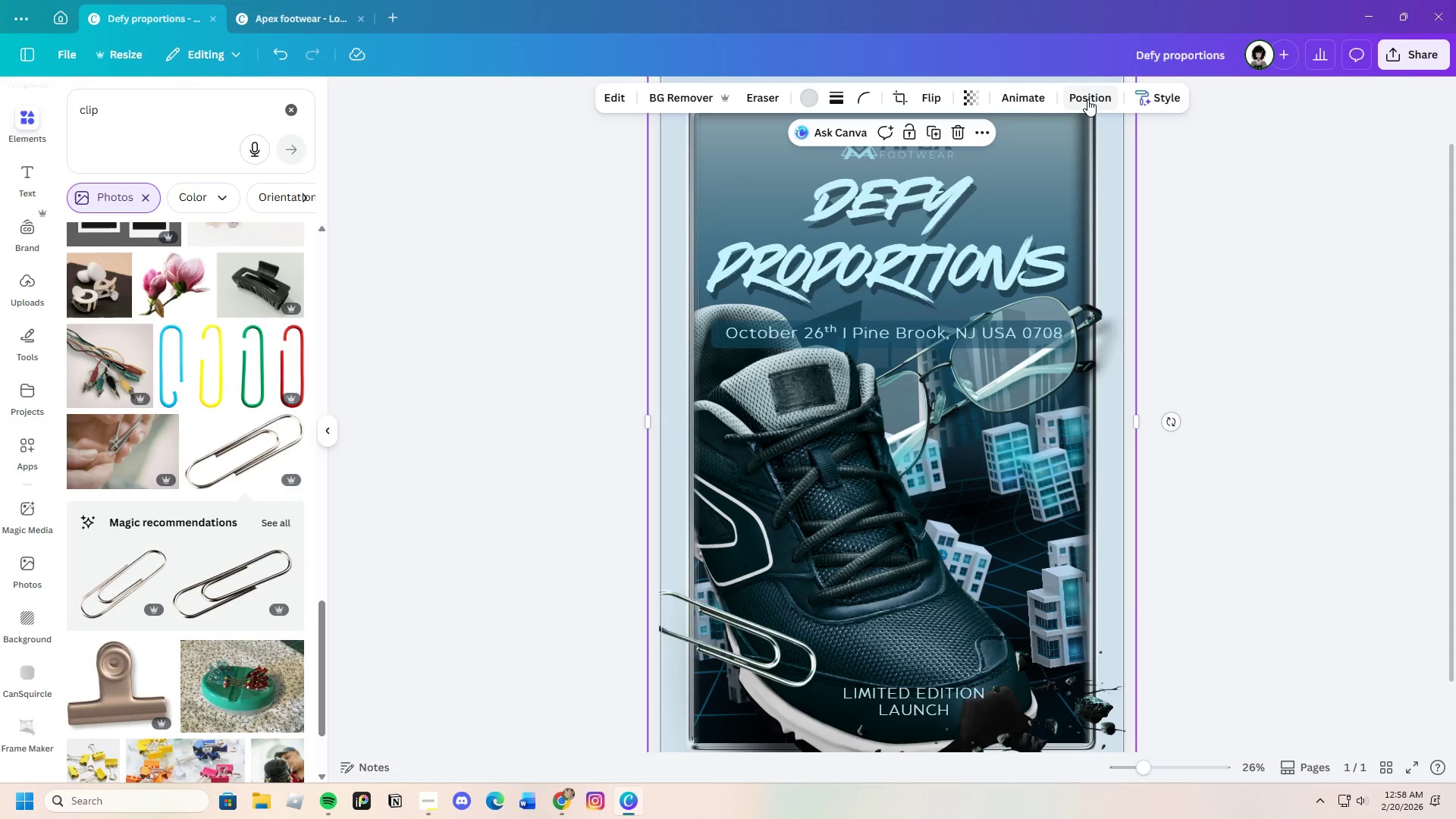 
left_click([1087, 99])
 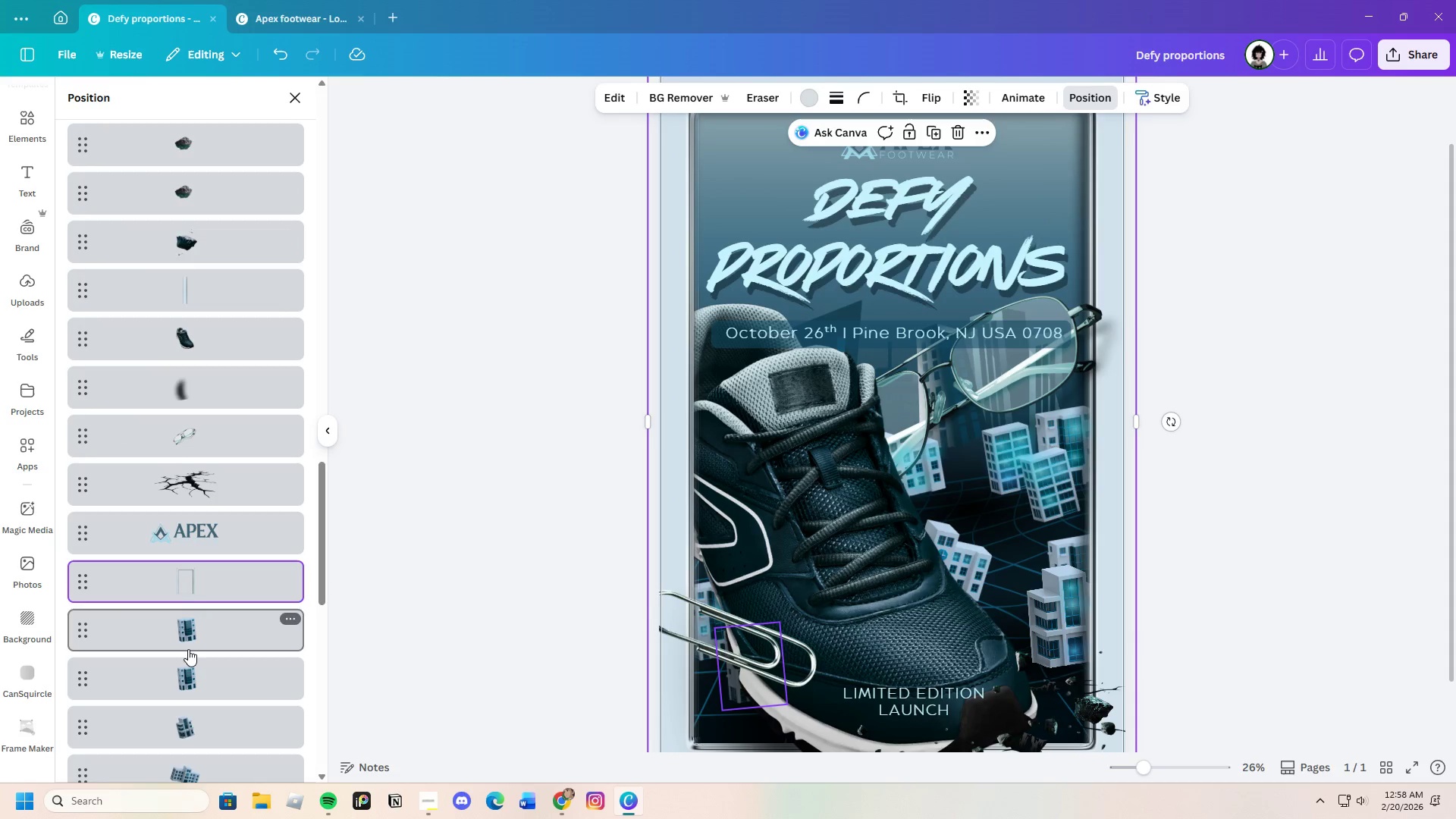 
scroll: coordinate [193, 638], scroll_direction: down, amount: 6.0
 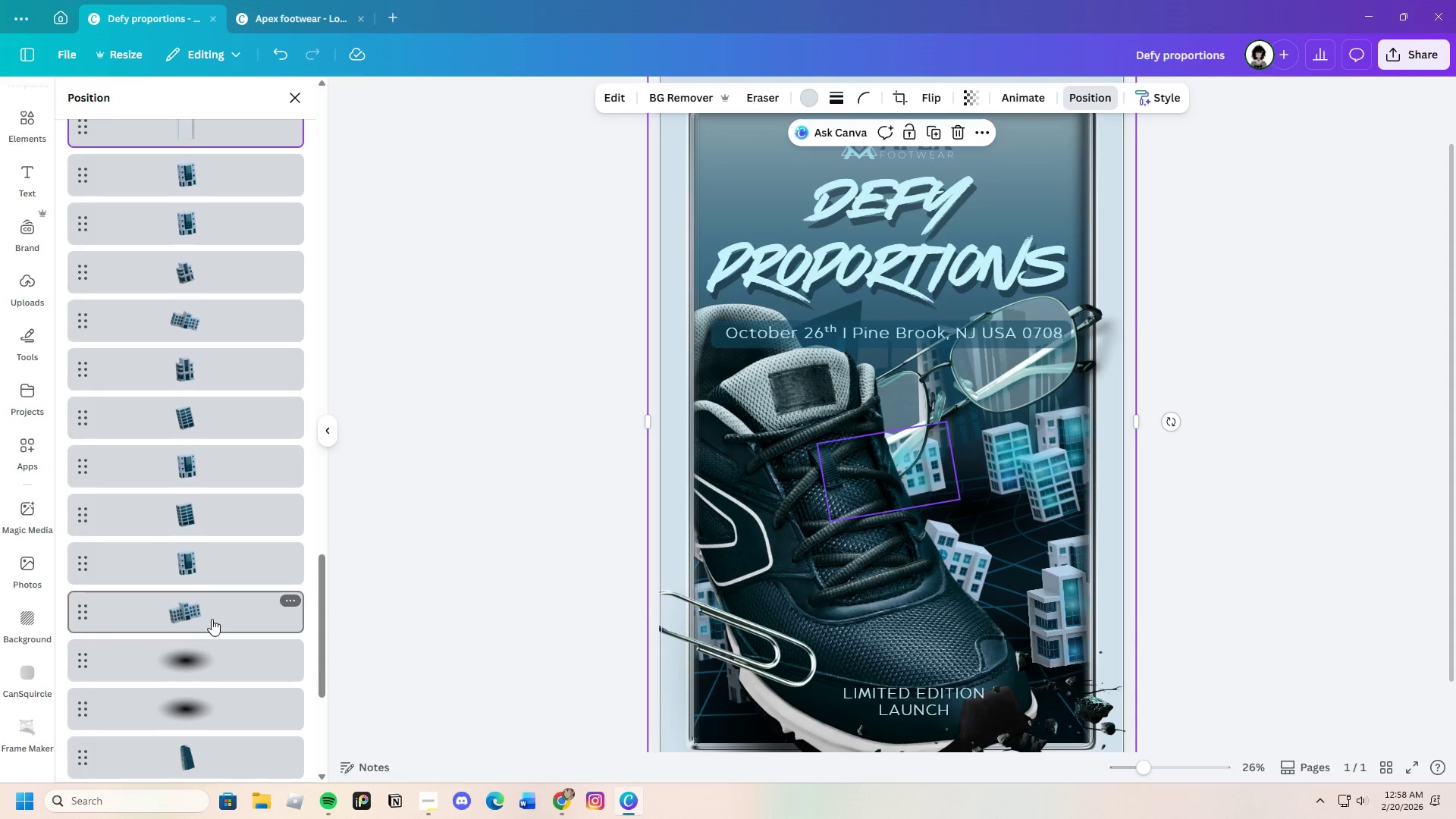 
left_click([211, 617])
 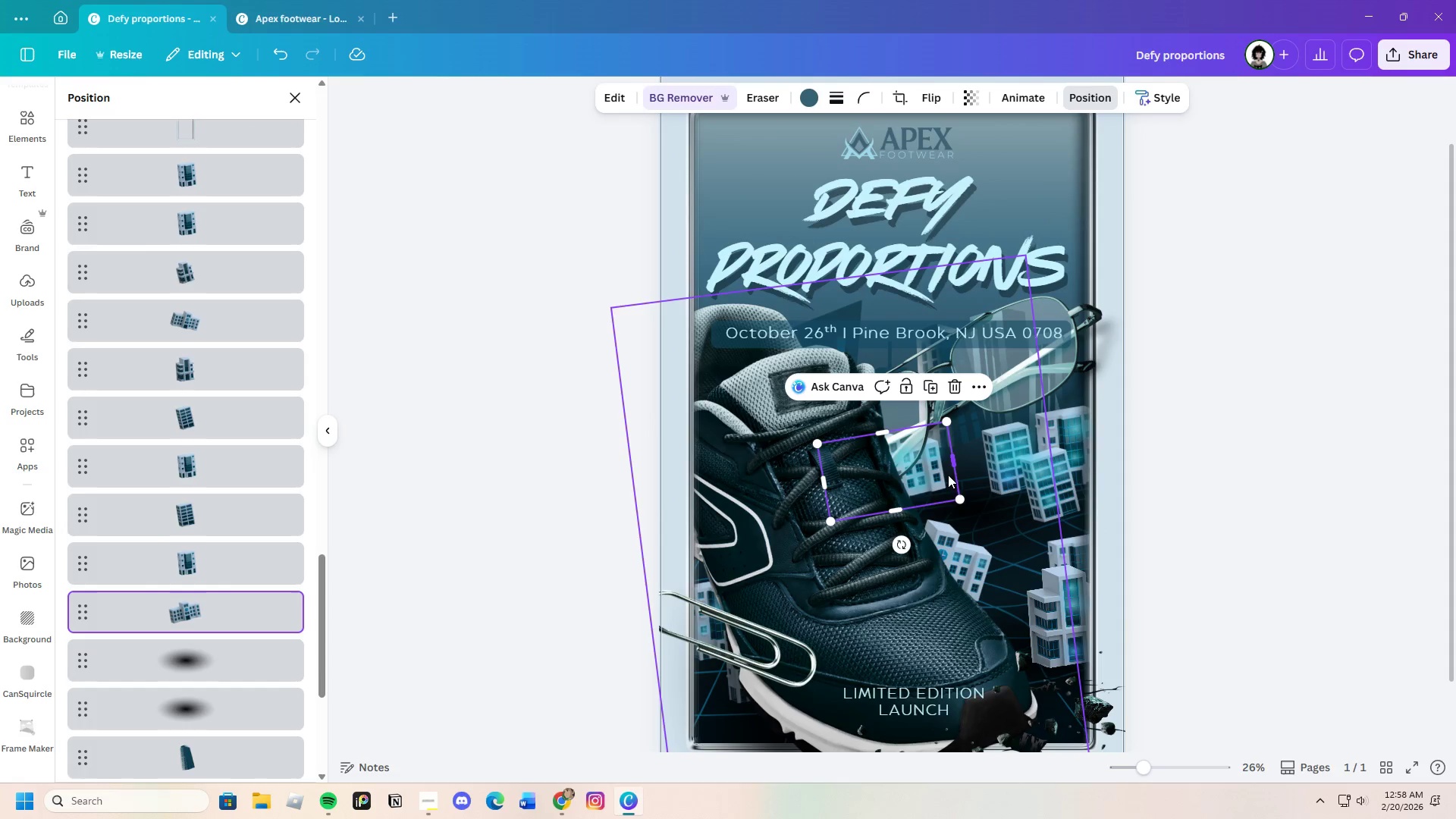 
left_click_drag(start_coordinate=[942, 476], to_coordinate=[965, 480])
 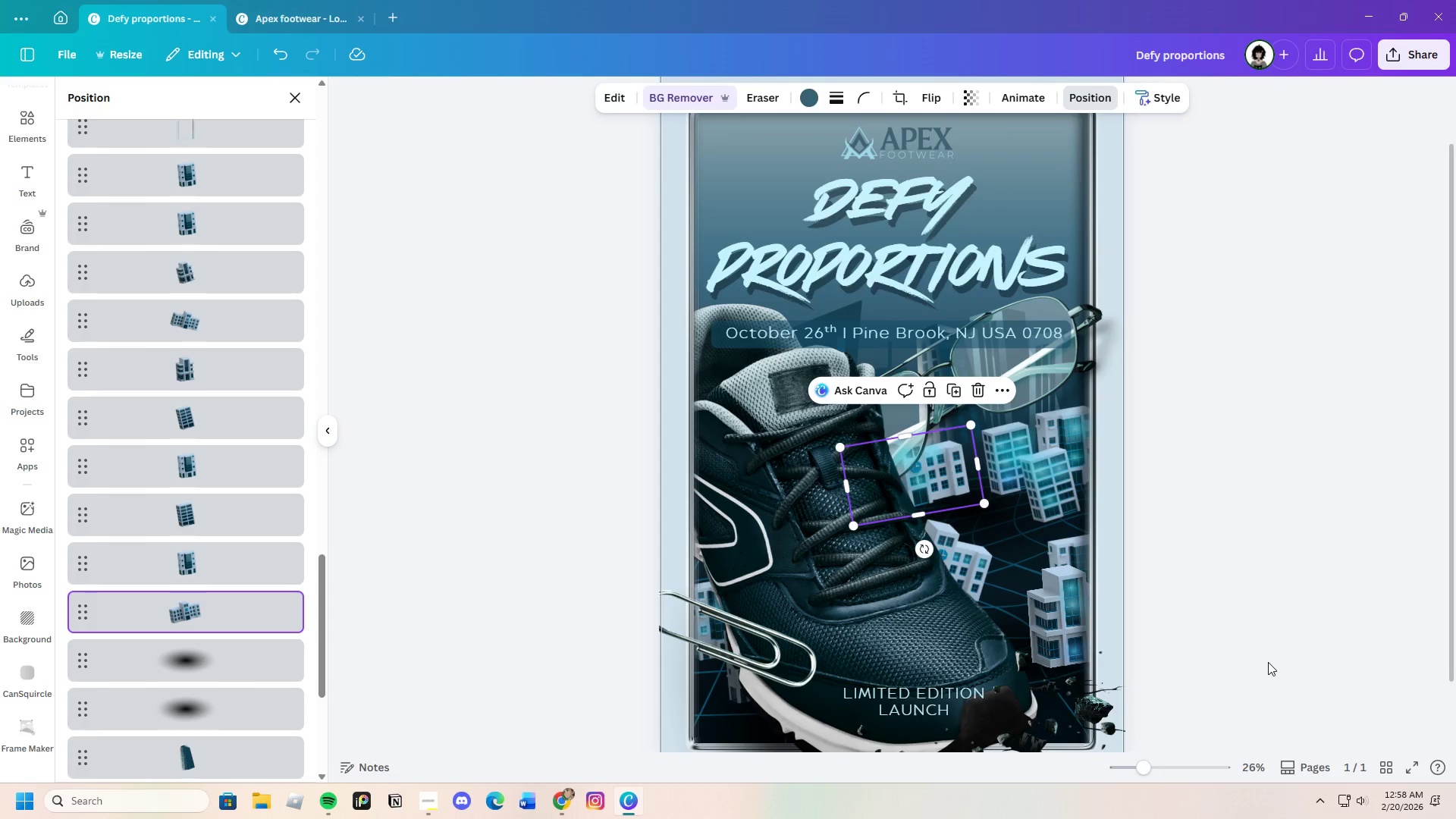 
wait(6.16)
 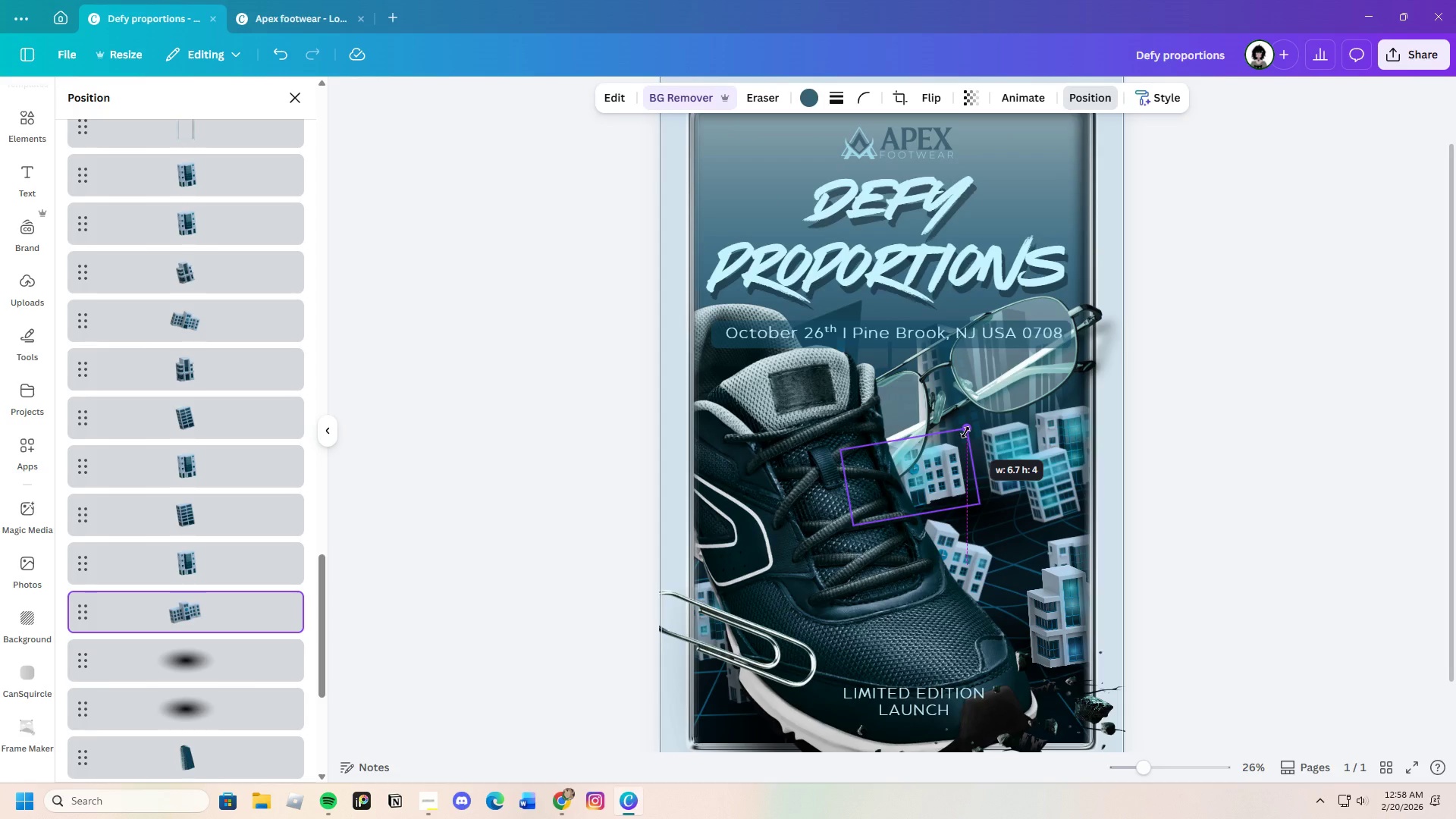 
left_click_drag(start_coordinate=[1145, 773], to_coordinate=[1161, 766])
 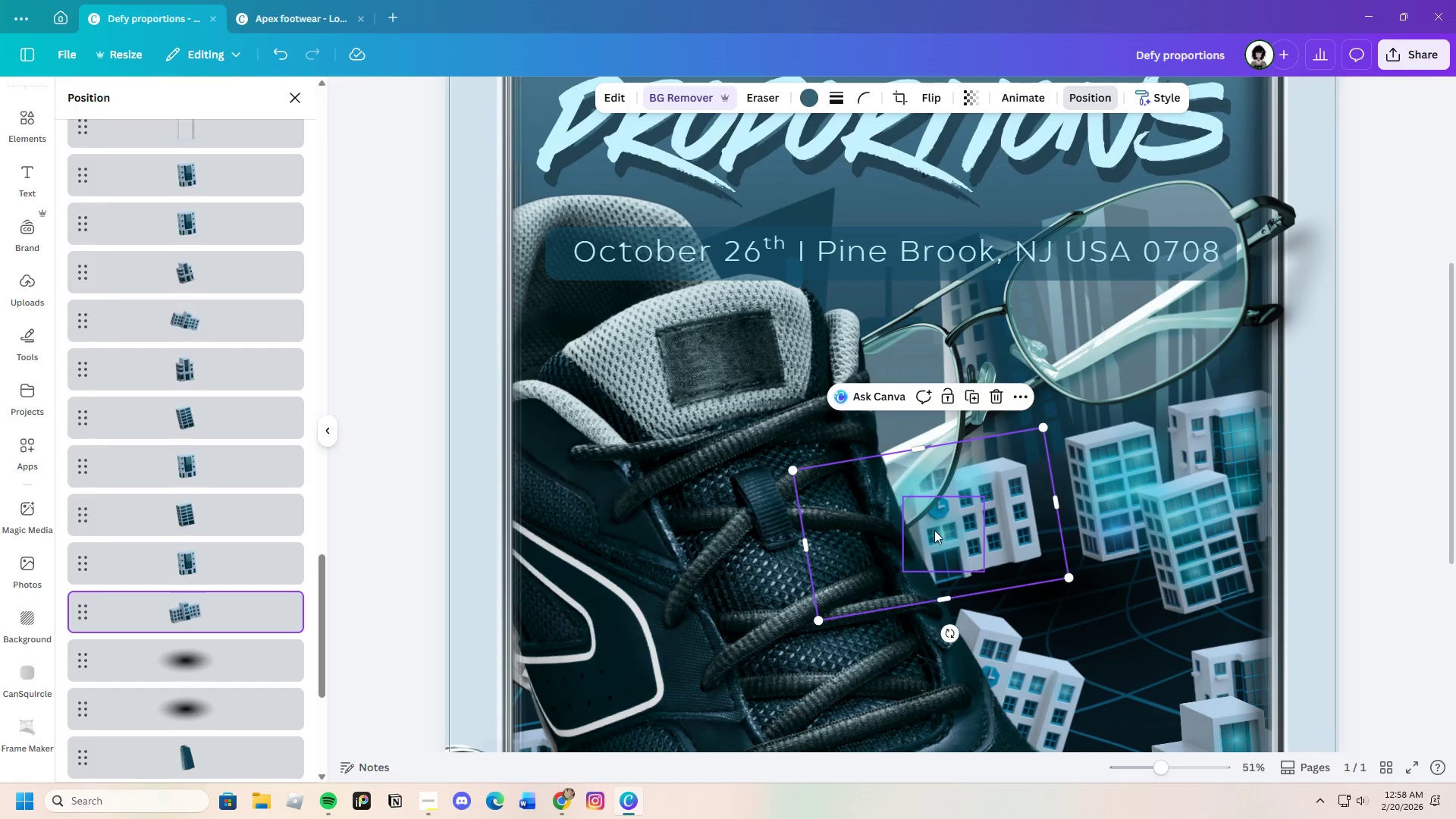 
left_click_drag(start_coordinate=[934, 530], to_coordinate=[979, 496])
 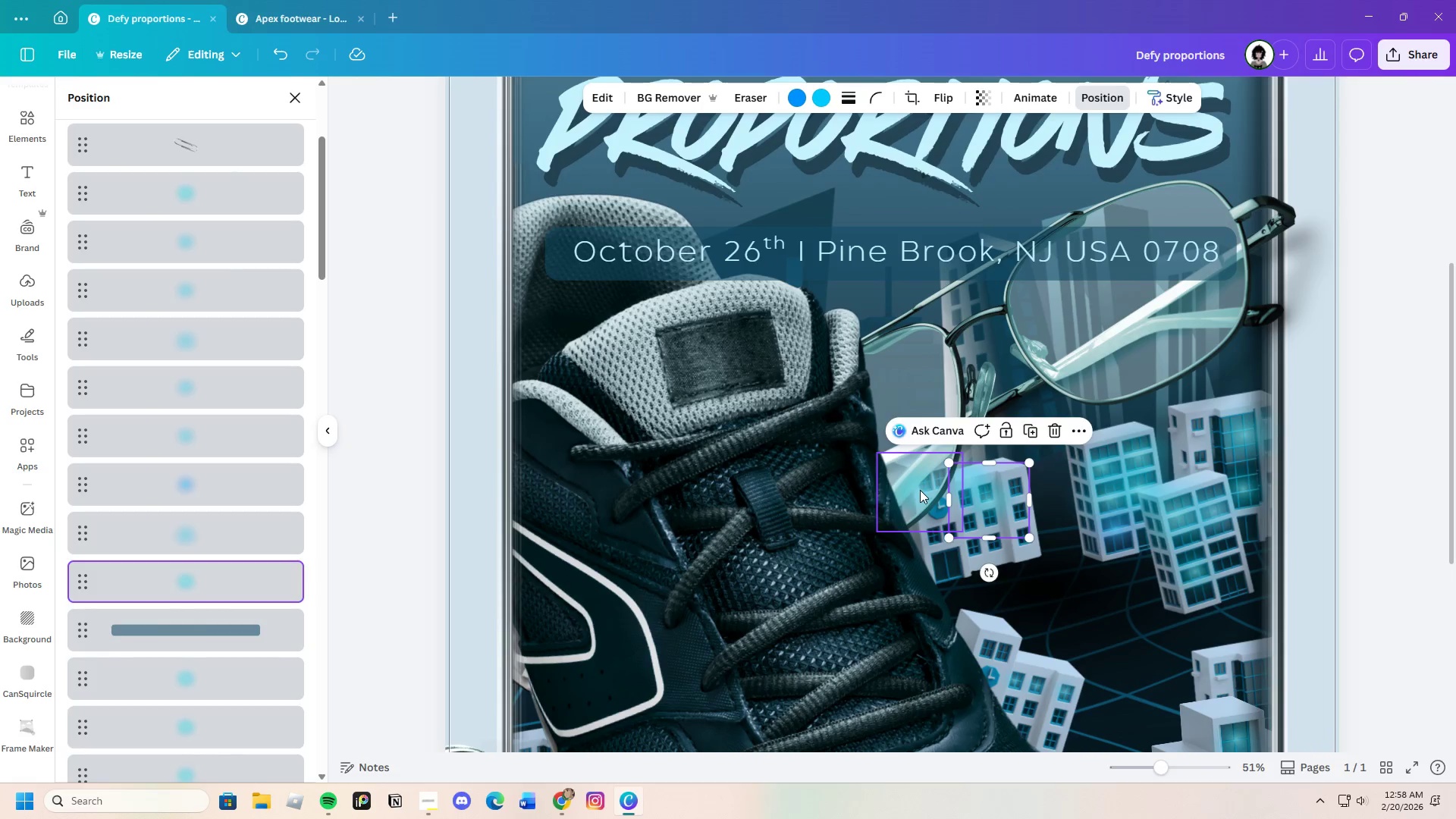 
left_click_drag(start_coordinate=[920, 490], to_coordinate=[985, 519])
 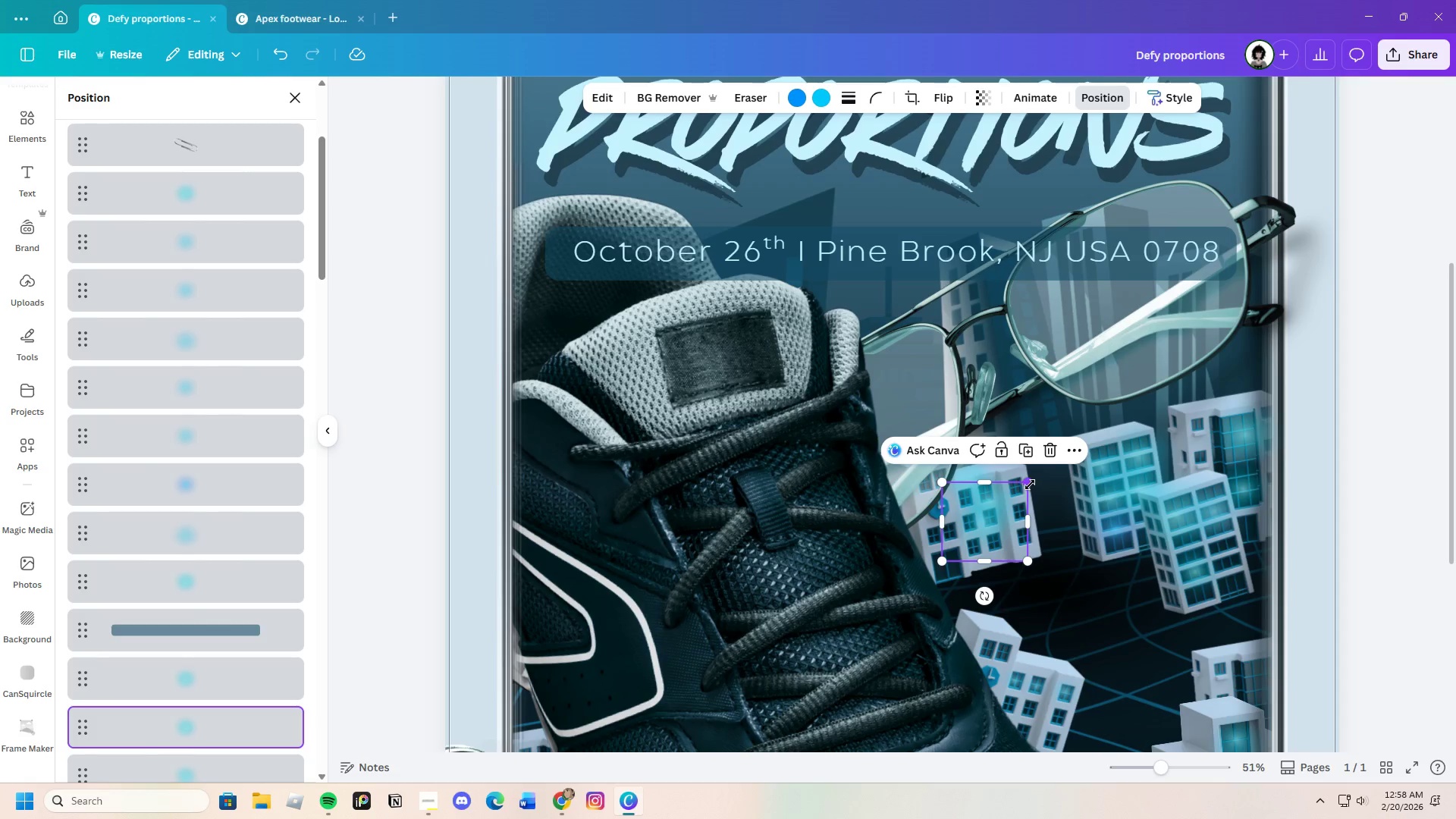 
left_click_drag(start_coordinate=[1030, 485], to_coordinate=[1012, 496])
 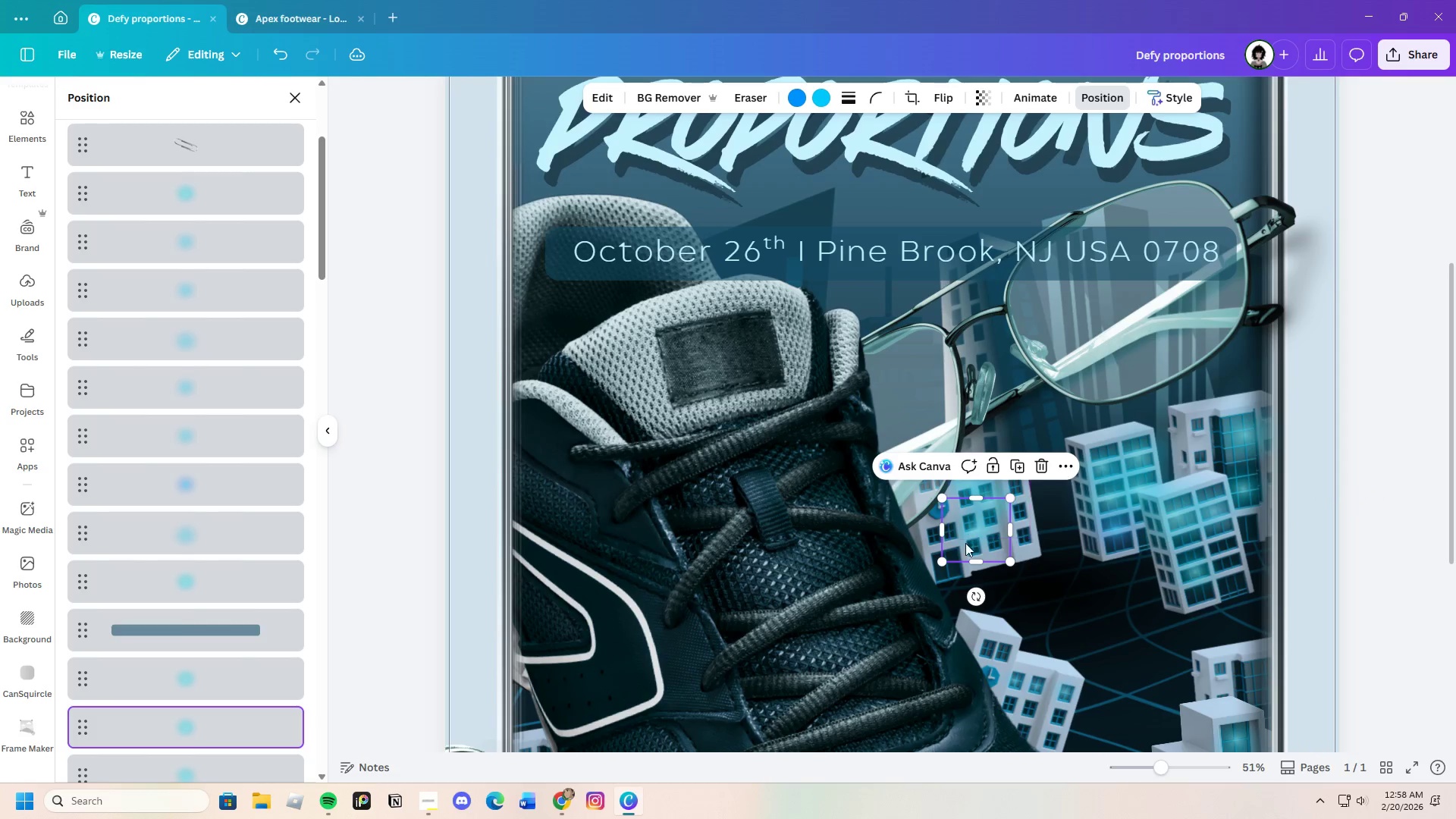 
left_click_drag(start_coordinate=[971, 540], to_coordinate=[1008, 503])
 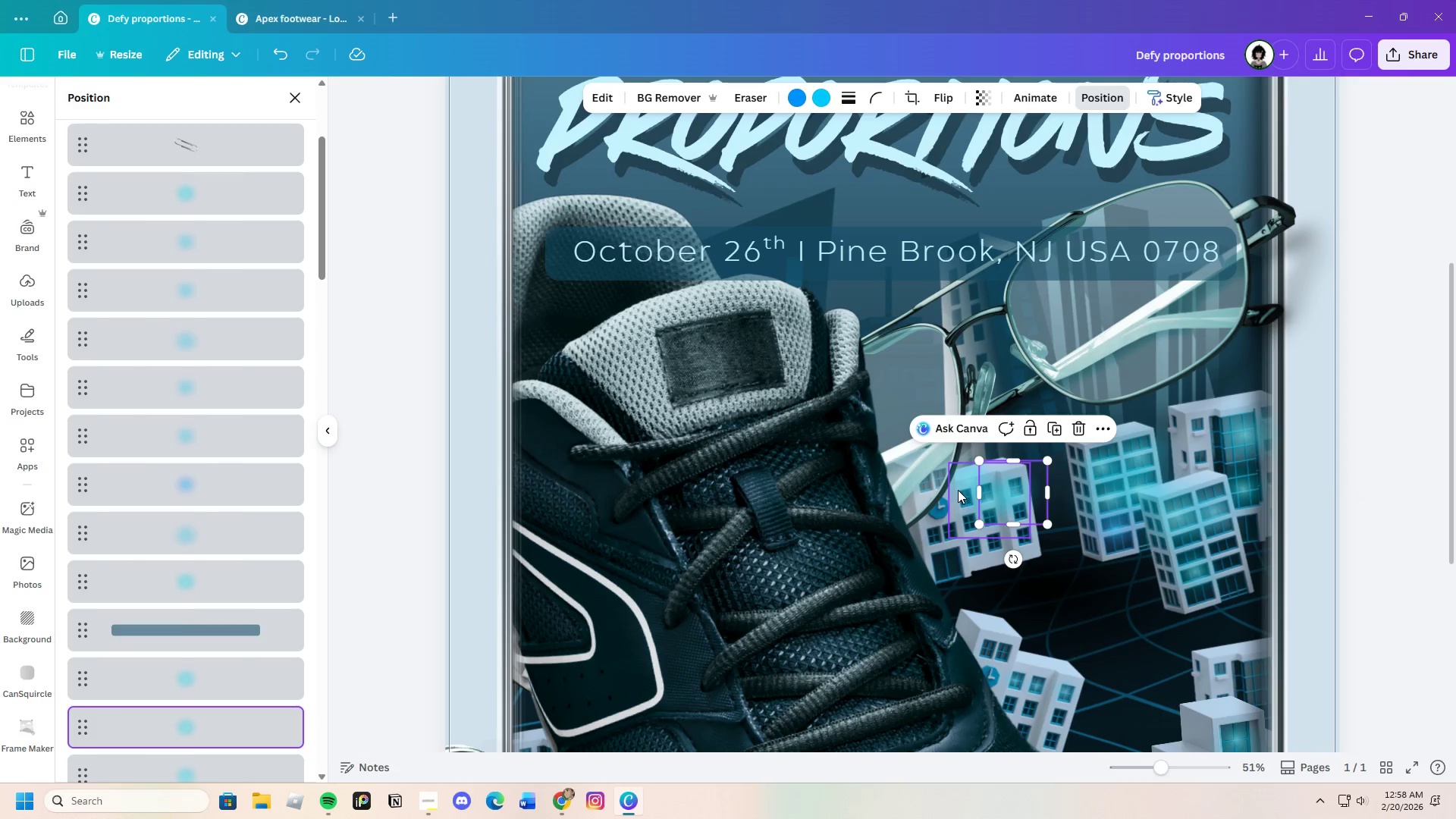 
left_click_drag(start_coordinate=[958, 490], to_coordinate=[943, 507])
 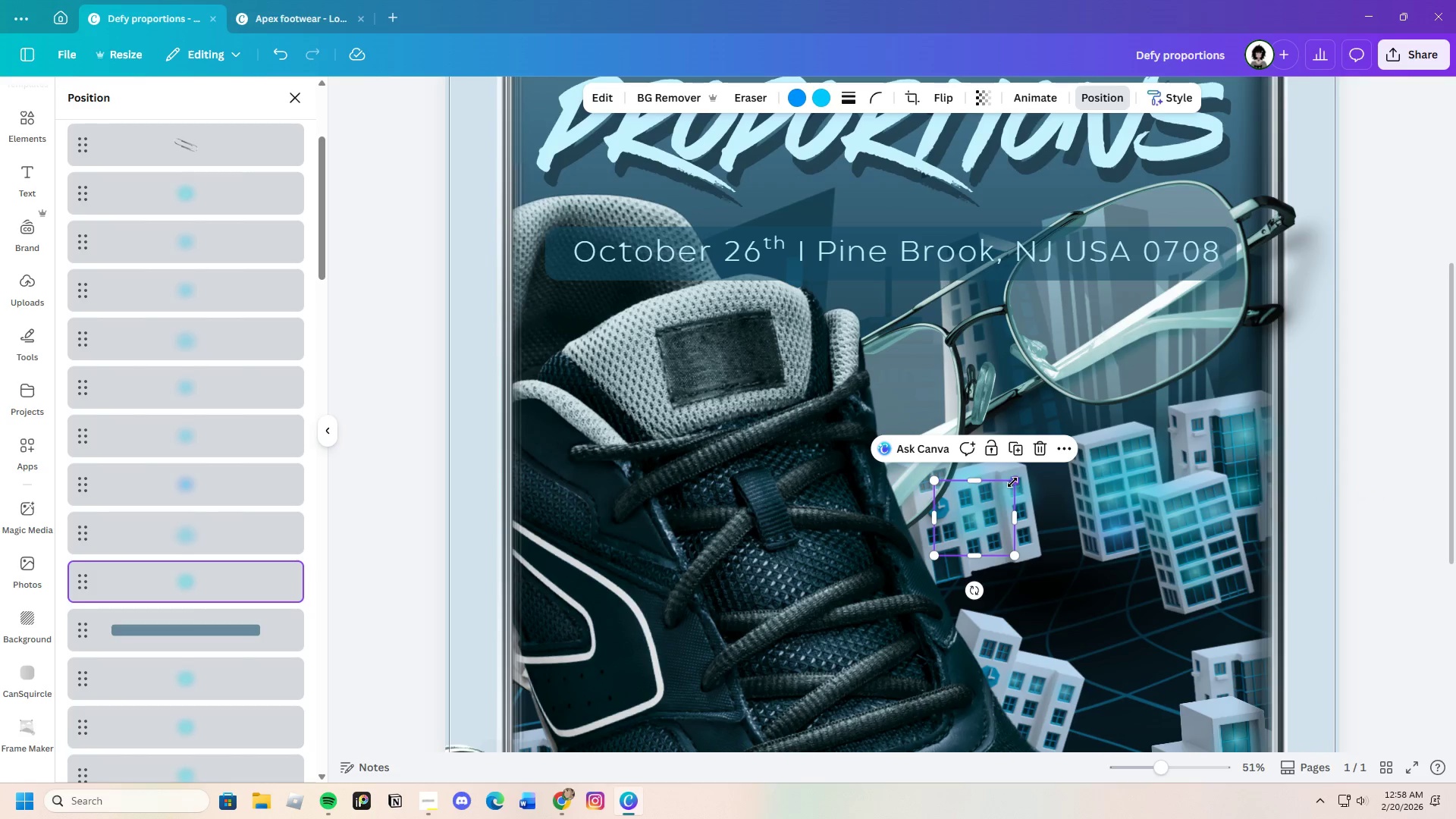 
left_click_drag(start_coordinate=[1017, 482], to_coordinate=[999, 489])
 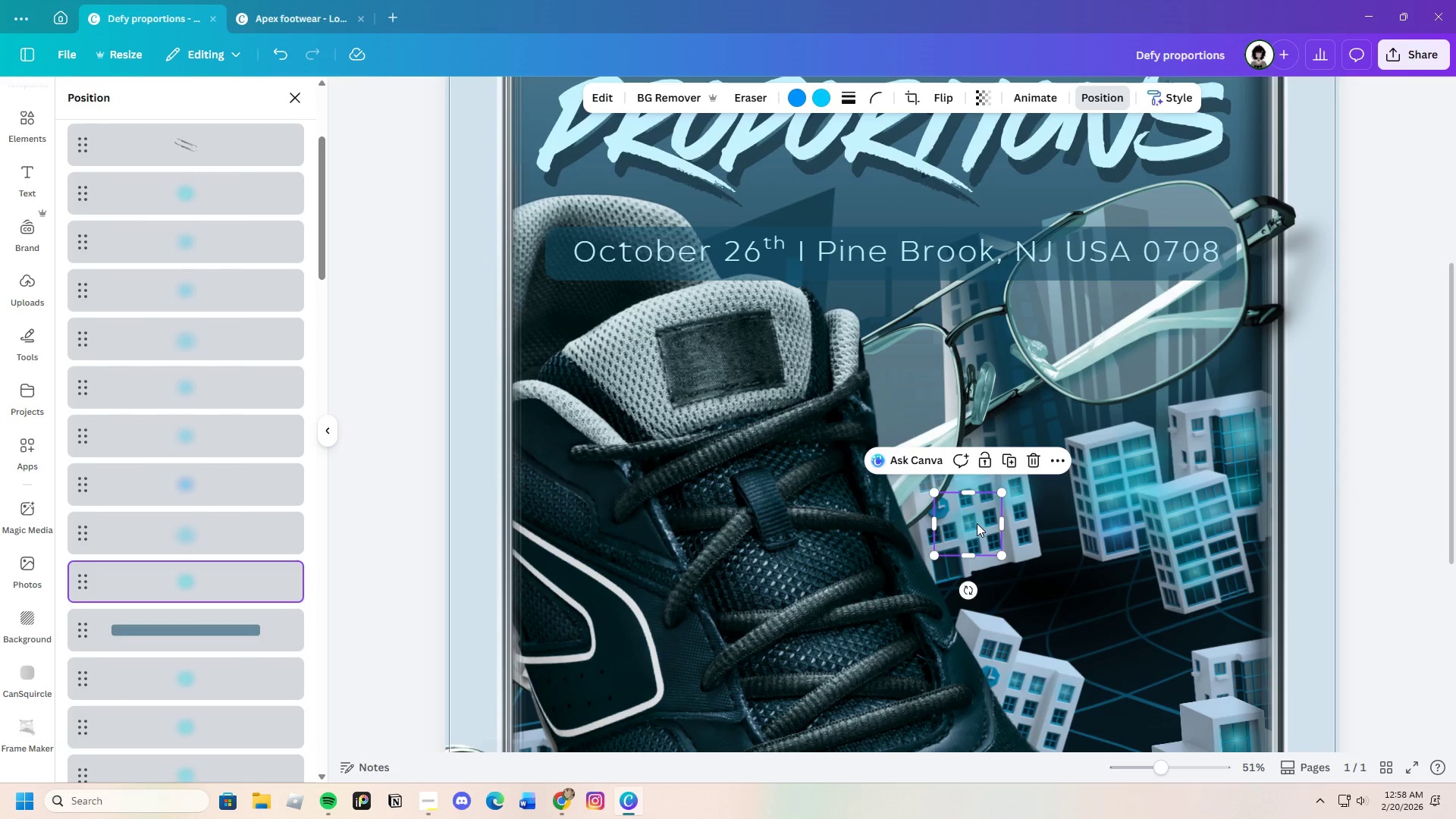 
left_click_drag(start_coordinate=[977, 523], to_coordinate=[974, 501])
 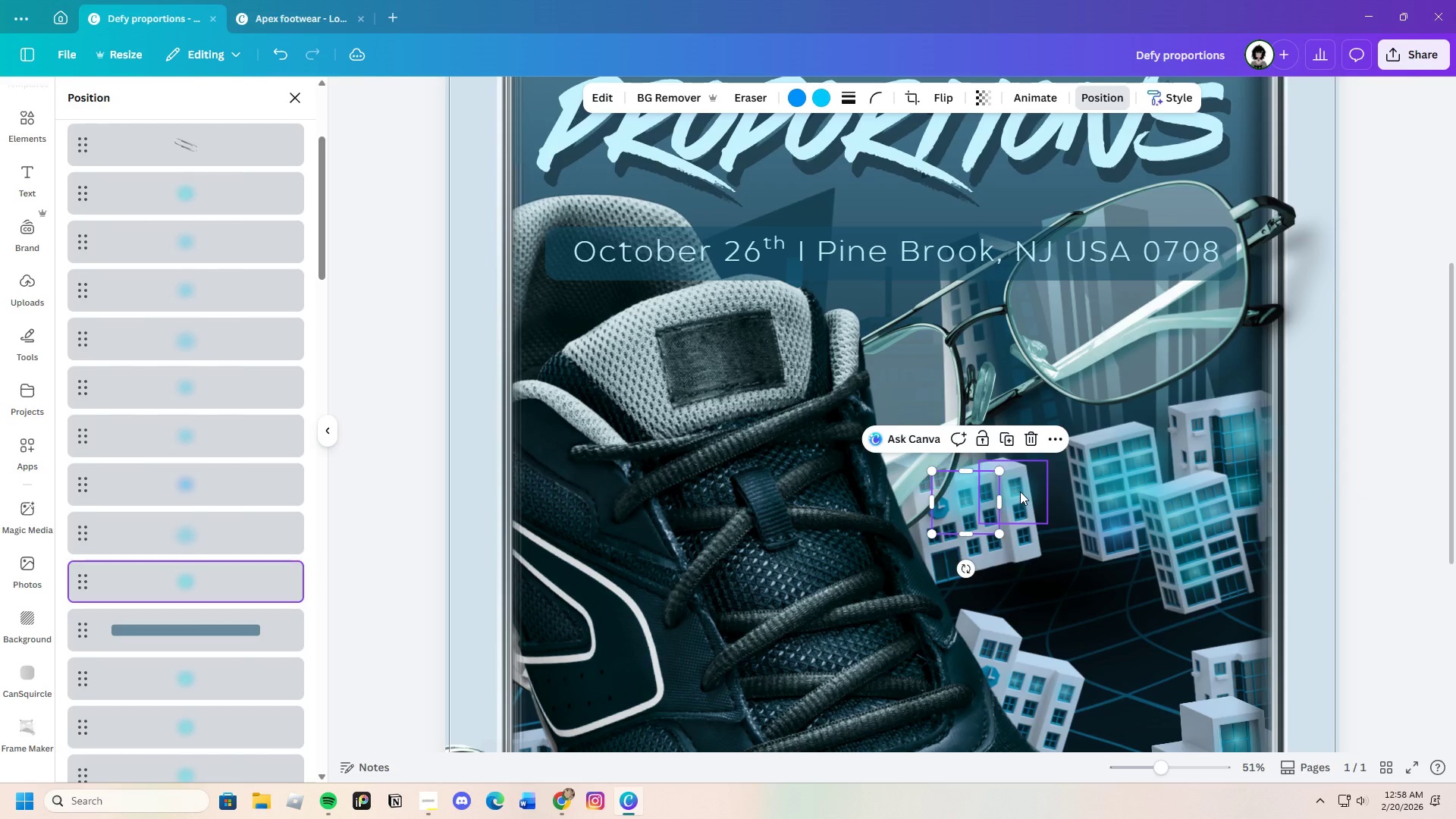 
left_click_drag(start_coordinate=[1020, 491], to_coordinate=[1016, 489])
 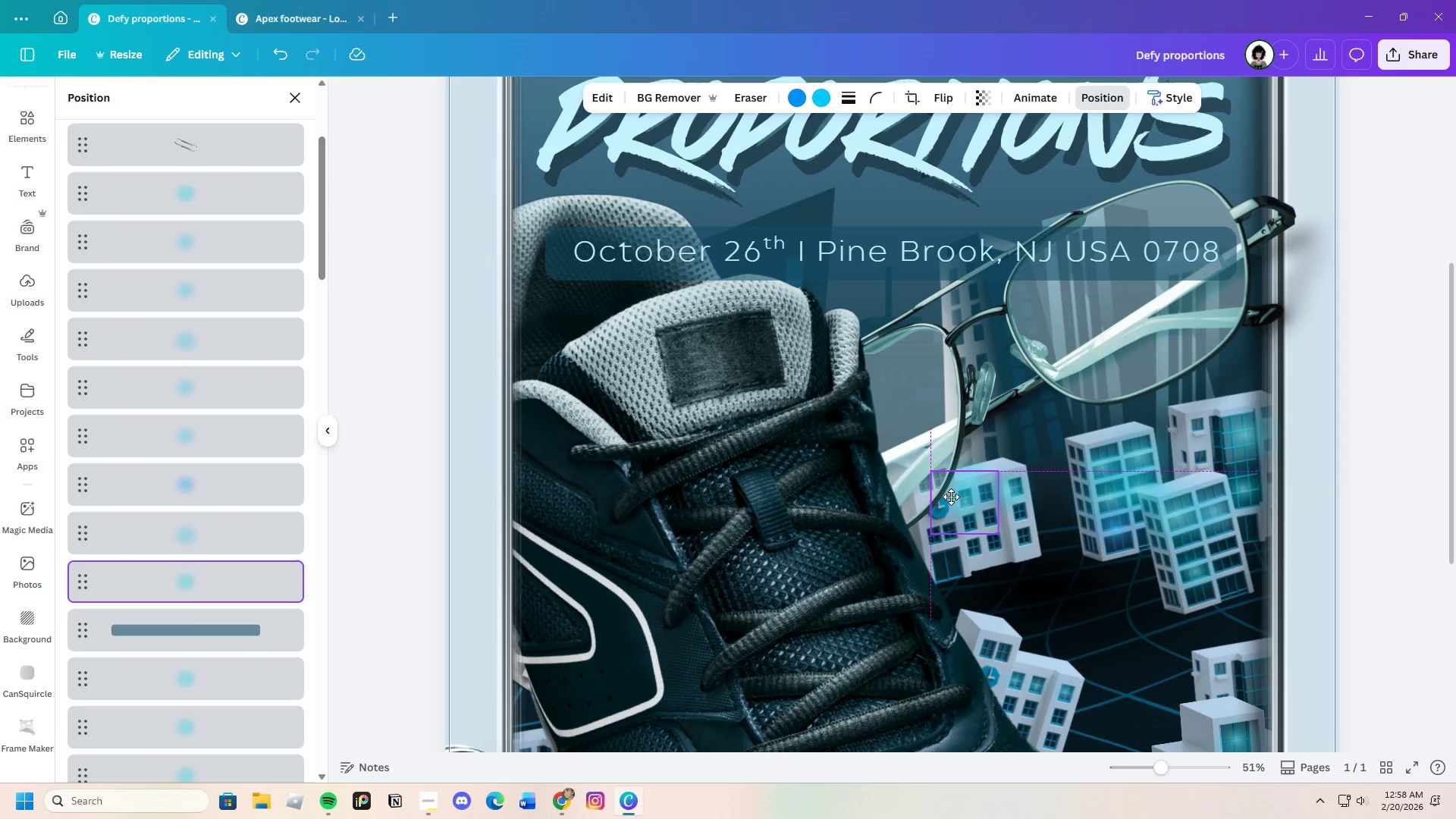 
left_click([1379, 560])
 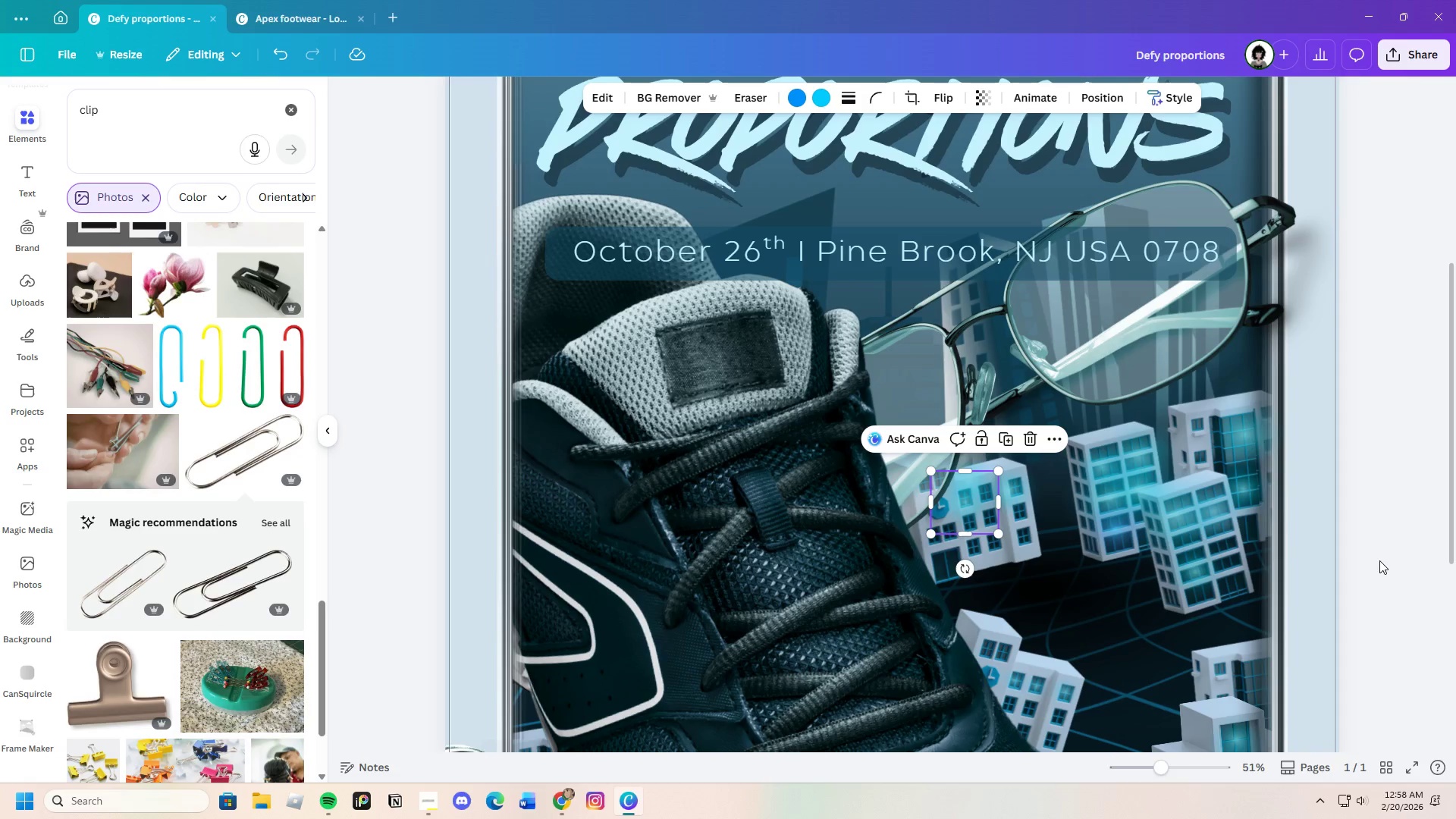 
left_click([1379, 560])
 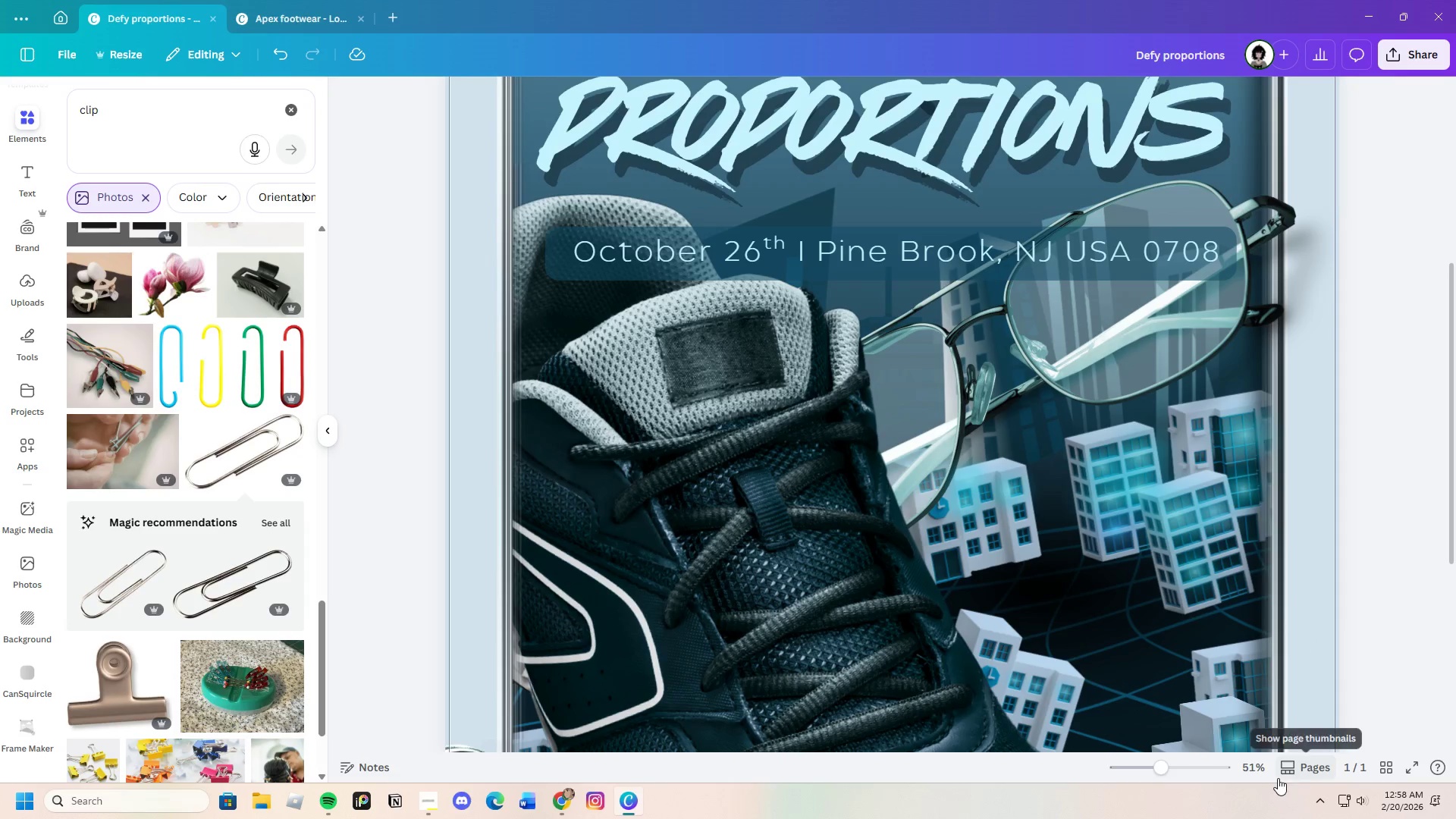 
left_click_drag(start_coordinate=[1161, 770], to_coordinate=[1147, 760])
 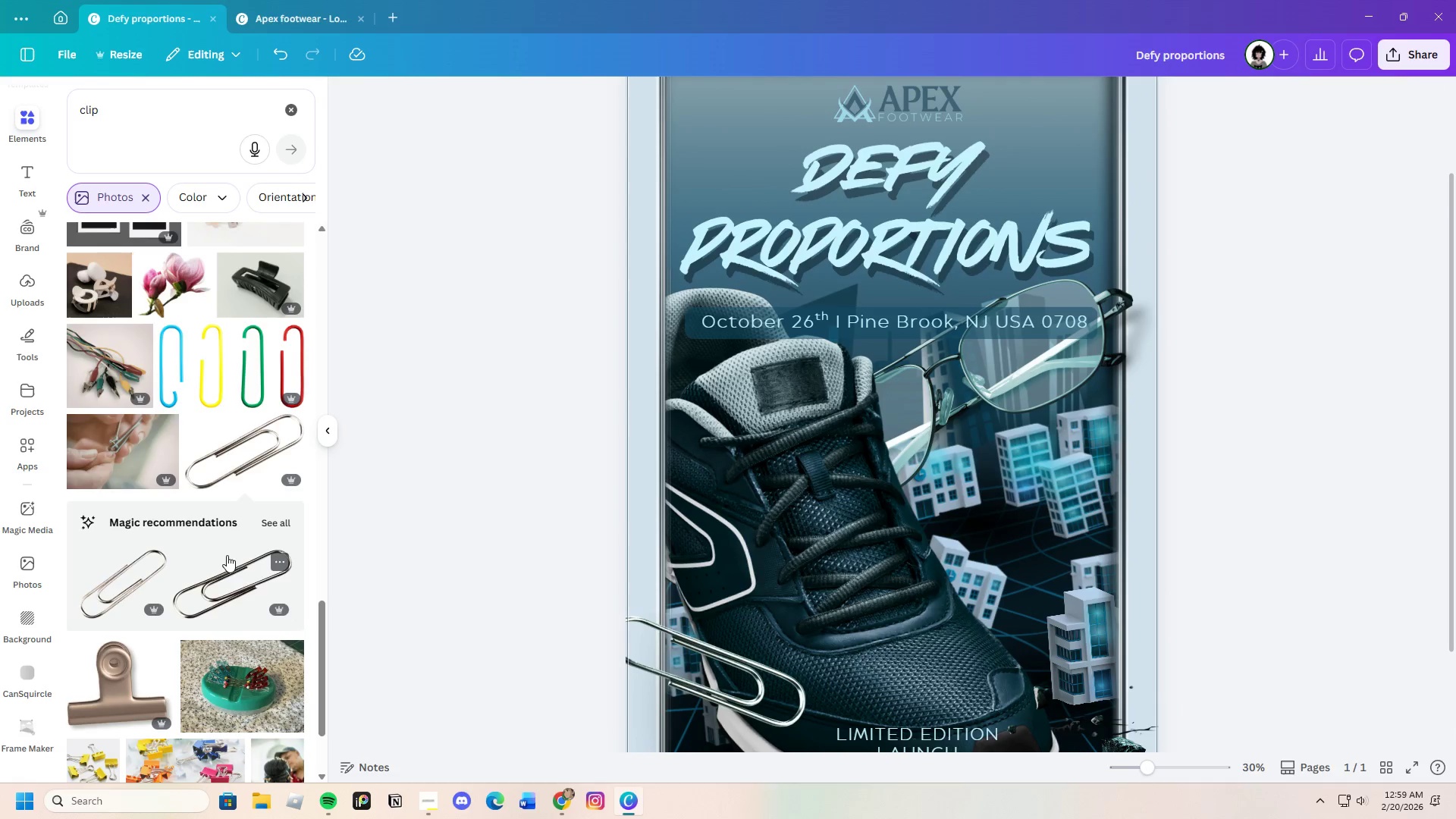 
scroll: coordinate [230, 527], scroll_direction: down, amount: 3.0
 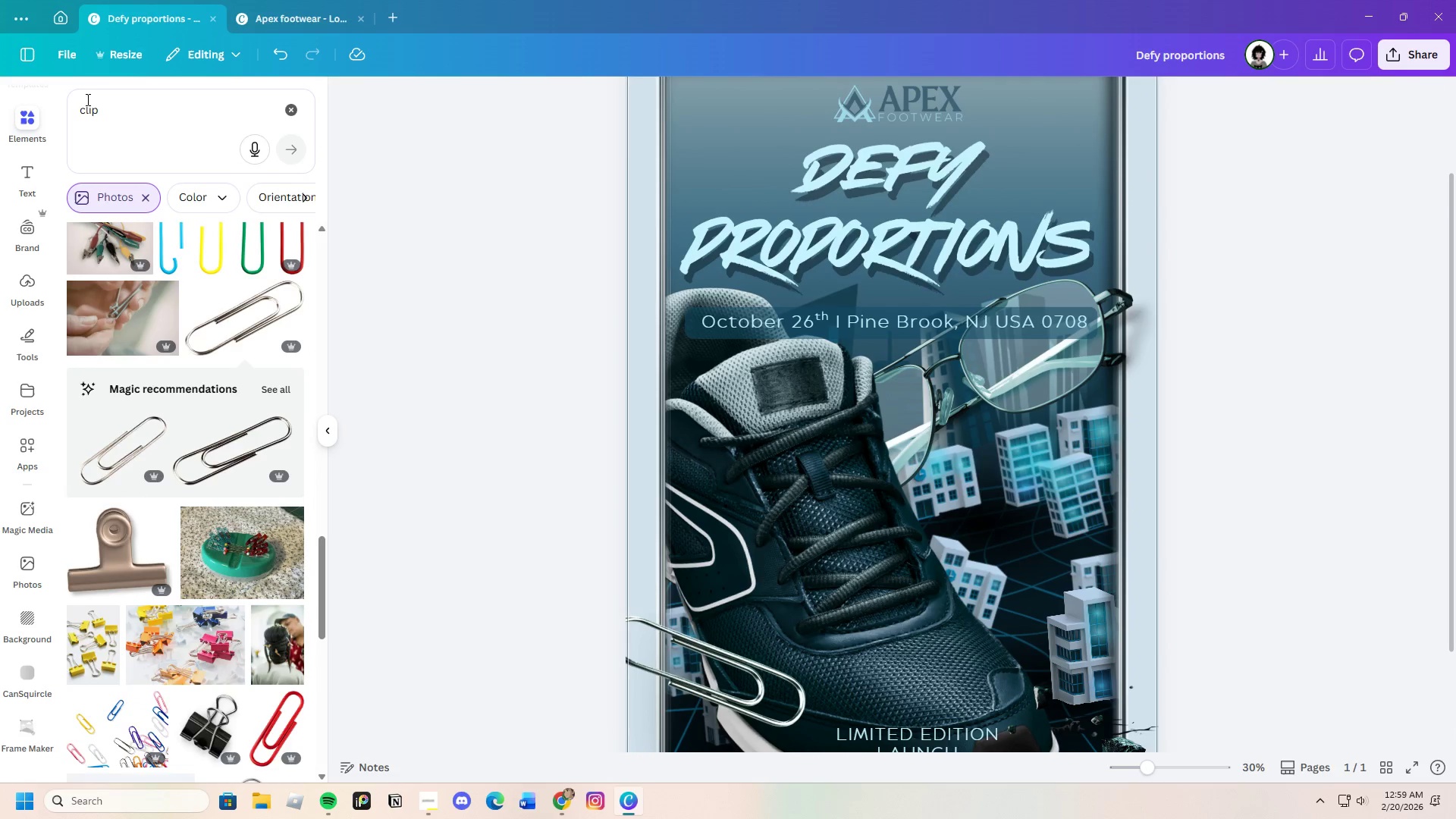 
left_click_drag(start_coordinate=[111, 111], to_coordinate=[65, 121])
 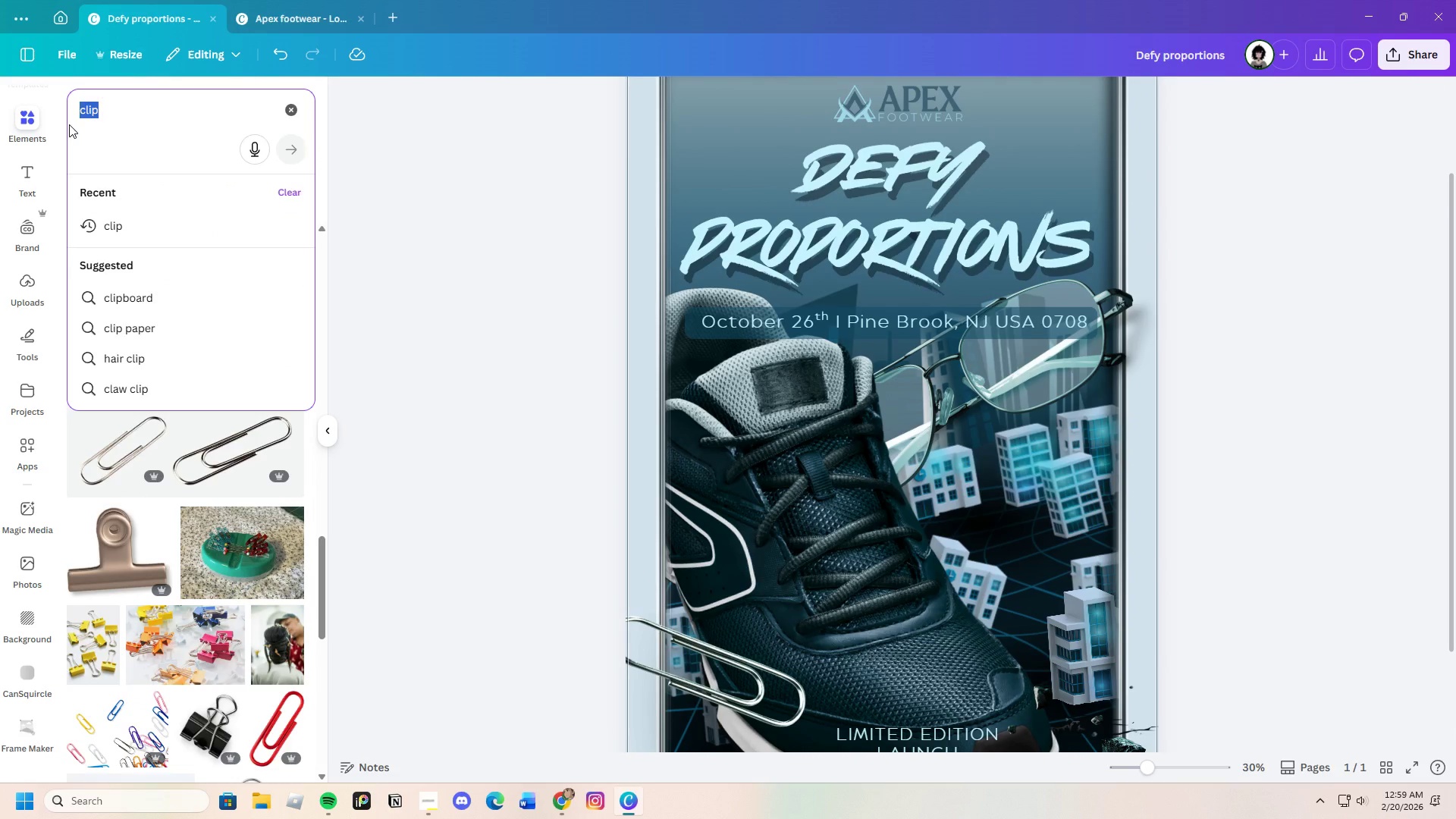 
key(Backspace)
type(neon spark)
 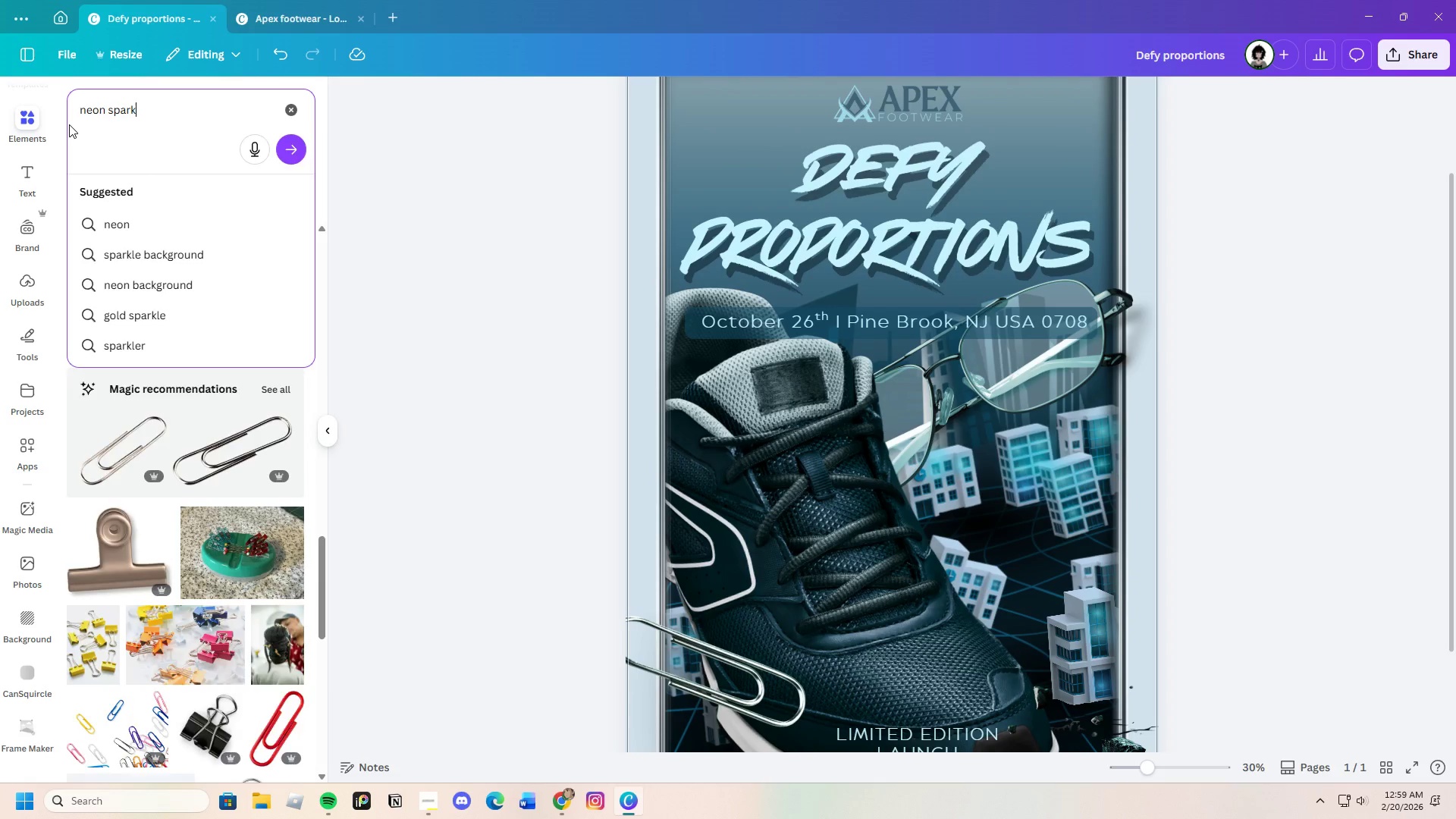 
key(Enter)
 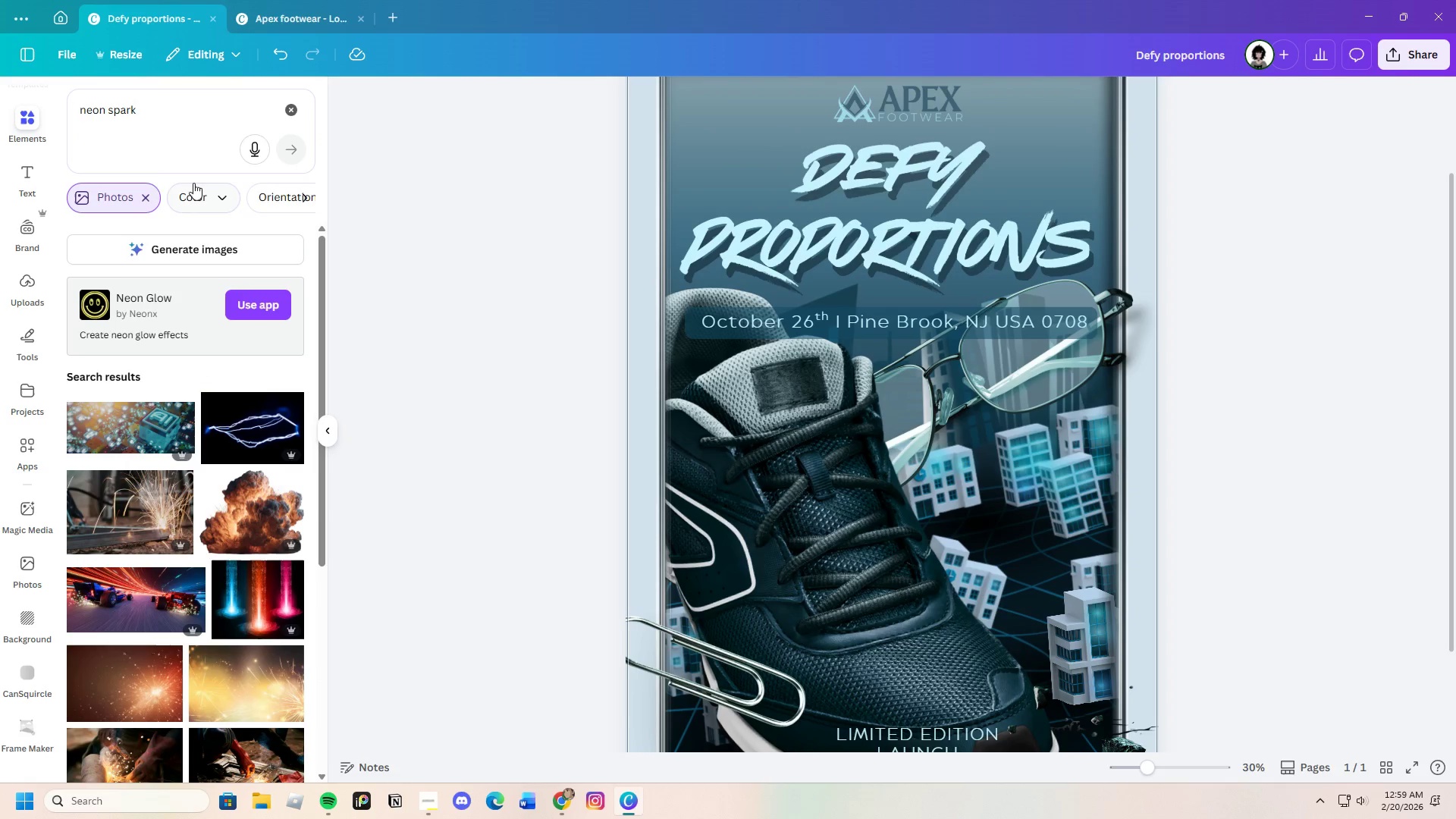 
left_click([146, 195])
 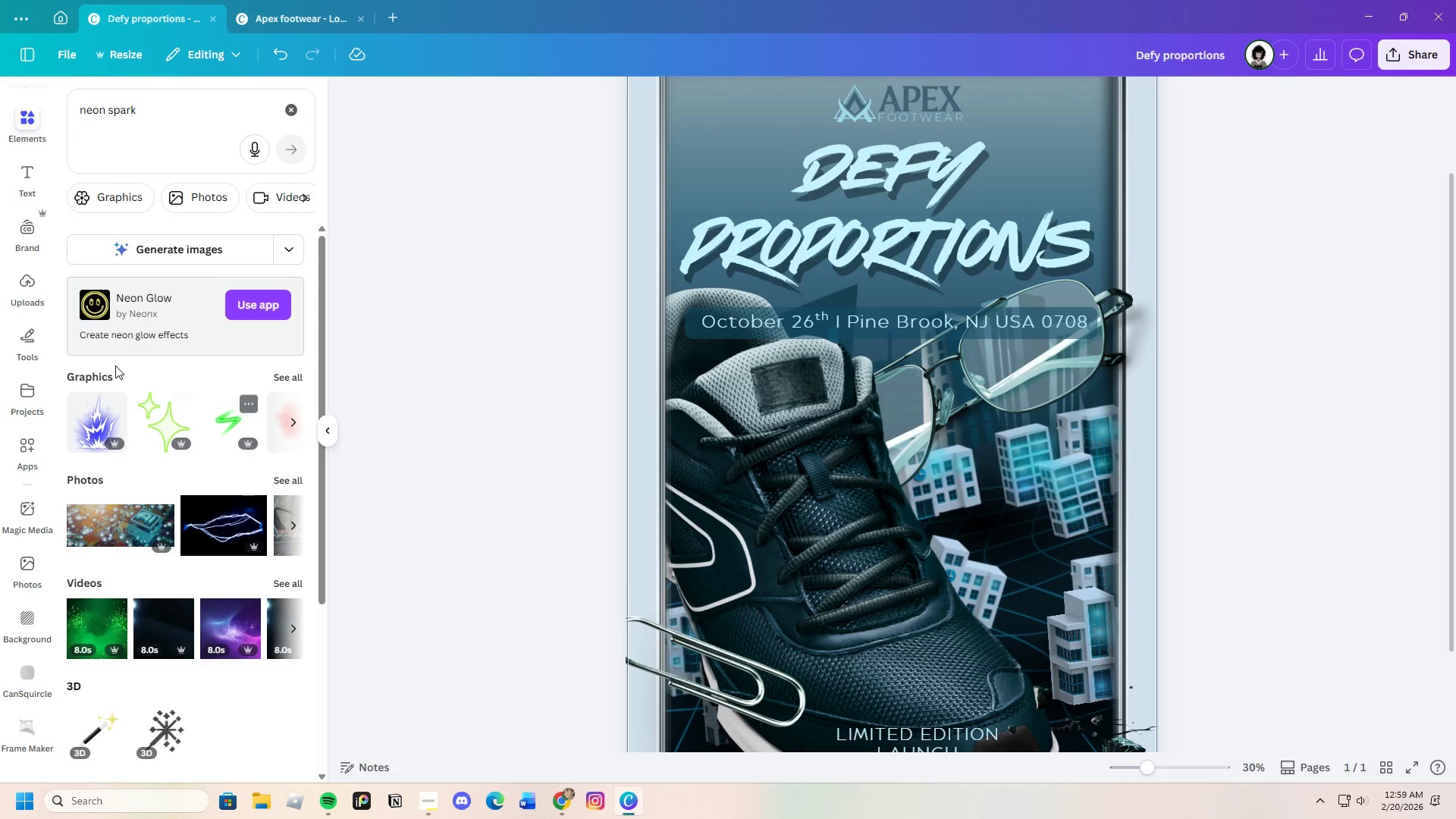 
left_click([124, 196])
 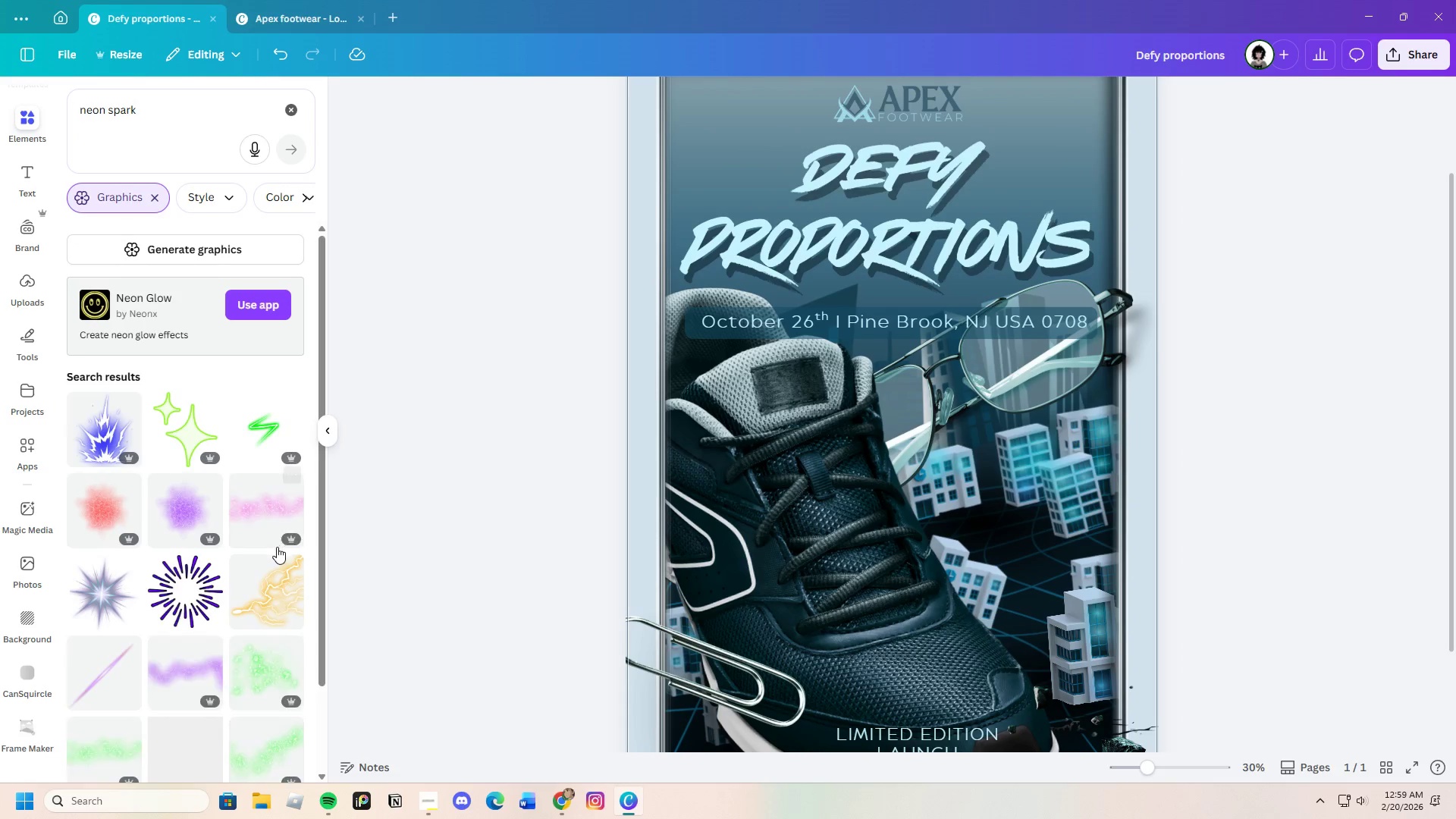 
scroll: coordinate [261, 591], scroll_direction: down, amount: 12.0
 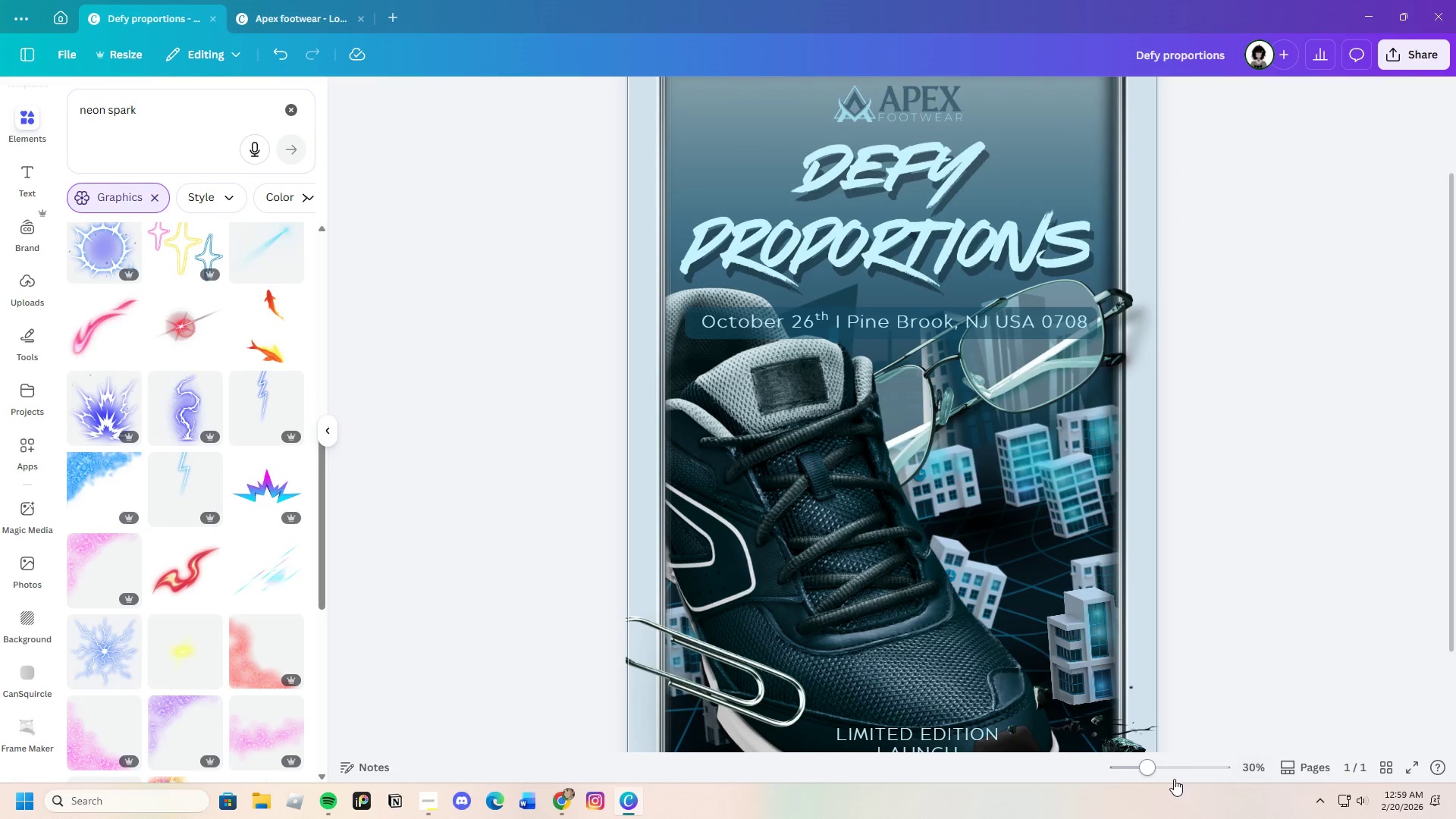 
left_click_drag(start_coordinate=[1150, 771], to_coordinate=[1139, 772])
 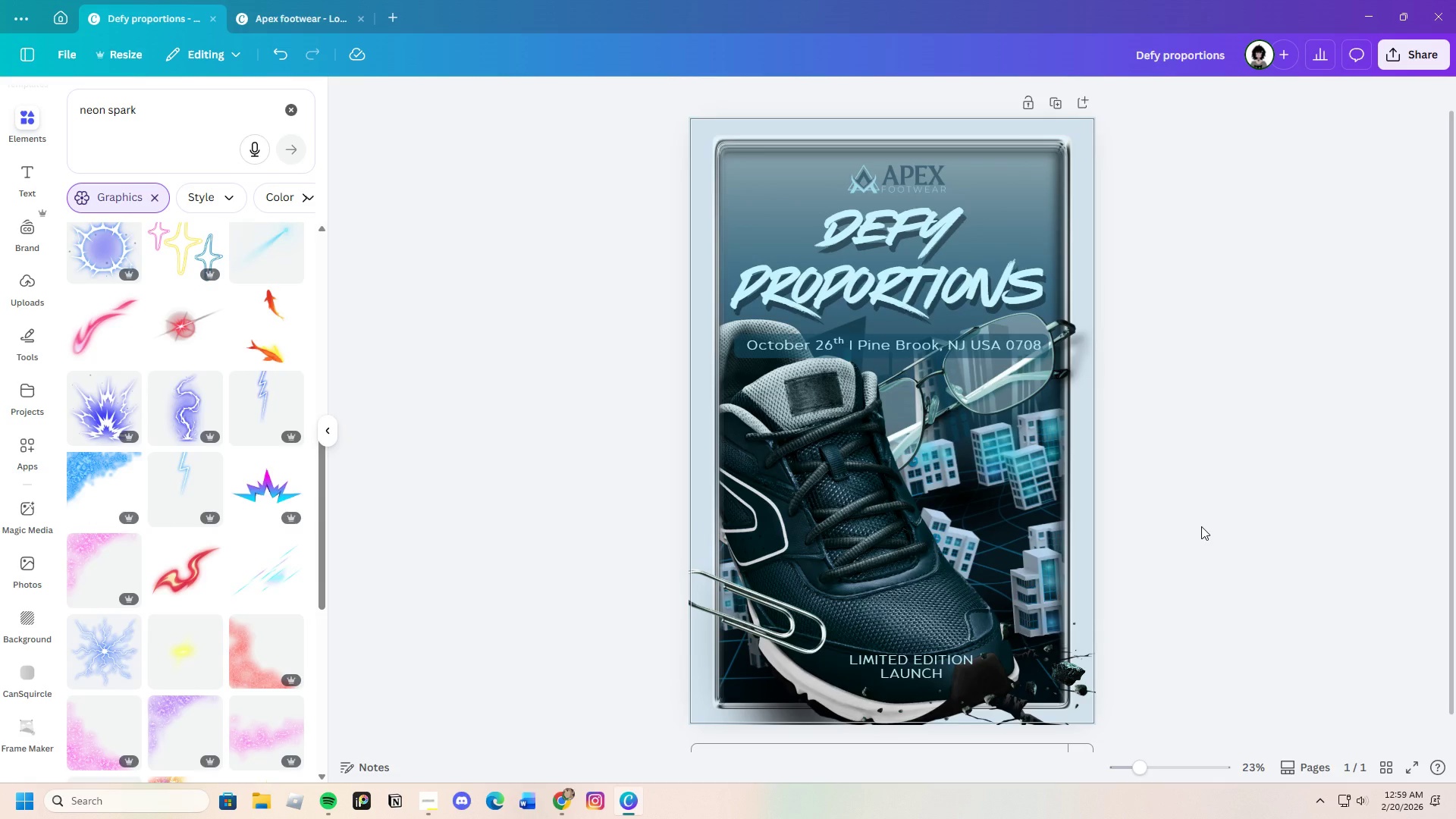 
wait(11.38)
 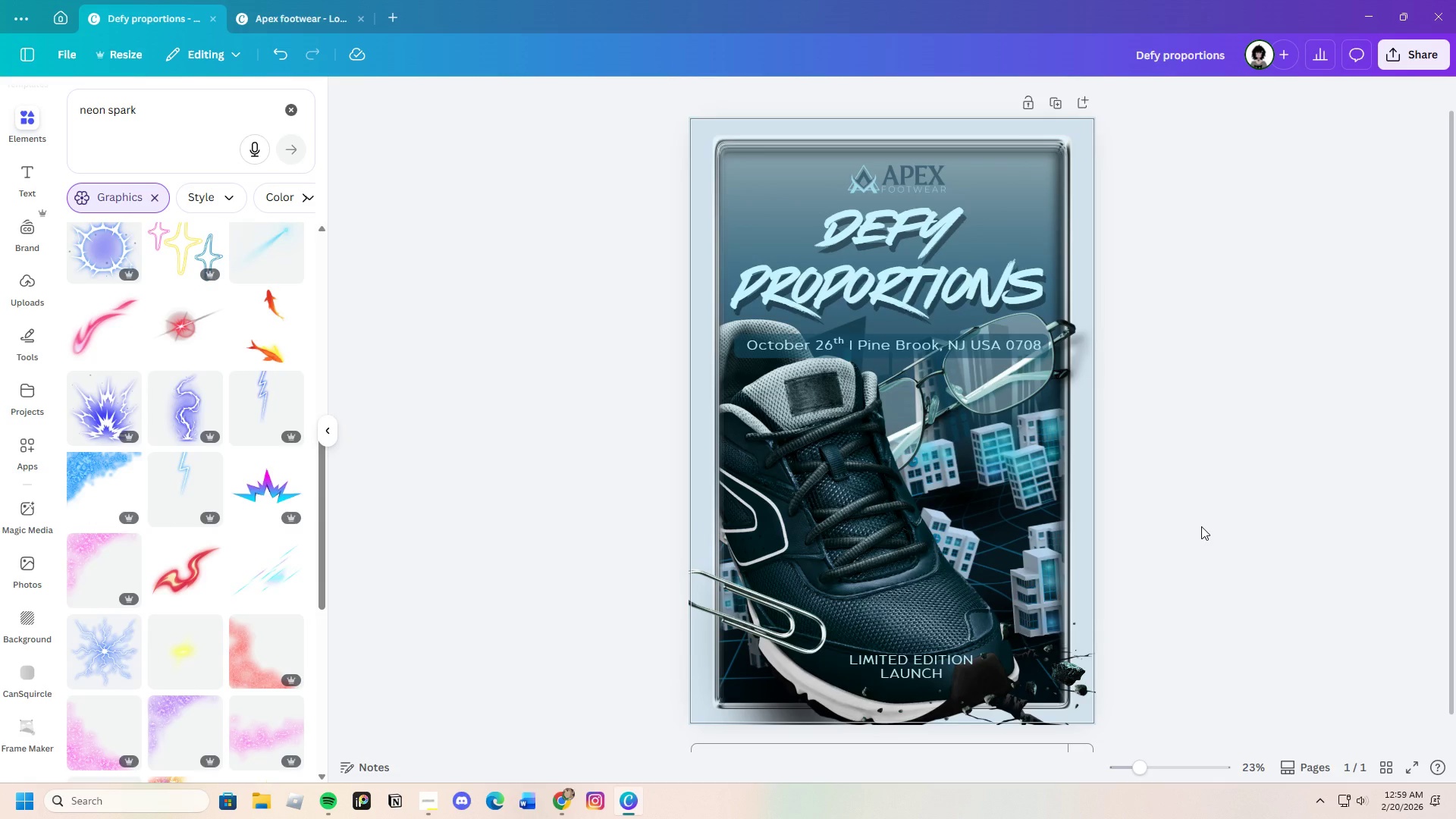 
left_click_drag(start_coordinate=[1147, 770], to_coordinate=[1154, 767])
 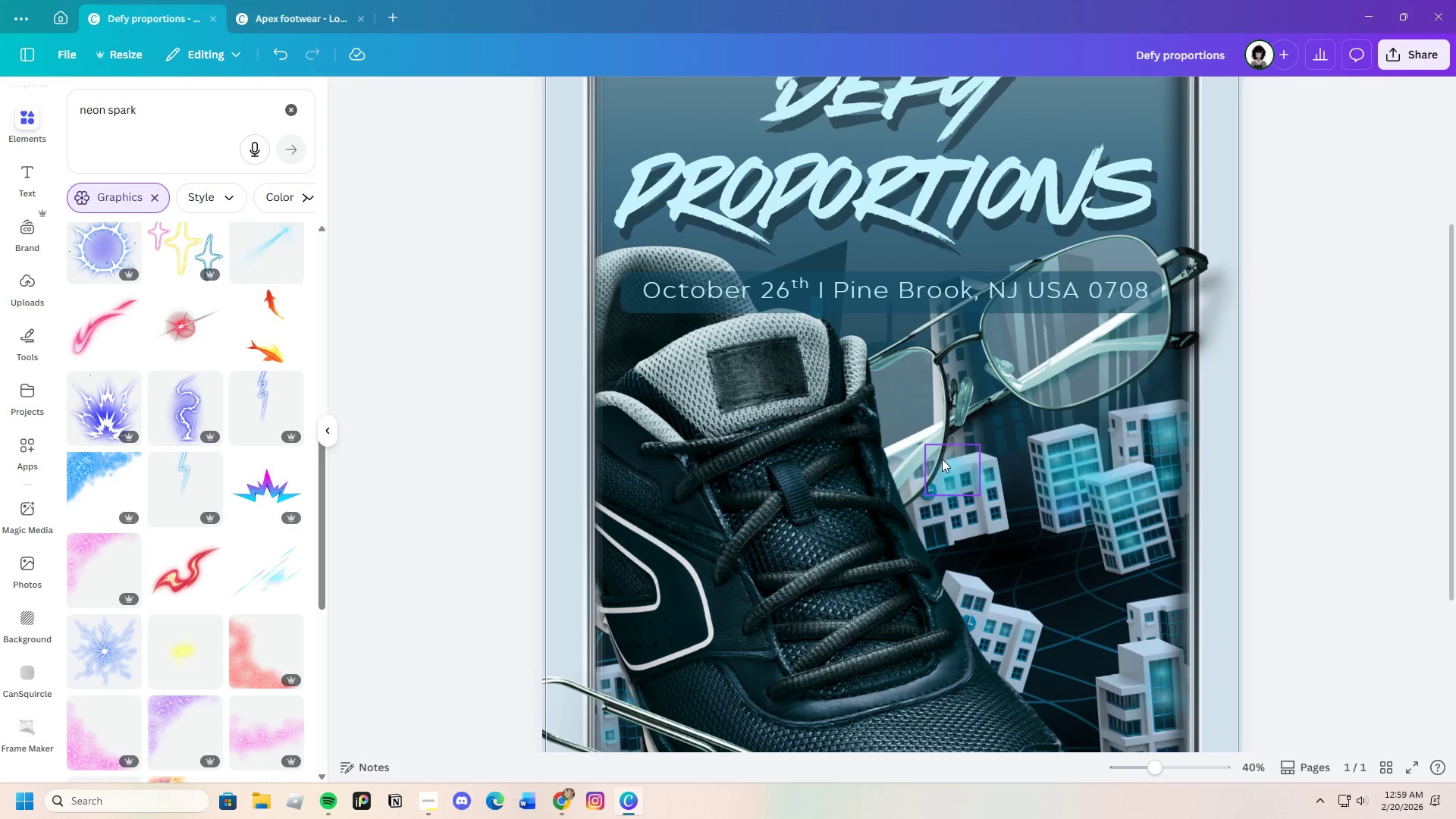 
left_click_drag(start_coordinate=[945, 463], to_coordinate=[956, 494])
 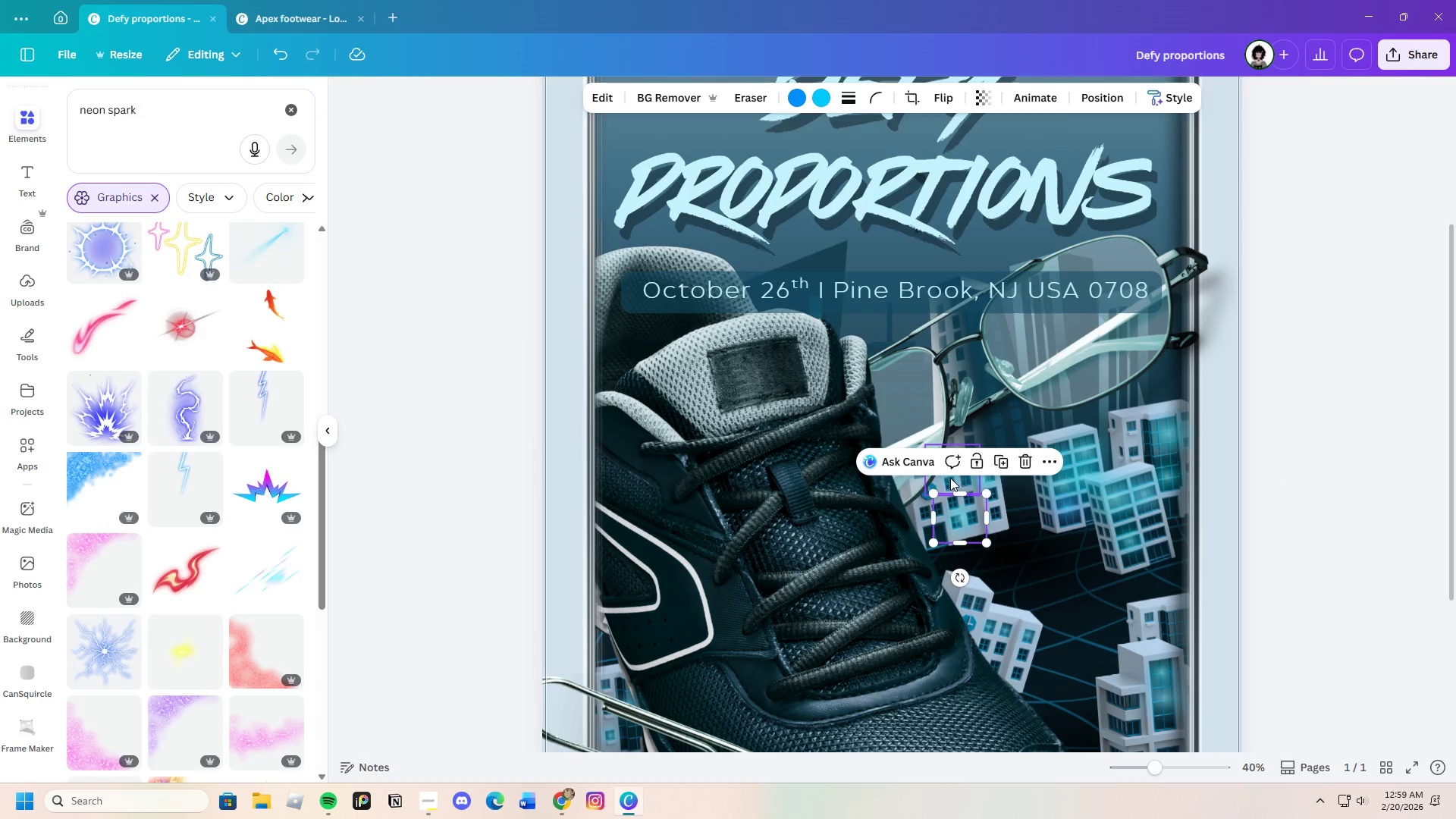 
left_click_drag(start_coordinate=[949, 478], to_coordinate=[947, 491])
 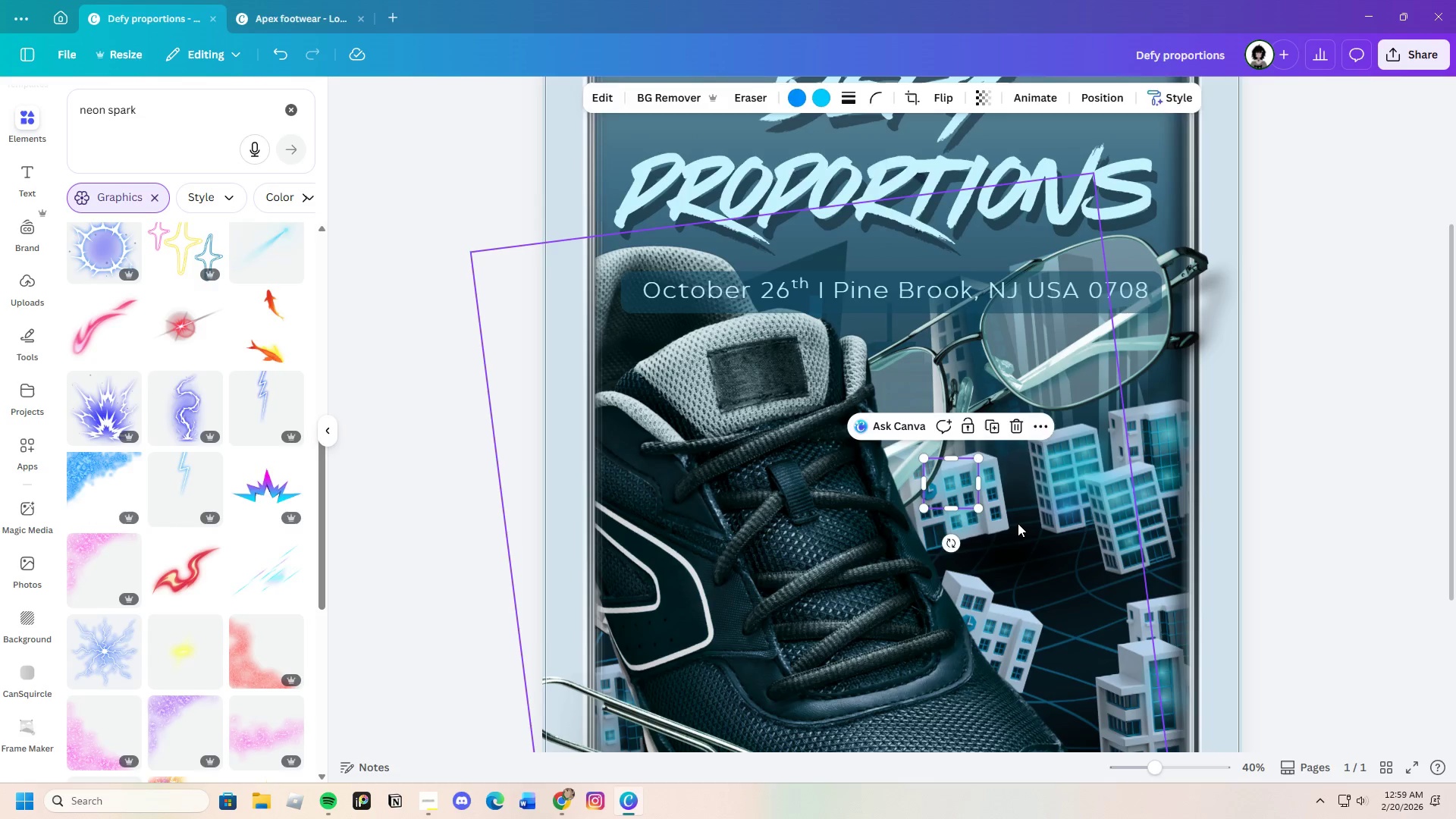 
left_click([1018, 523])
 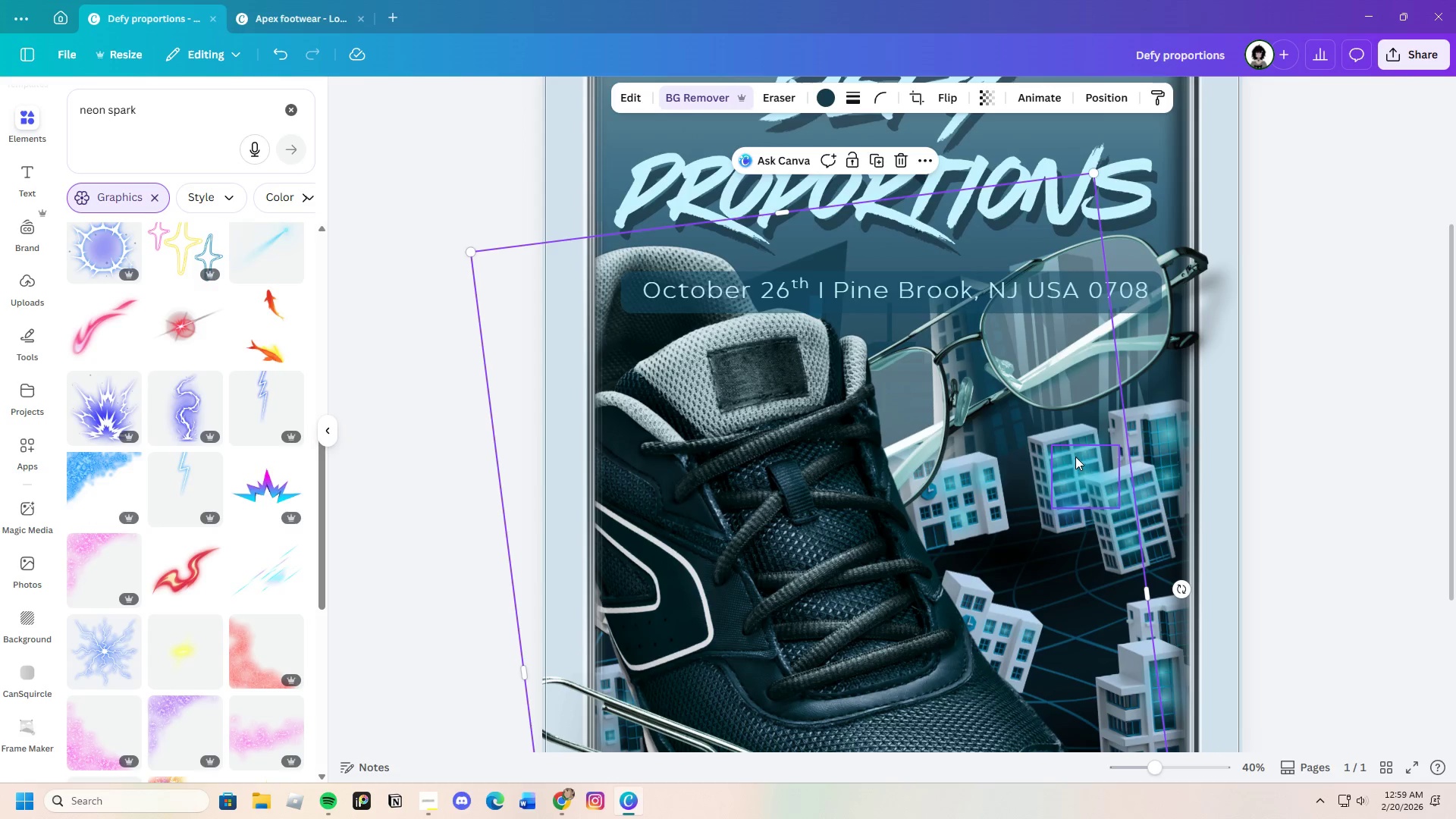 
left_click([1083, 441])
 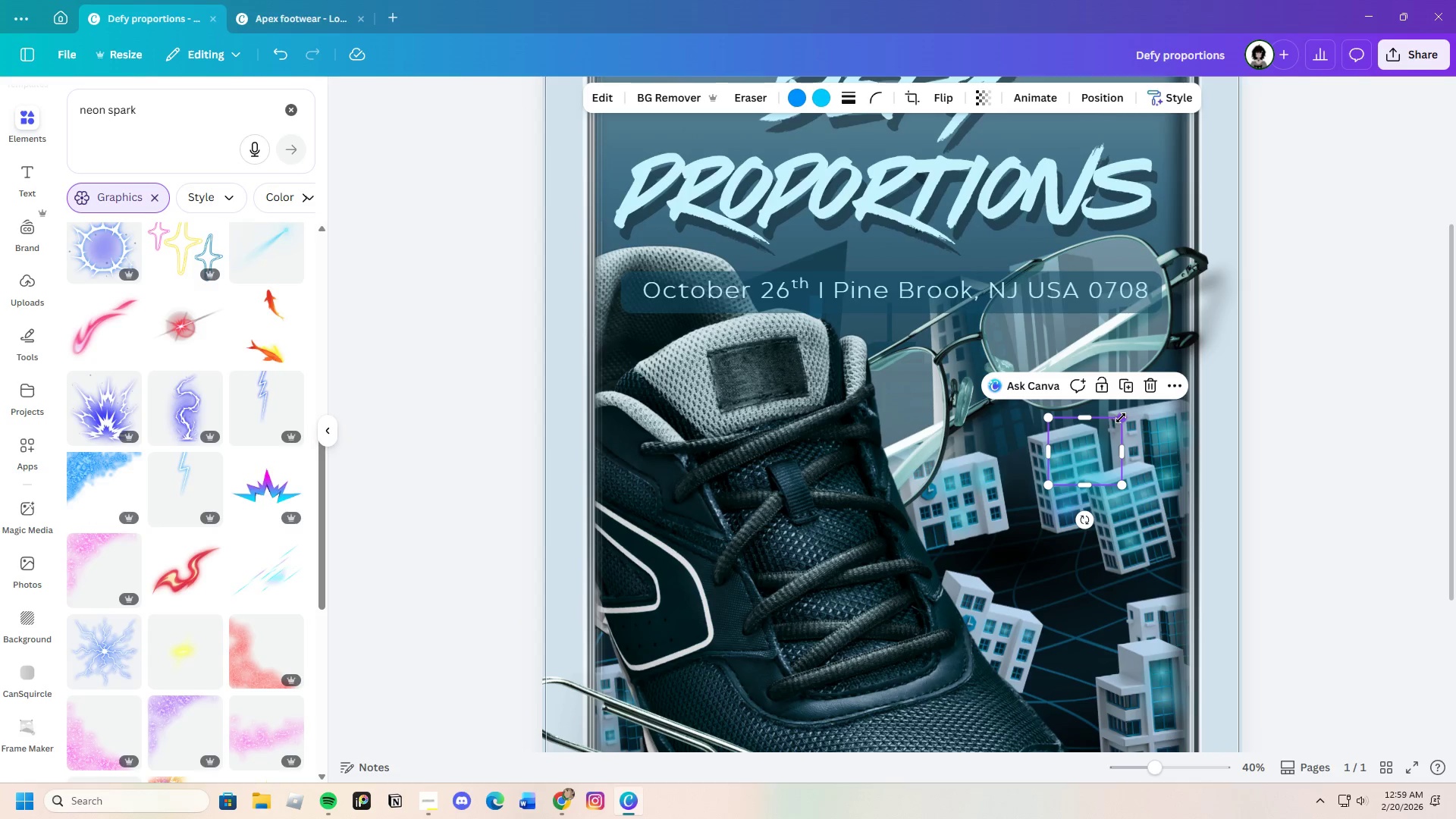 
left_click_drag(start_coordinate=[1121, 418], to_coordinate=[1092, 430])
 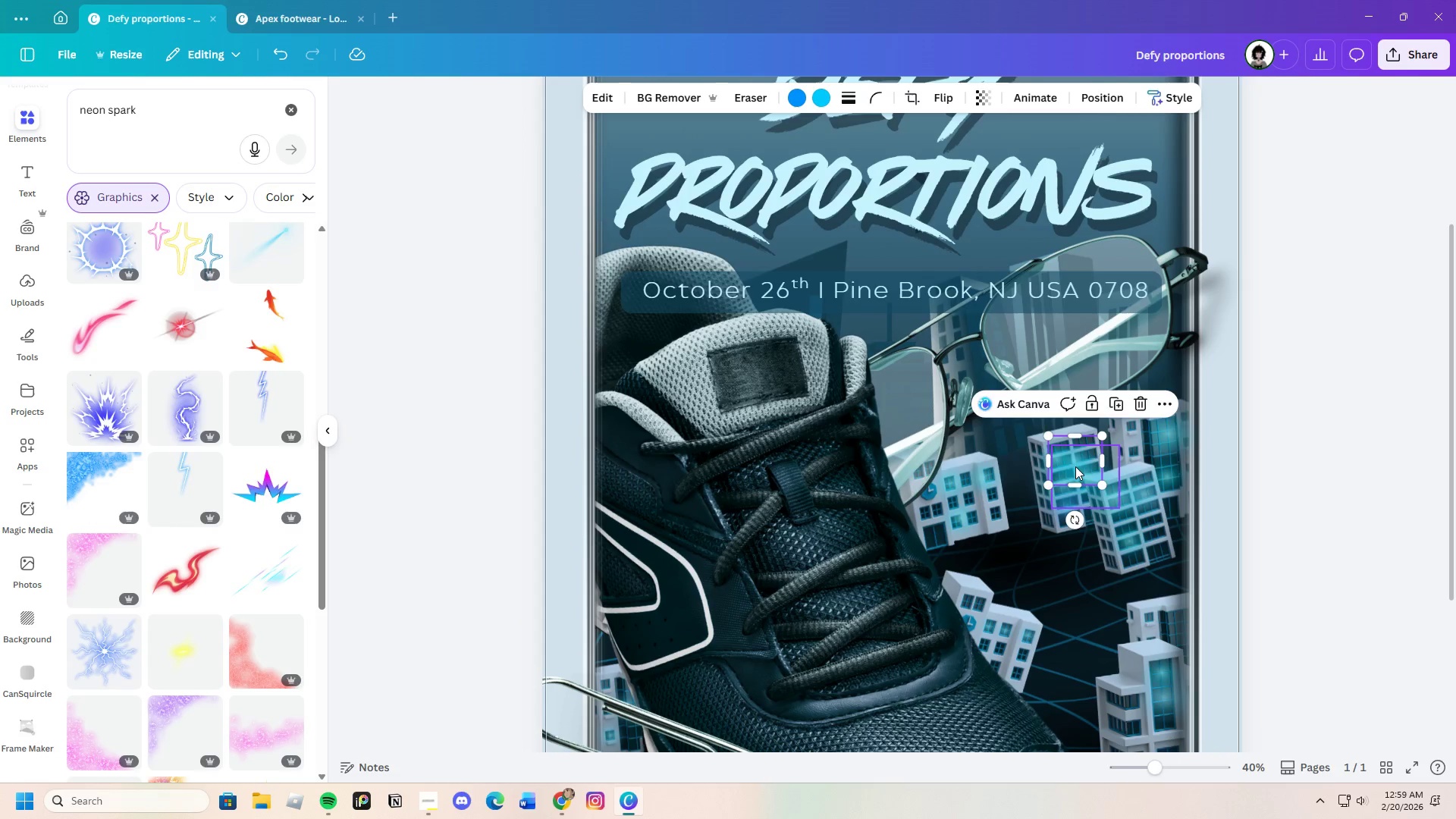 
left_click_drag(start_coordinate=[1076, 464], to_coordinate=[1085, 454])
 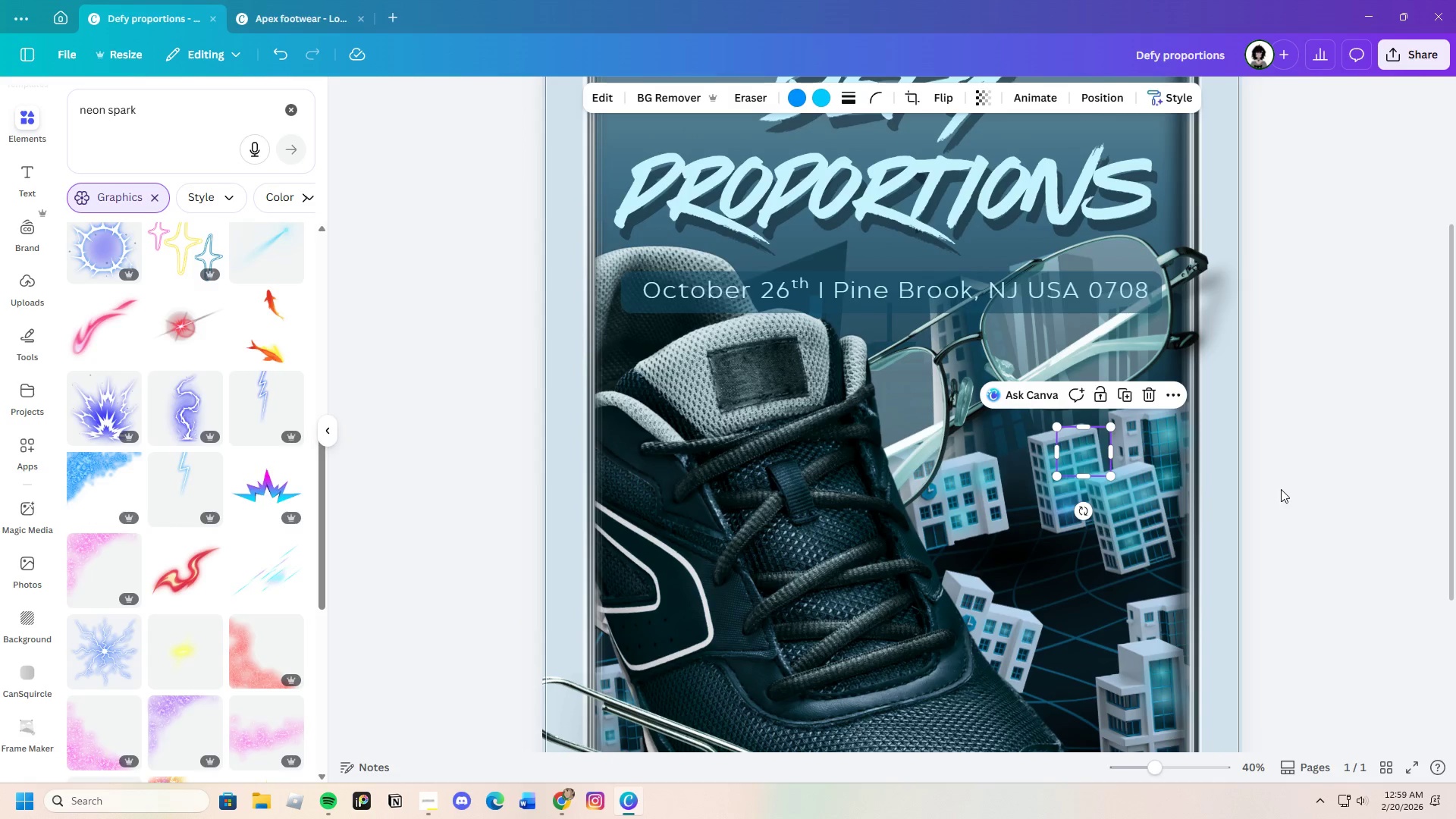 
left_click([1324, 499])
 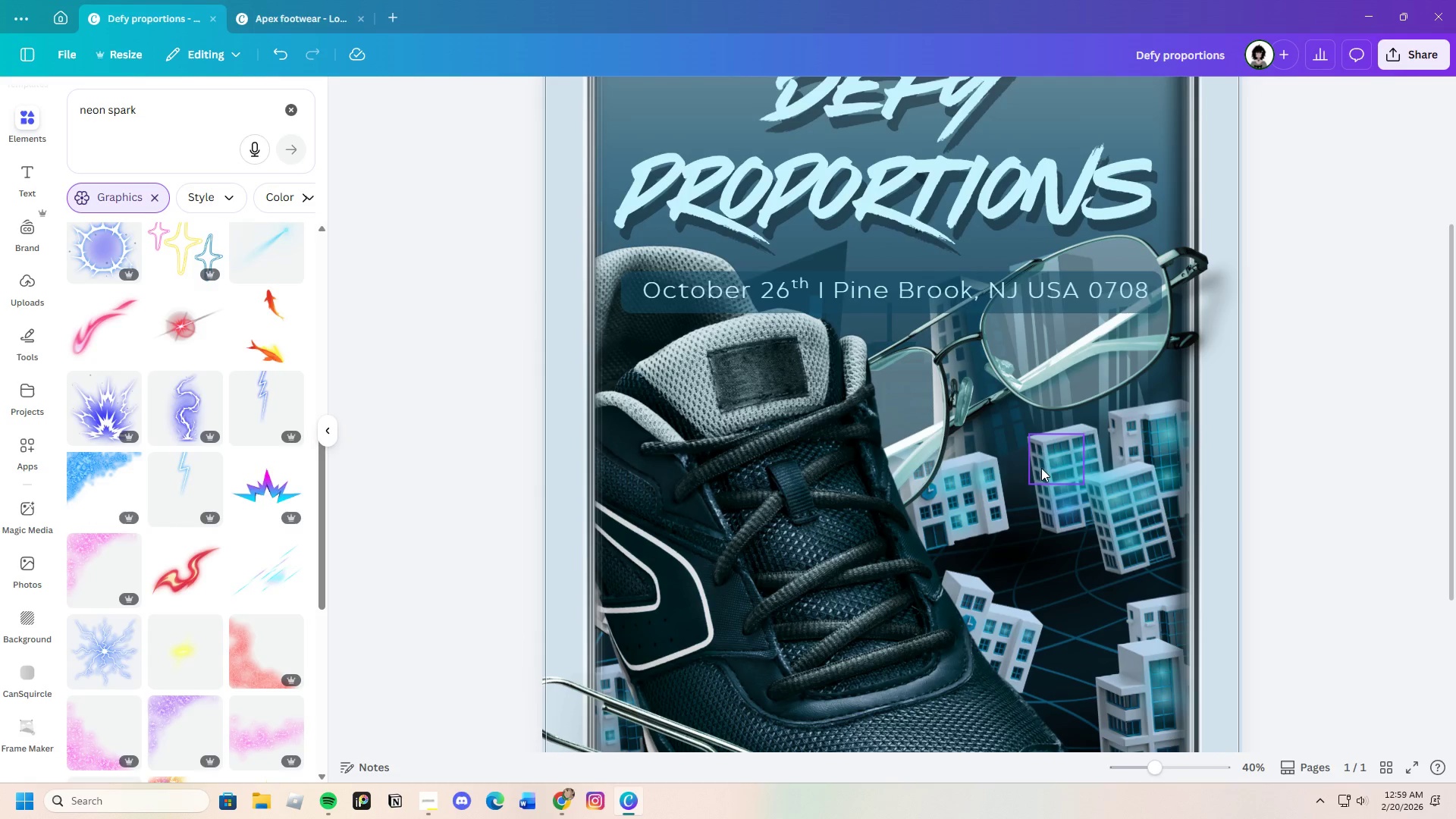 
left_click([1043, 460])
 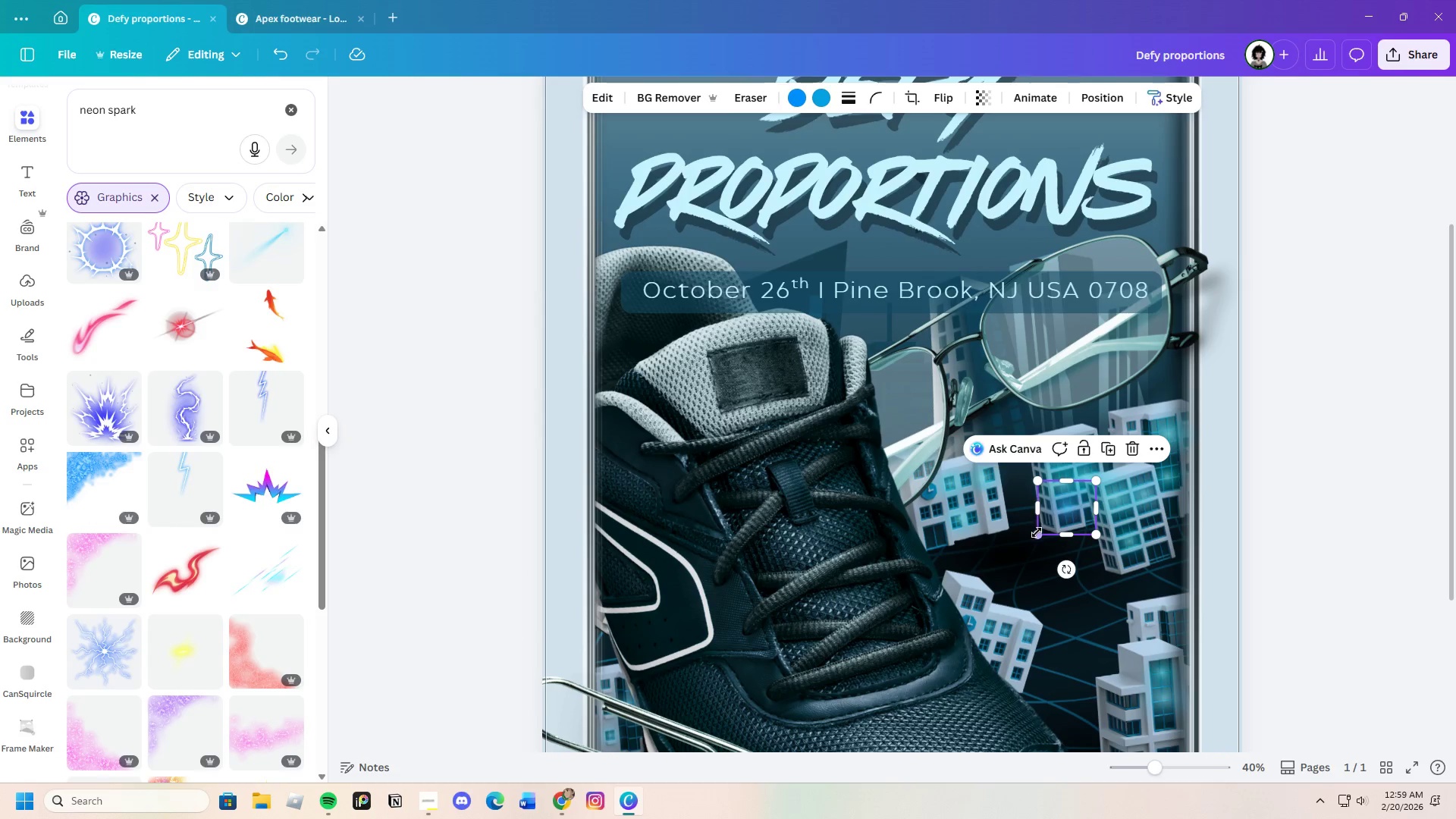 
left_click_drag(start_coordinate=[1043, 534], to_coordinate=[1050, 525])
 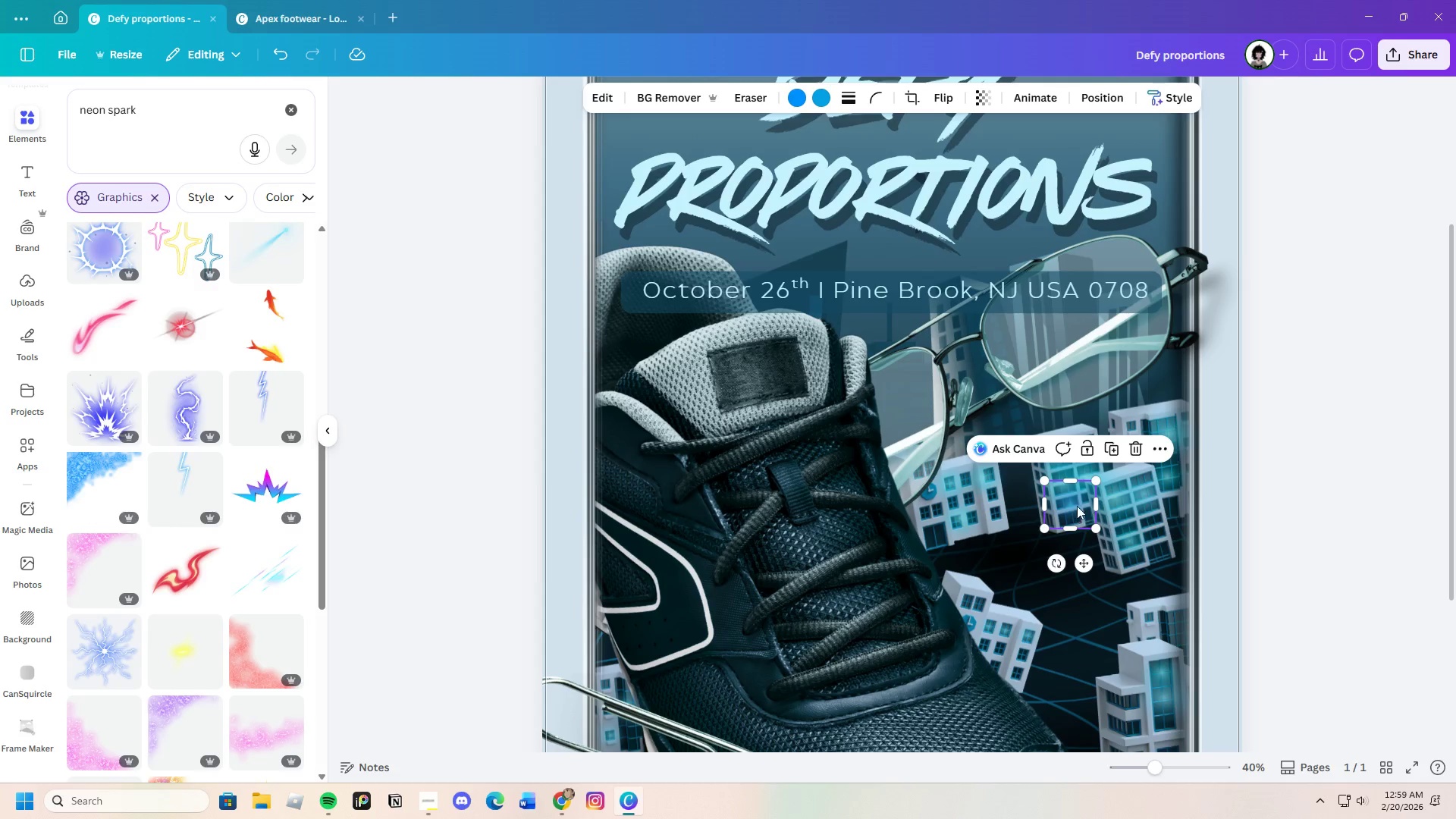 
left_click_drag(start_coordinate=[1076, 506], to_coordinate=[1073, 510])
 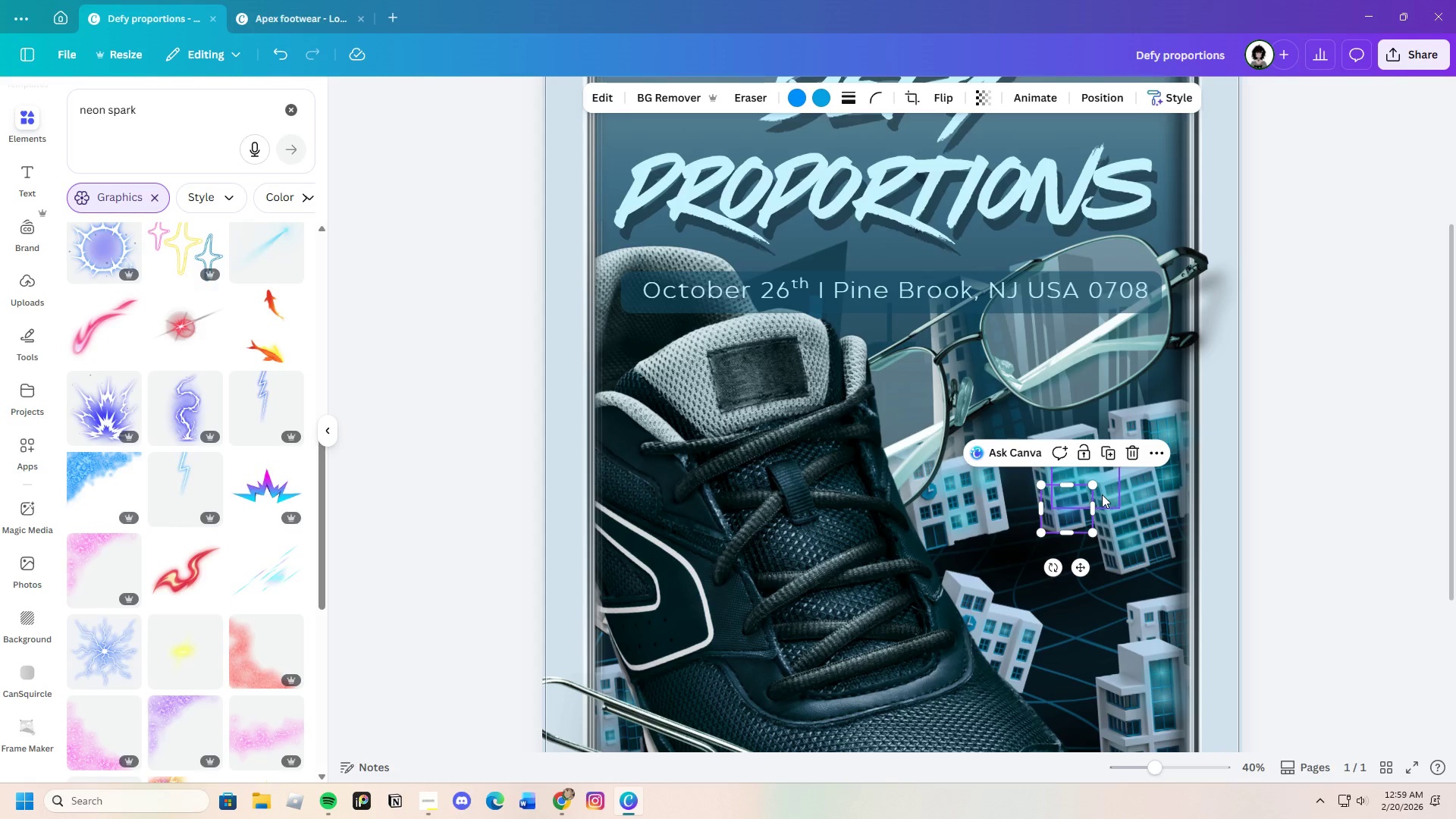 
left_click([1102, 494])
 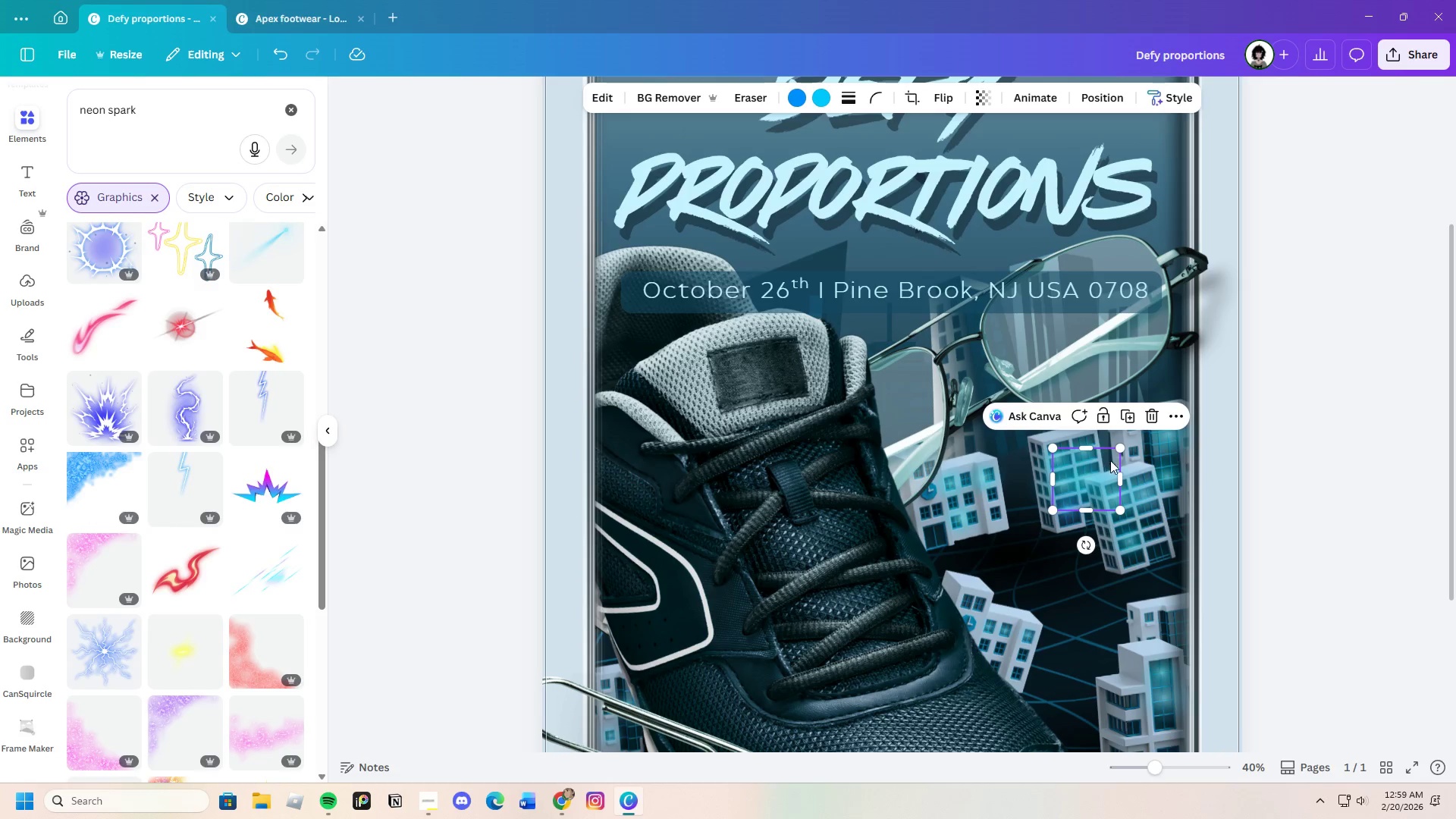 
left_click_drag(start_coordinate=[1118, 450], to_coordinate=[1097, 472])
 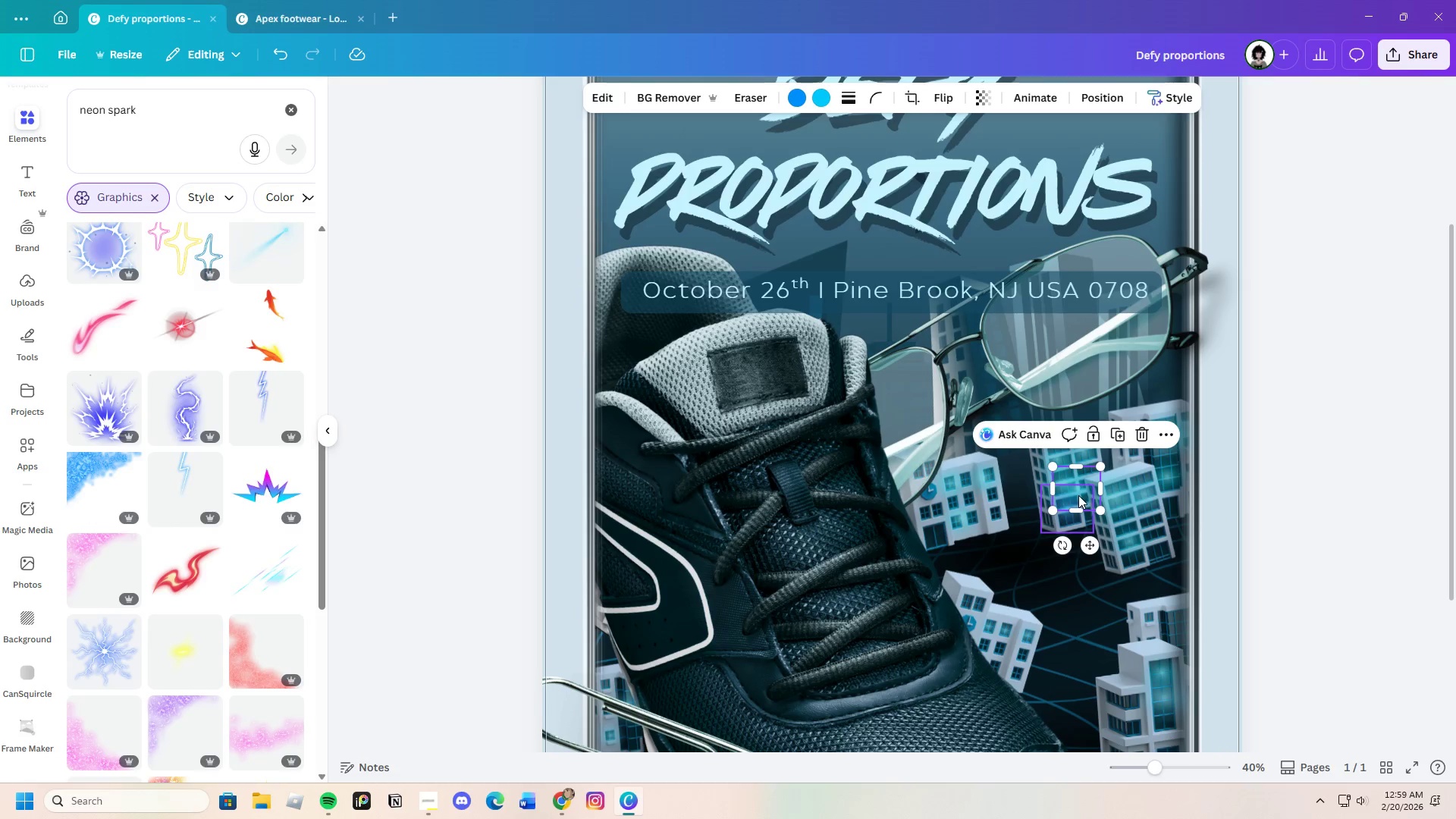 
left_click_drag(start_coordinate=[1078, 495], to_coordinate=[1090, 476])
 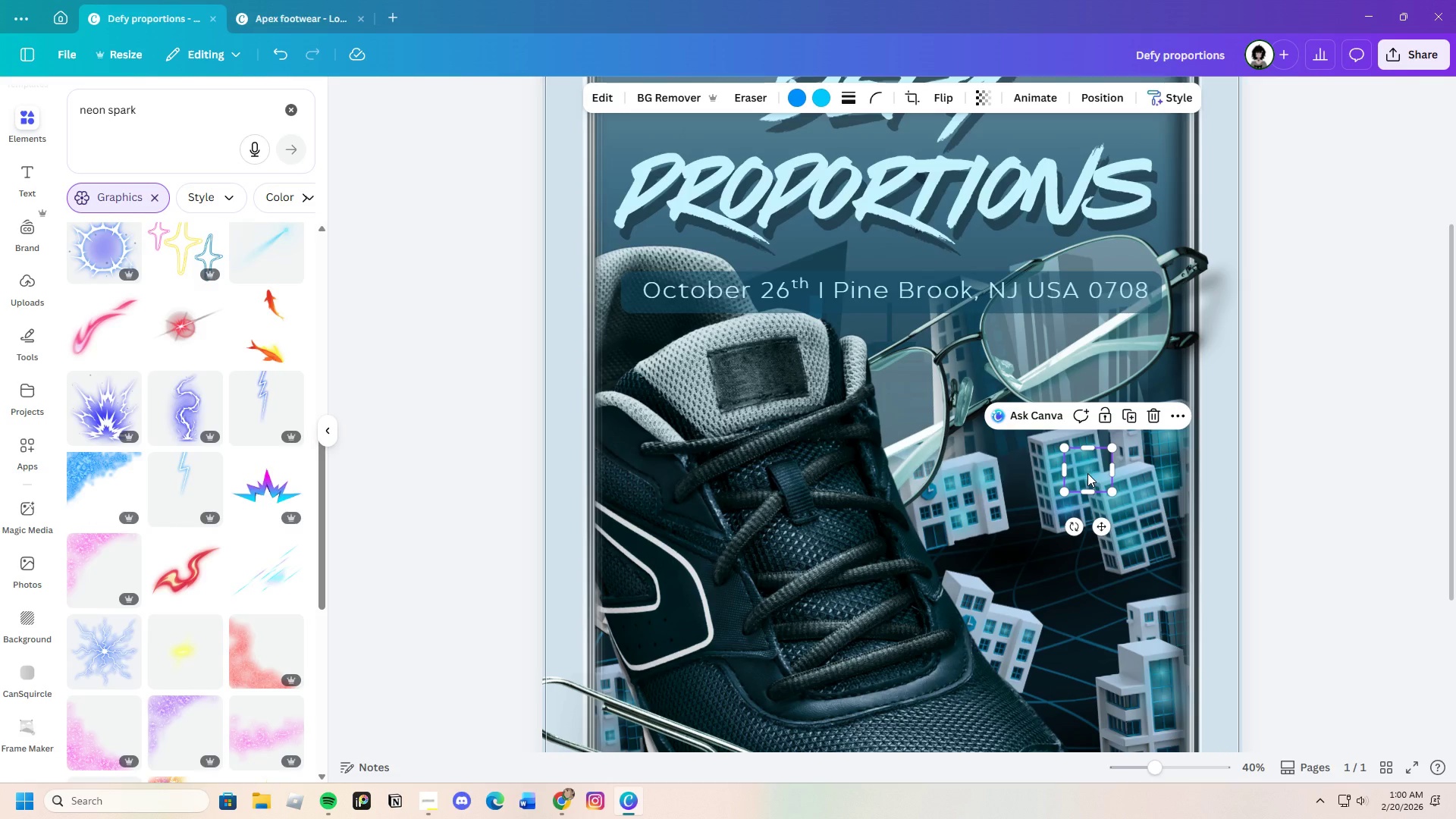 
left_click_drag(start_coordinate=[1087, 473], to_coordinate=[1083, 474])
 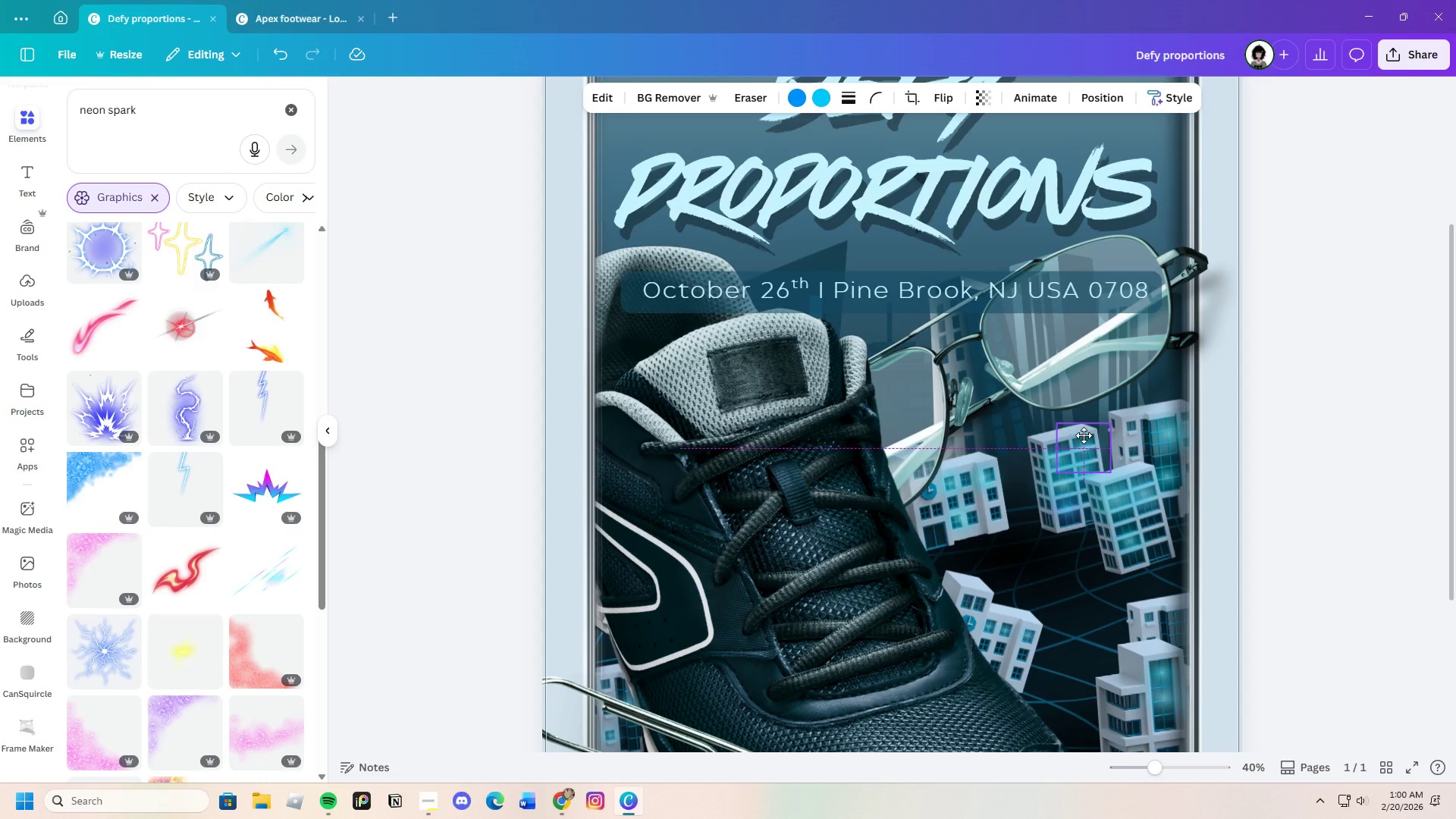 
left_click([1371, 520])
 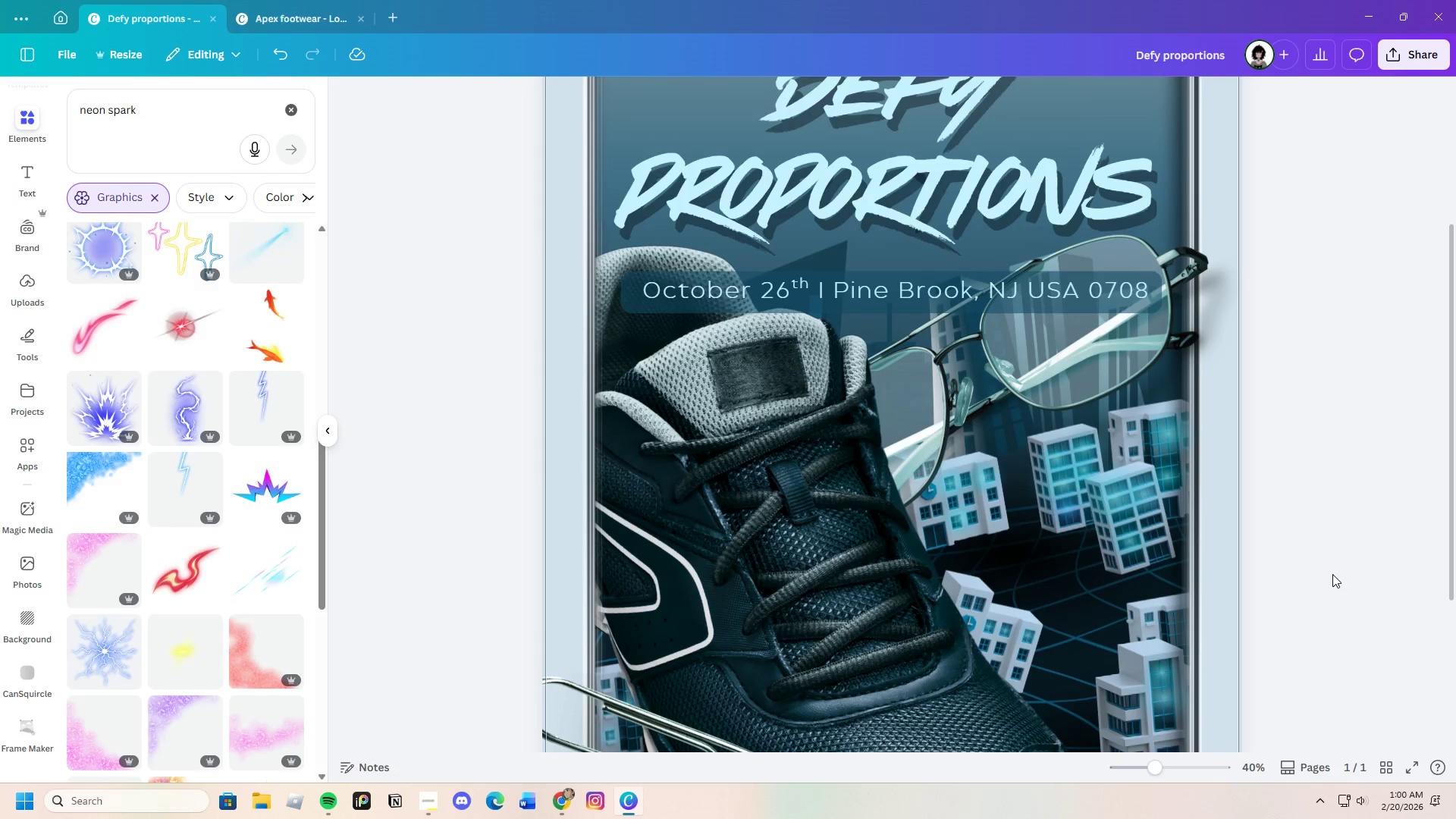 
scroll: coordinate [1277, 642], scroll_direction: down, amount: 3.0
 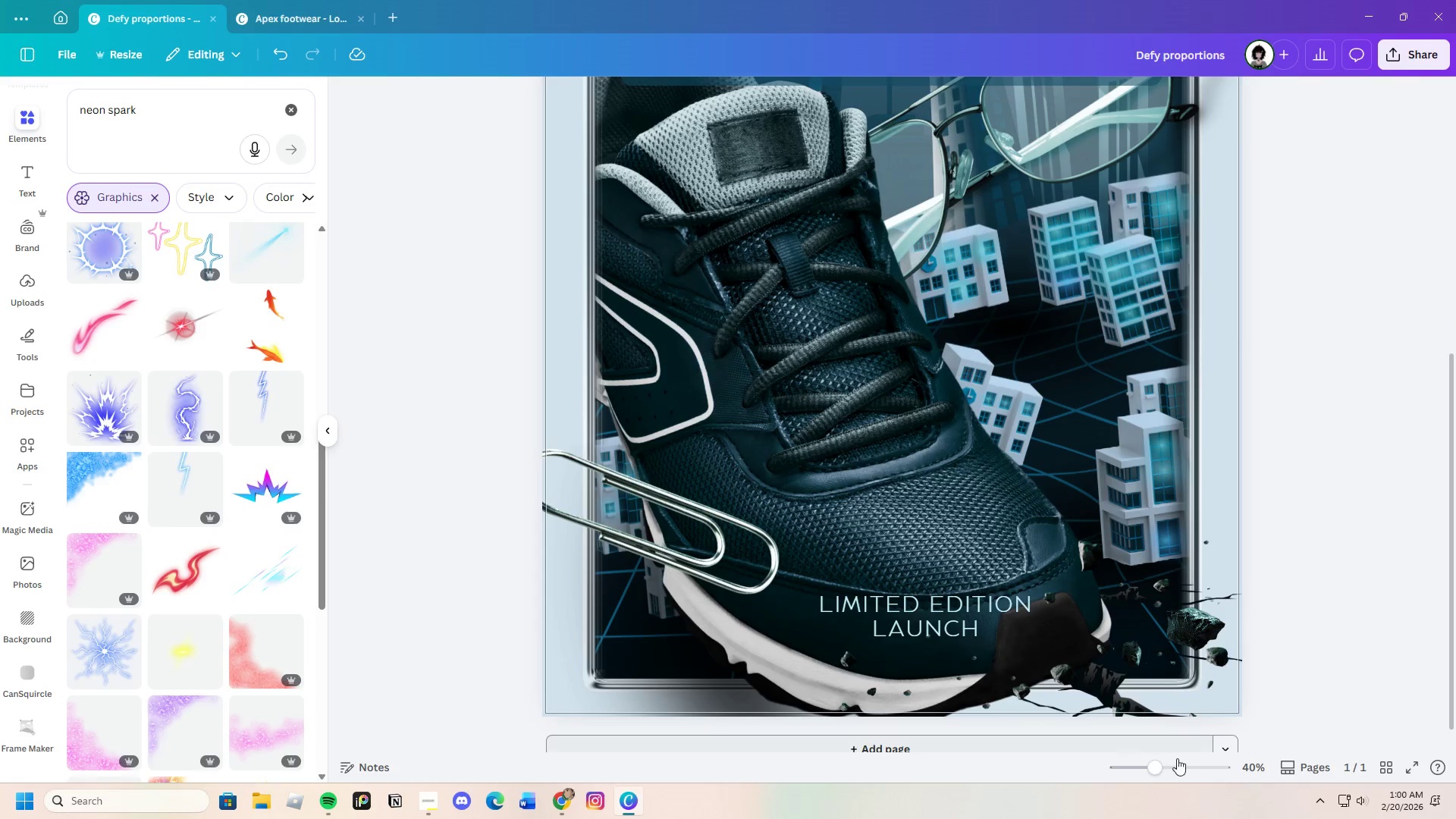 
left_click_drag(start_coordinate=[1156, 763], to_coordinate=[1140, 778])
 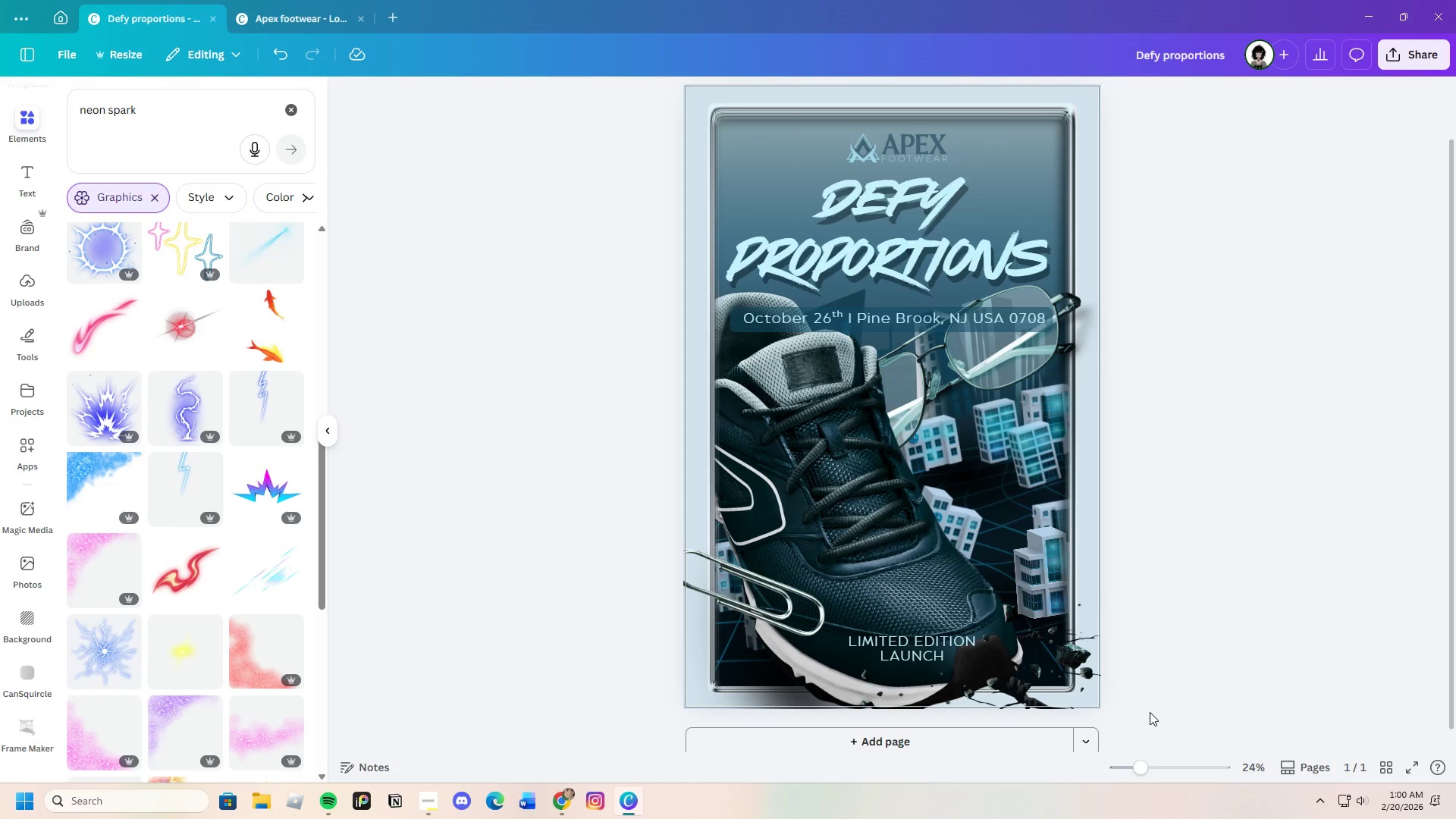 
wait(6.8)
 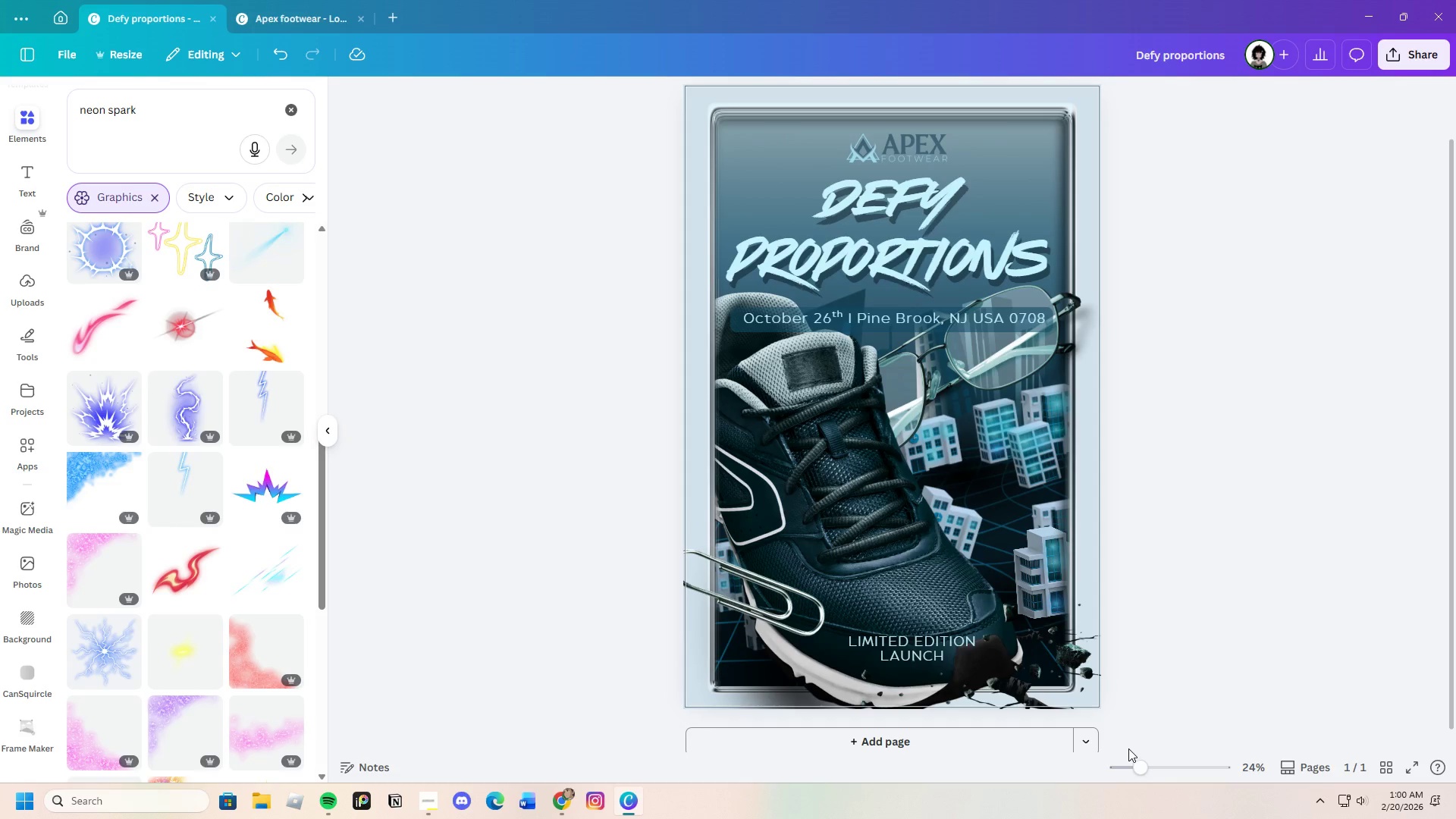 
left_click_drag(start_coordinate=[1147, 771], to_coordinate=[1140, 776])
 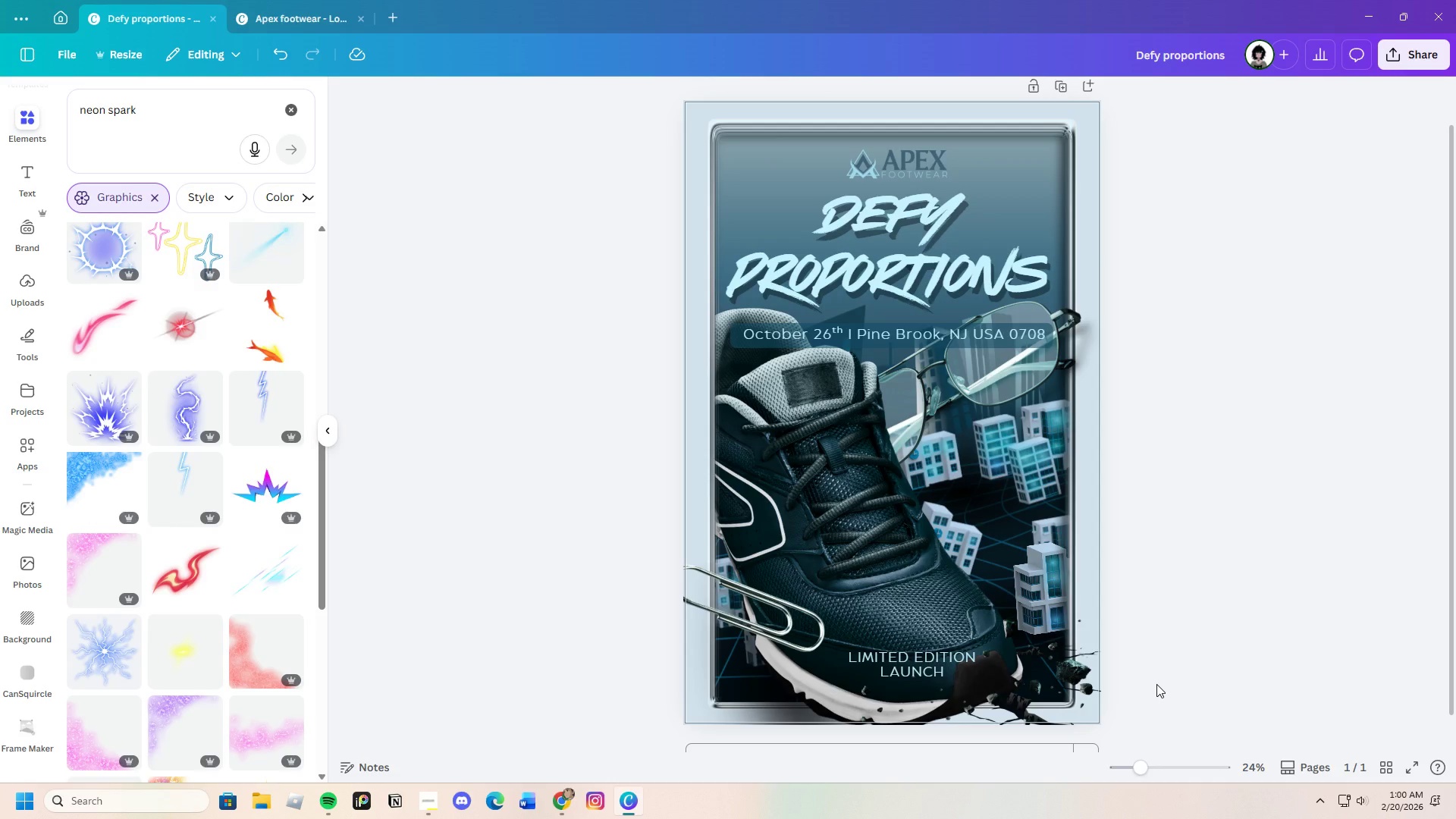 
wait(10.31)
 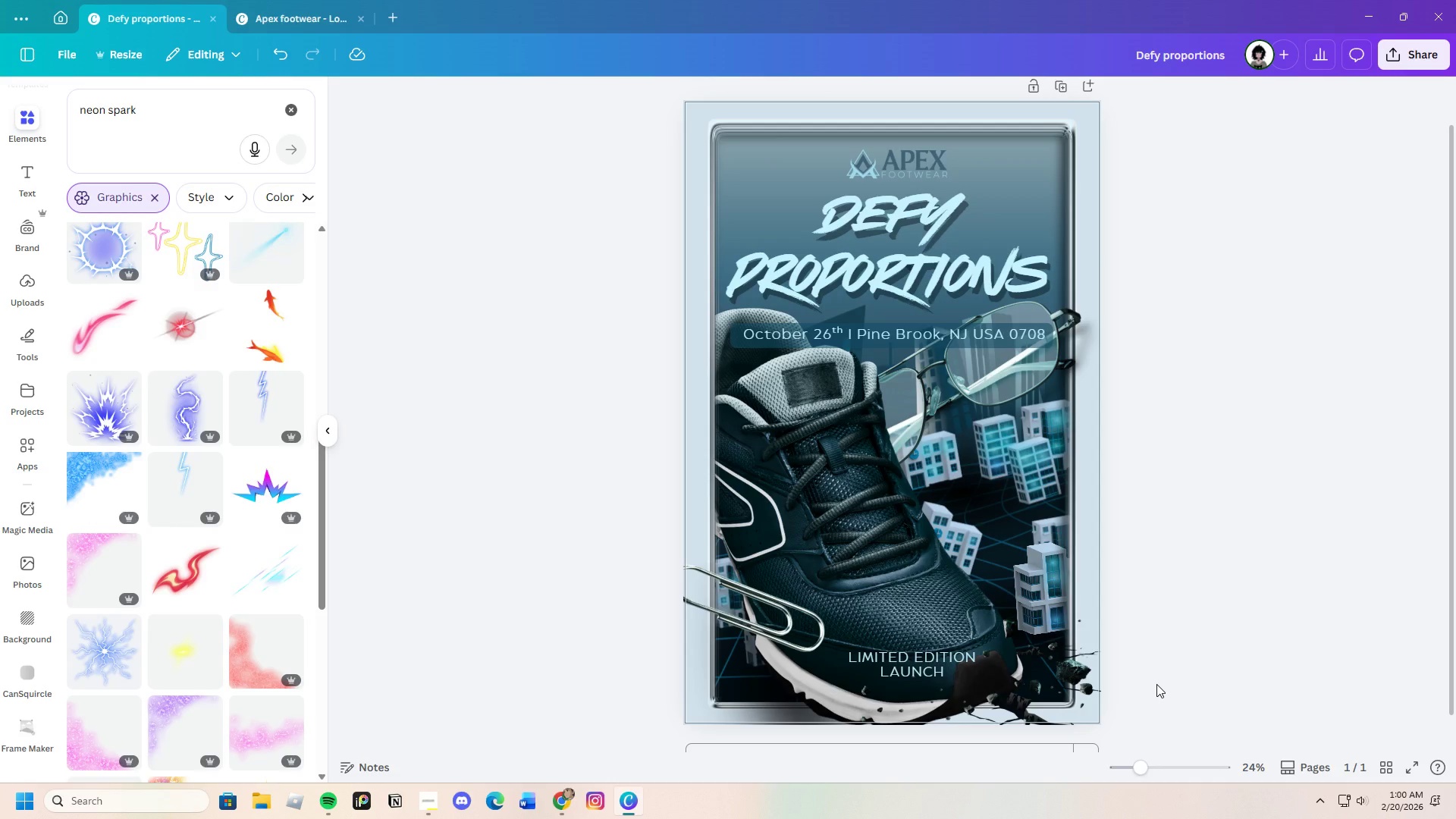 
left_click_drag(start_coordinate=[908, 156], to_coordinate=[901, 156])
 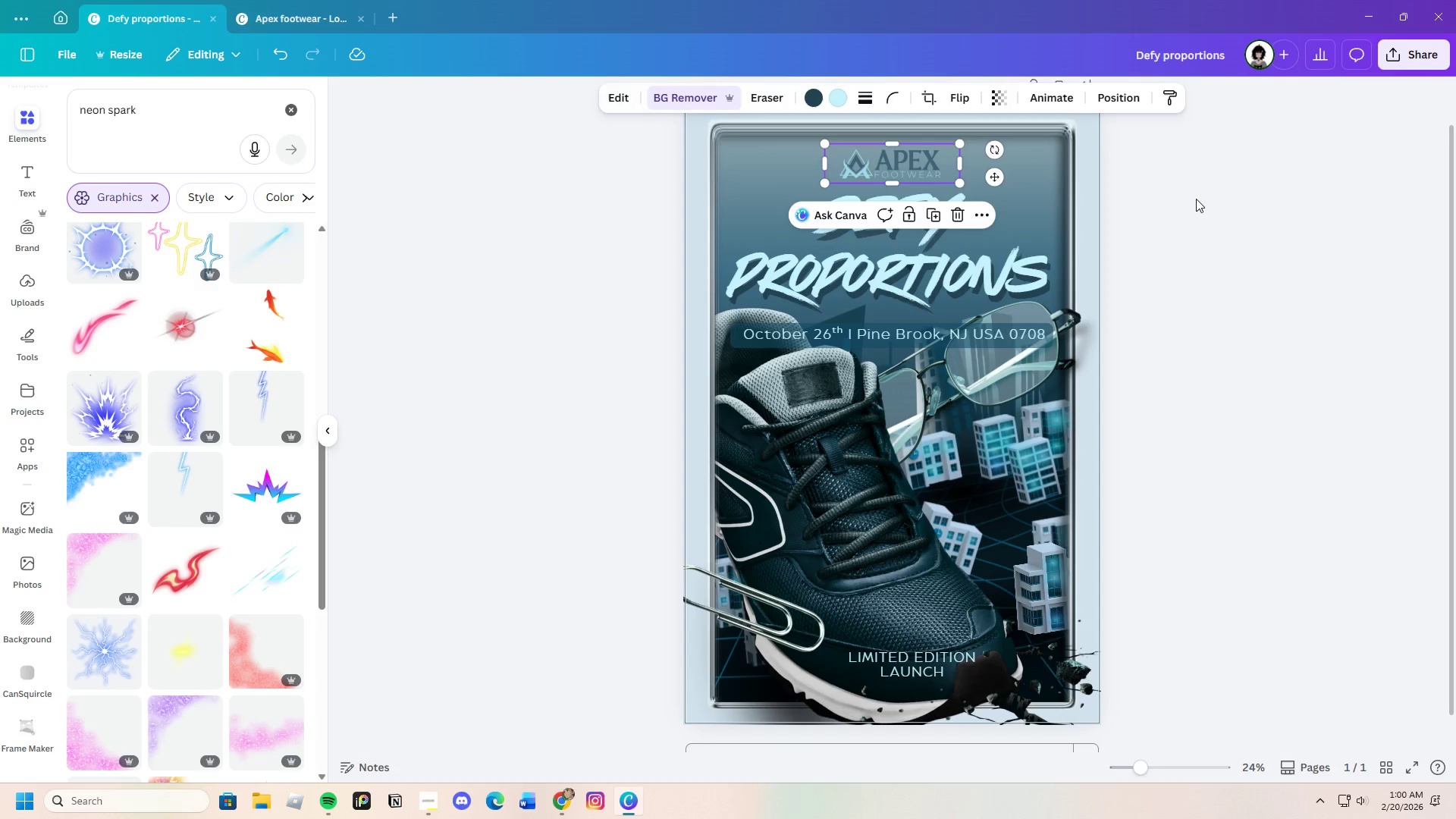 
left_click([1196, 199])
 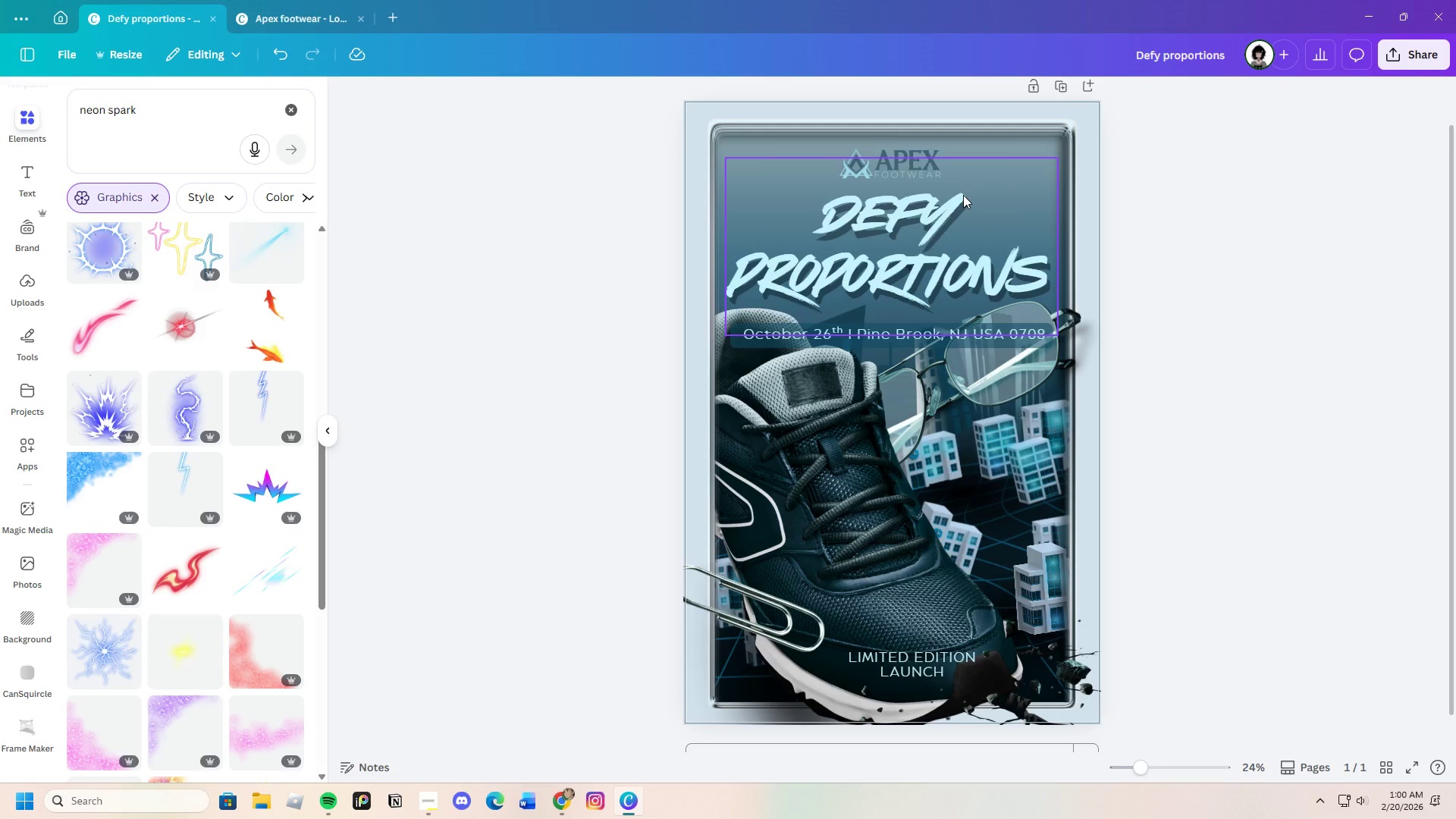 
wait(17.38)
 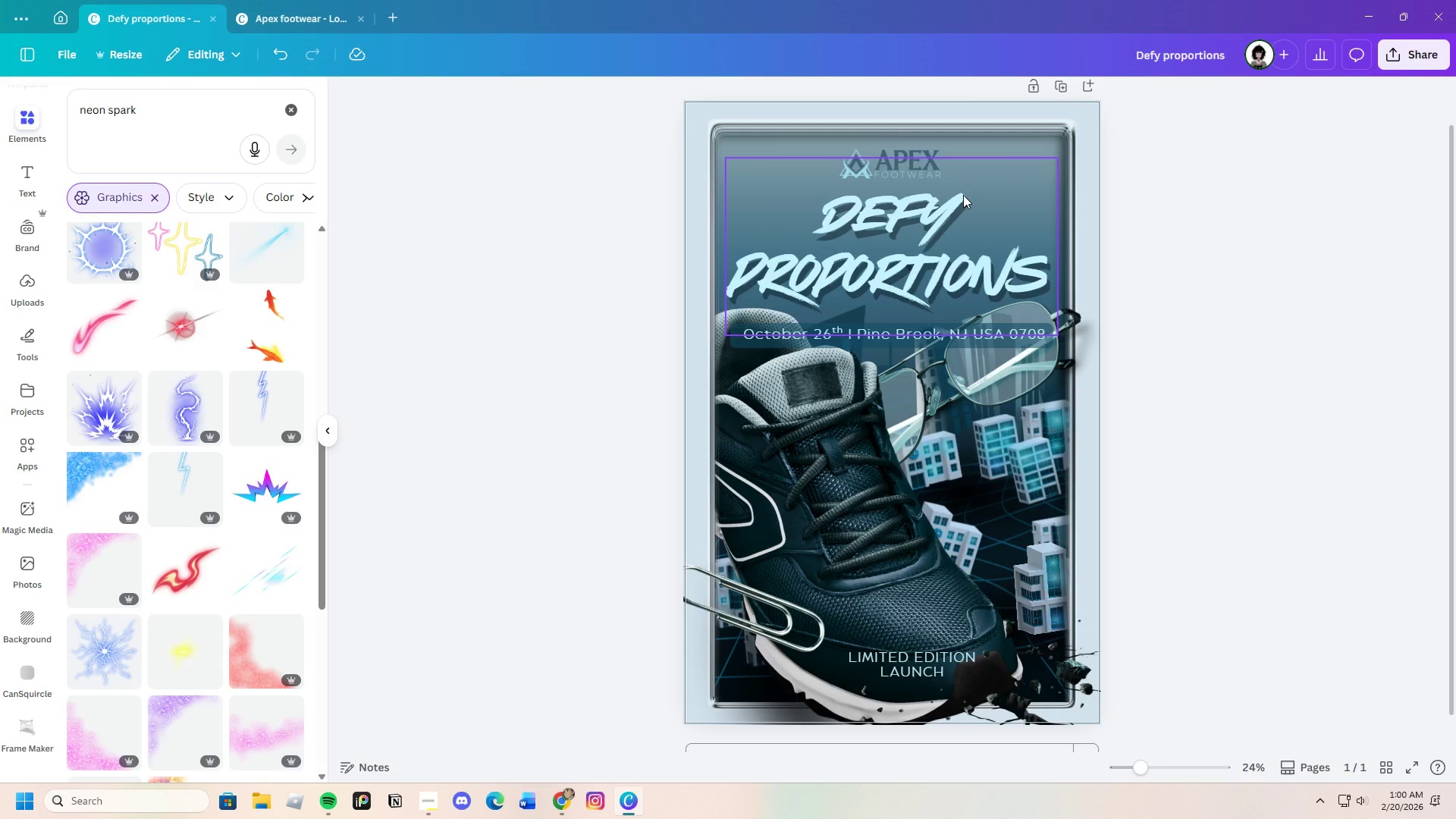 
left_click([852, 246])
 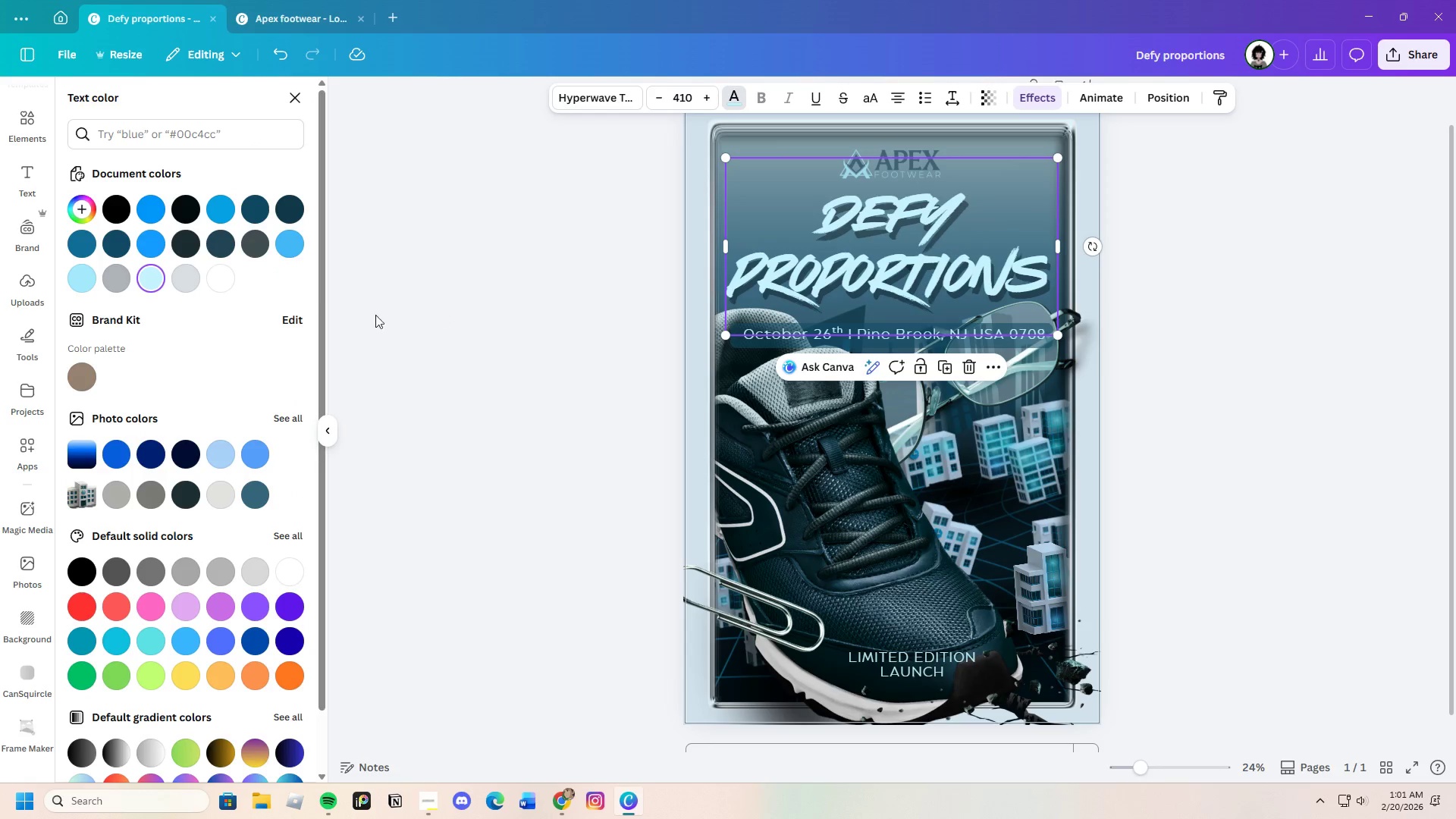 
left_click([283, 245])
 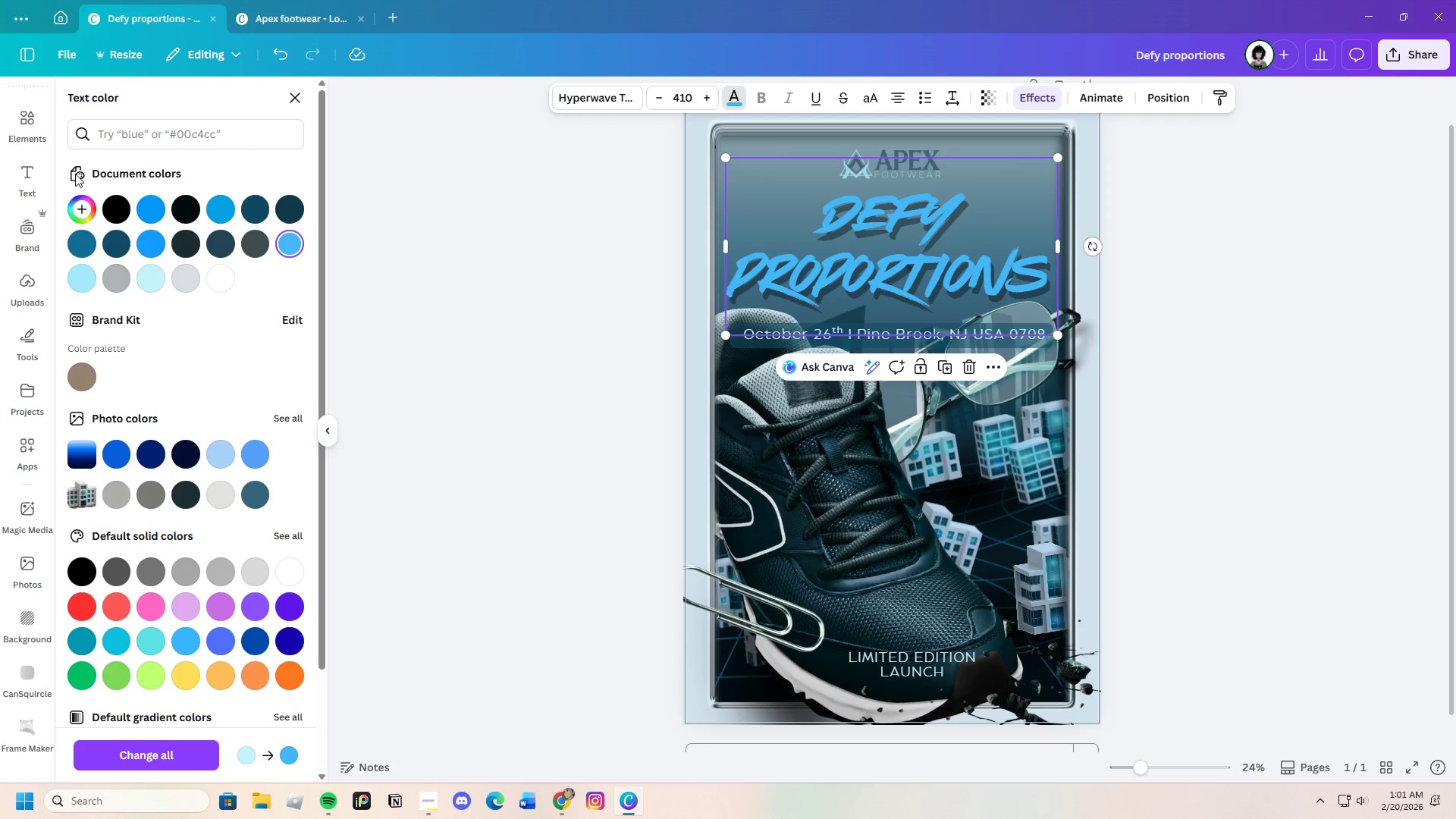 
left_click([80, 206])
 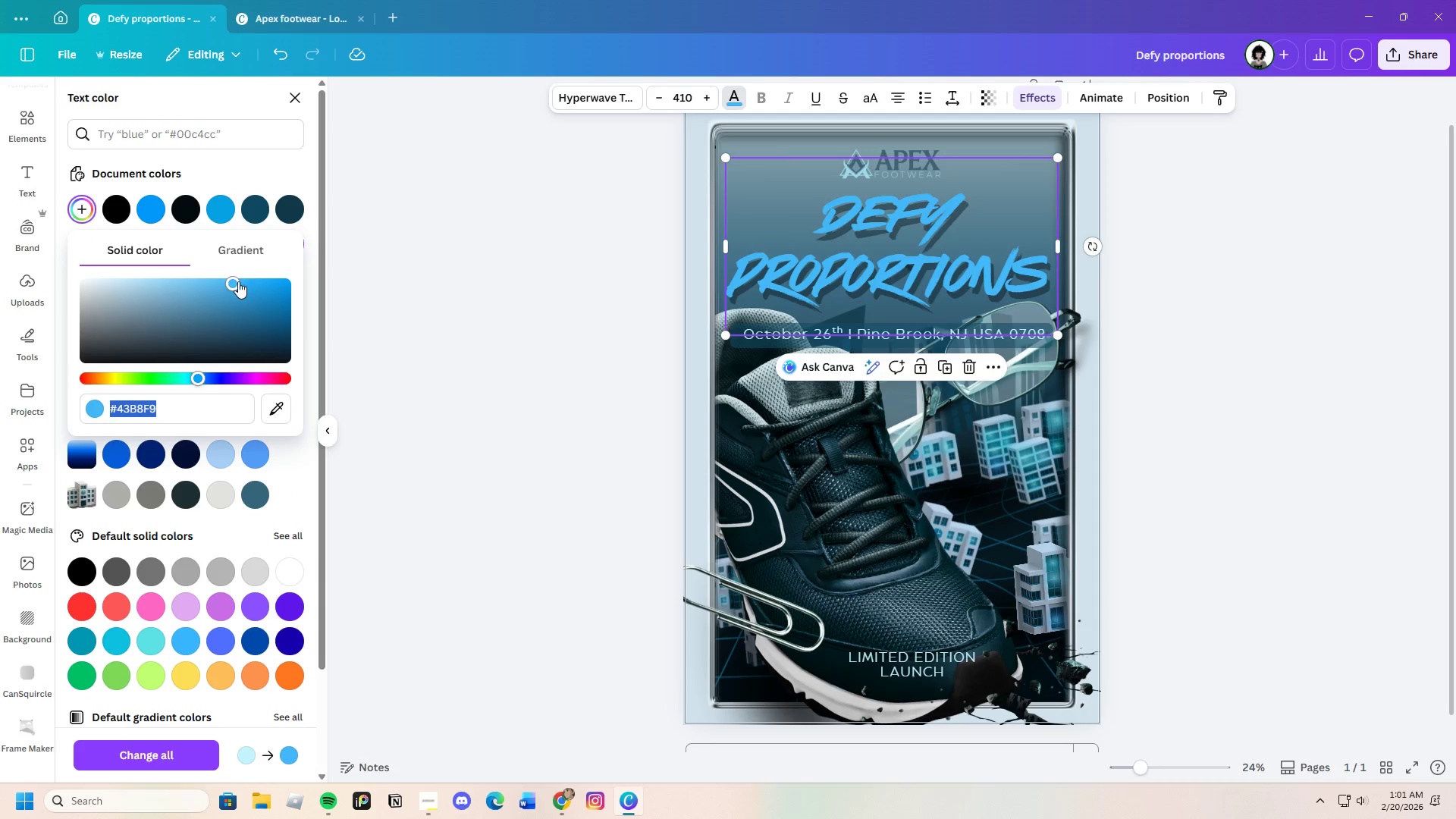 
left_click_drag(start_coordinate=[236, 283], to_coordinate=[169, 275])
 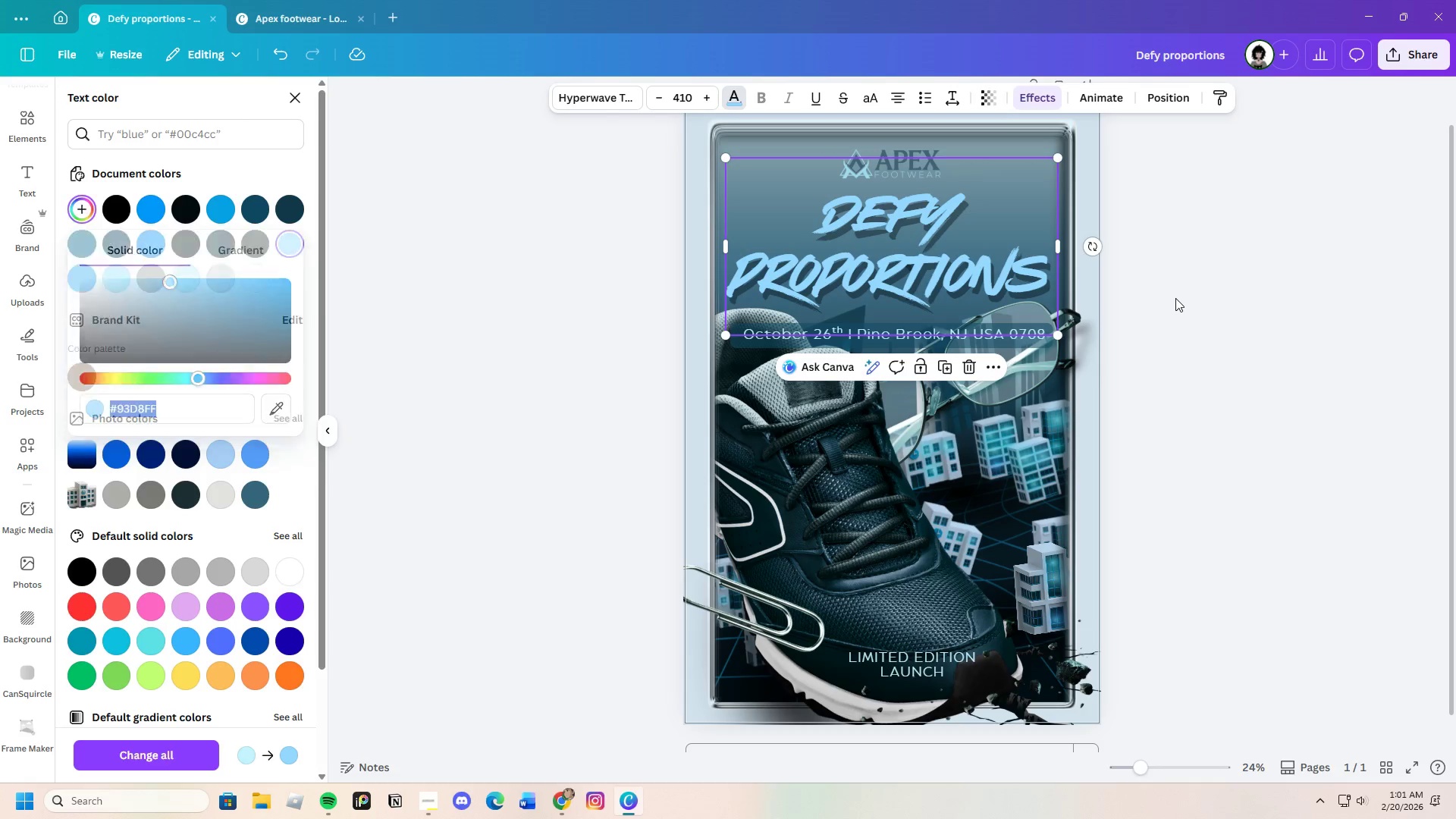 
double_click([1173, 298])
 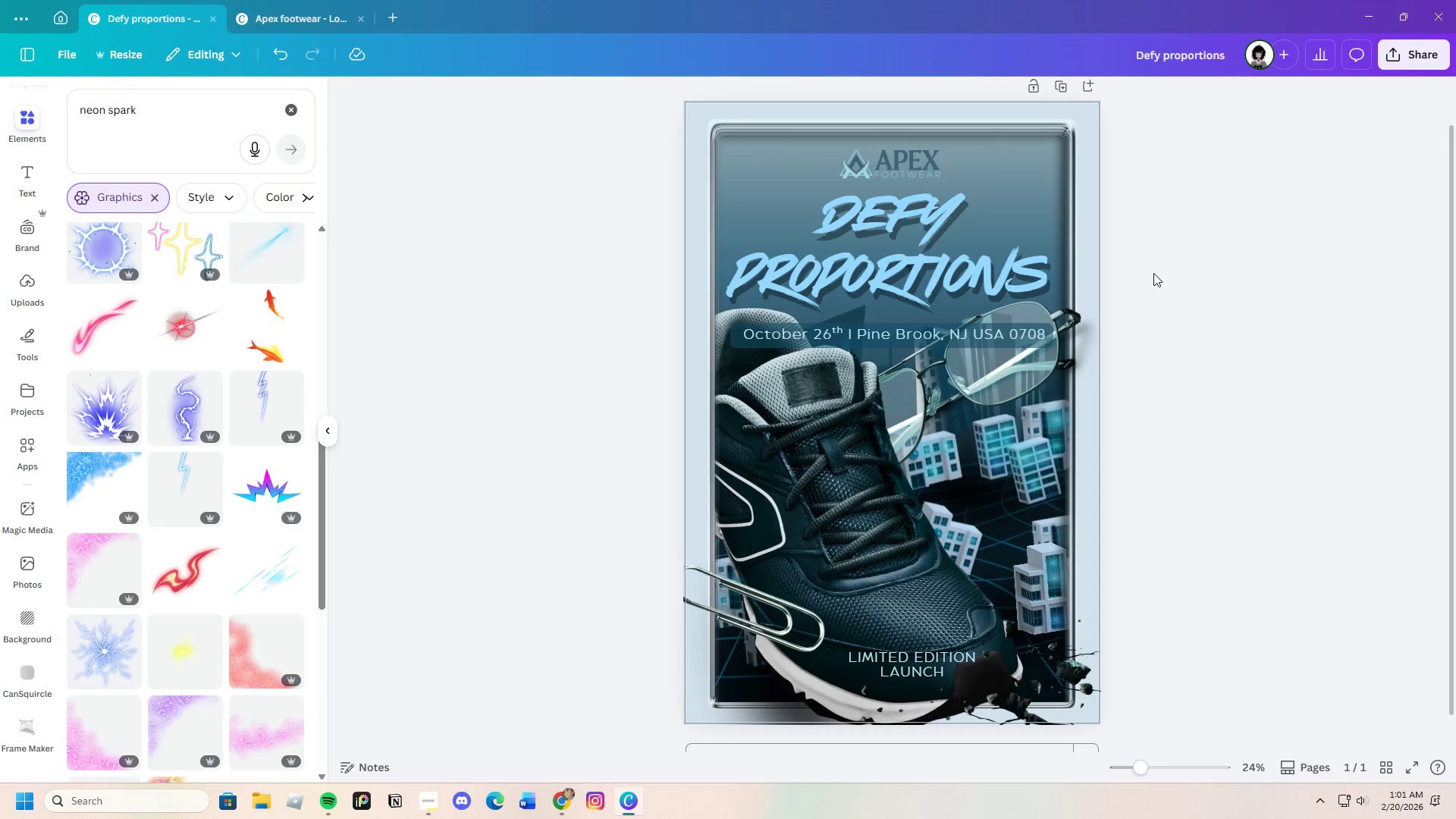 
wait(19.91)
 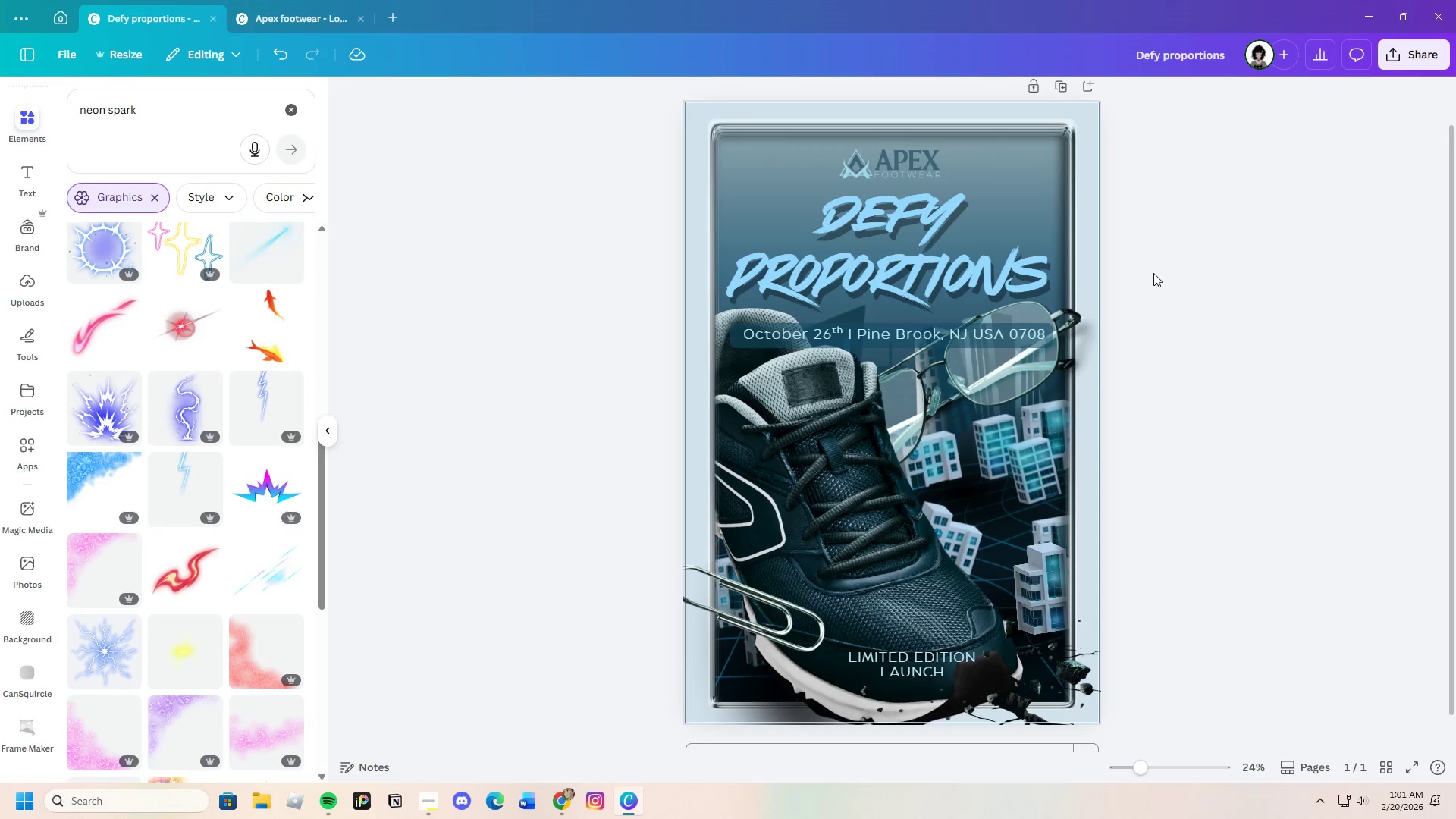 
left_click_drag(start_coordinate=[1139, 774], to_coordinate=[1141, 770])
 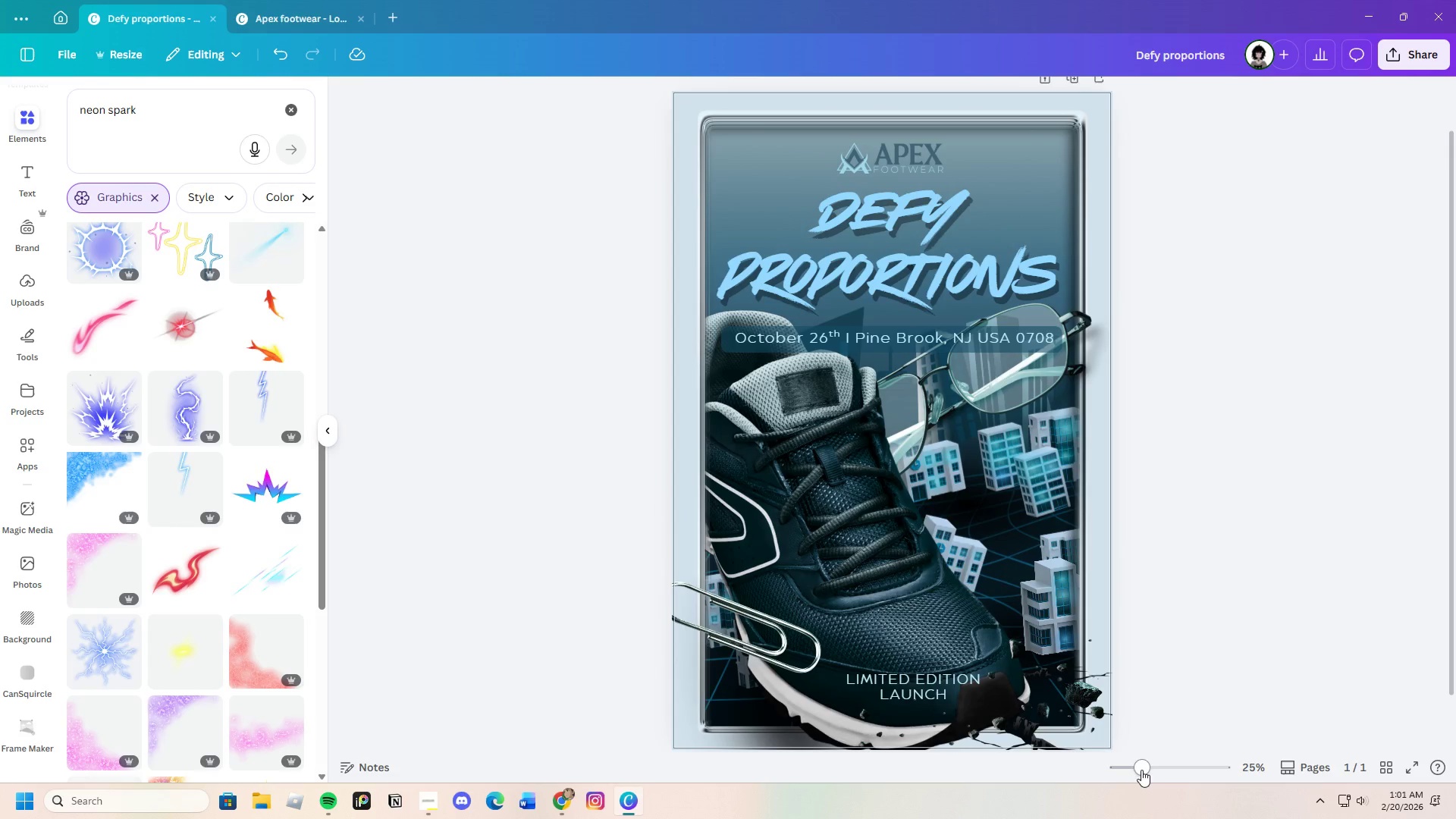 
left_click_drag(start_coordinate=[1141, 770], to_coordinate=[1138, 767])
 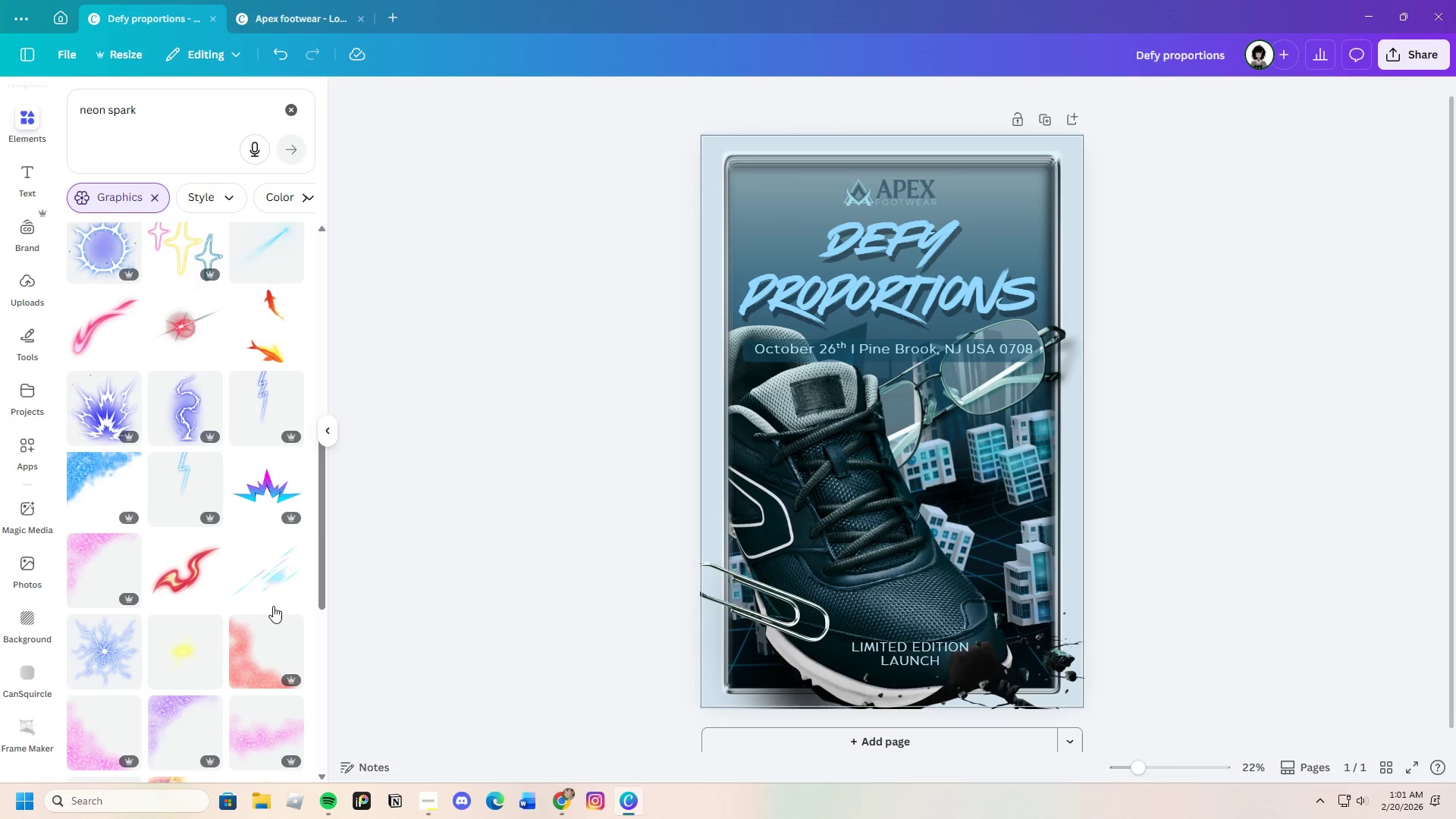 
scroll: coordinate [217, 551], scroll_direction: down, amount: 9.0
 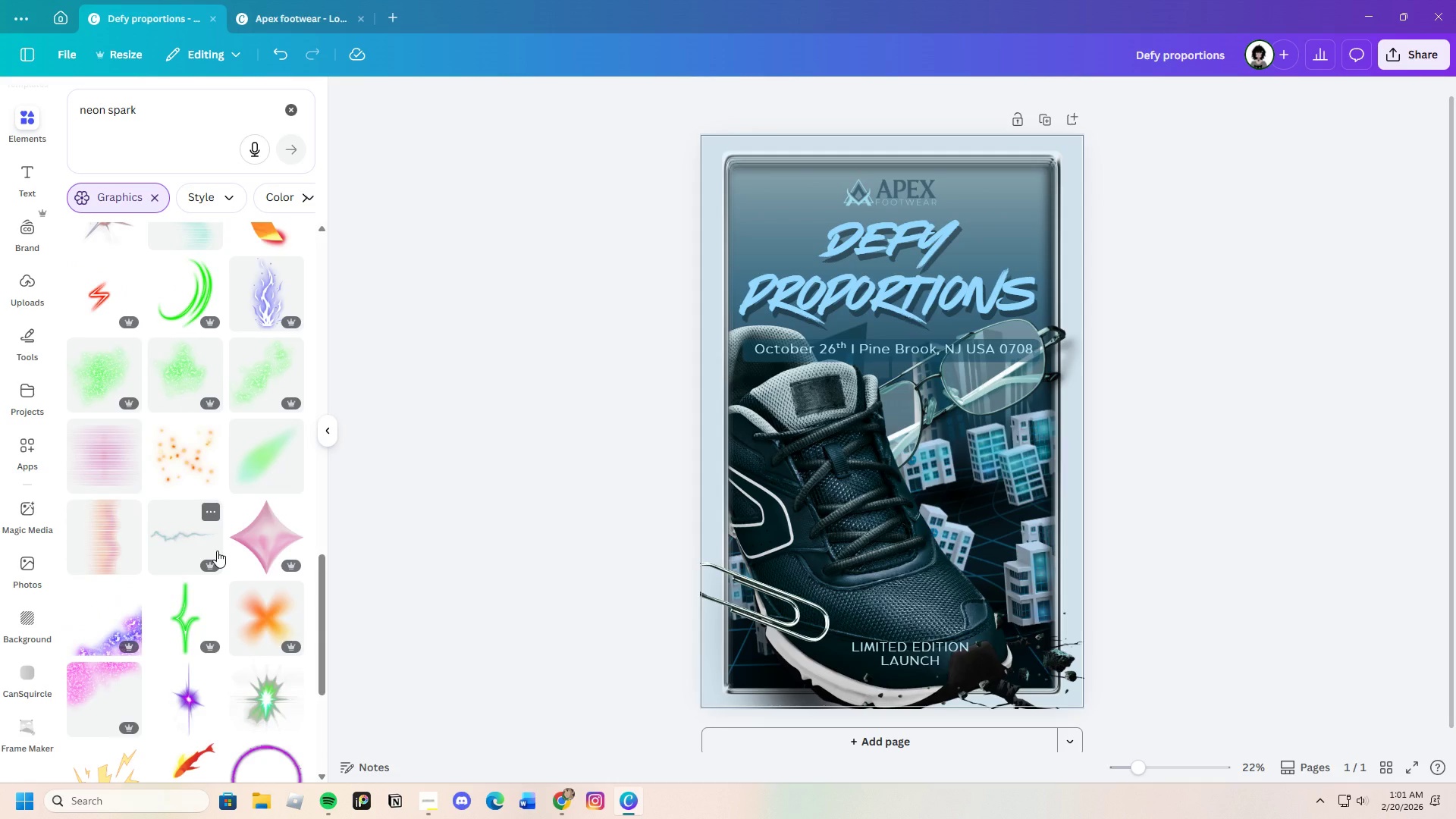 
scroll: coordinate [217, 551], scroll_direction: up, amount: 2.0
 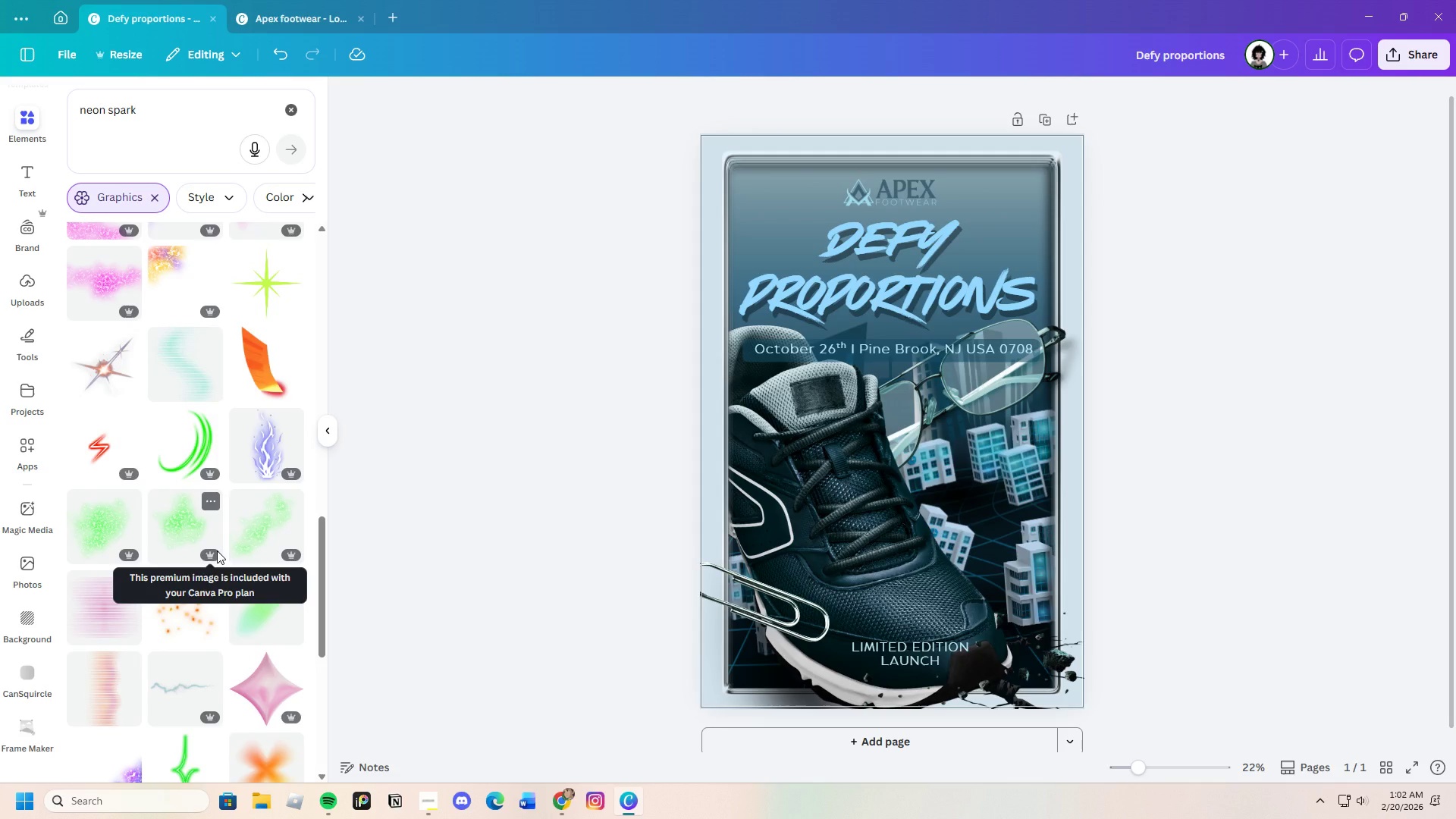 
scroll: coordinate [253, 567], scroll_direction: down, amount: 27.0
 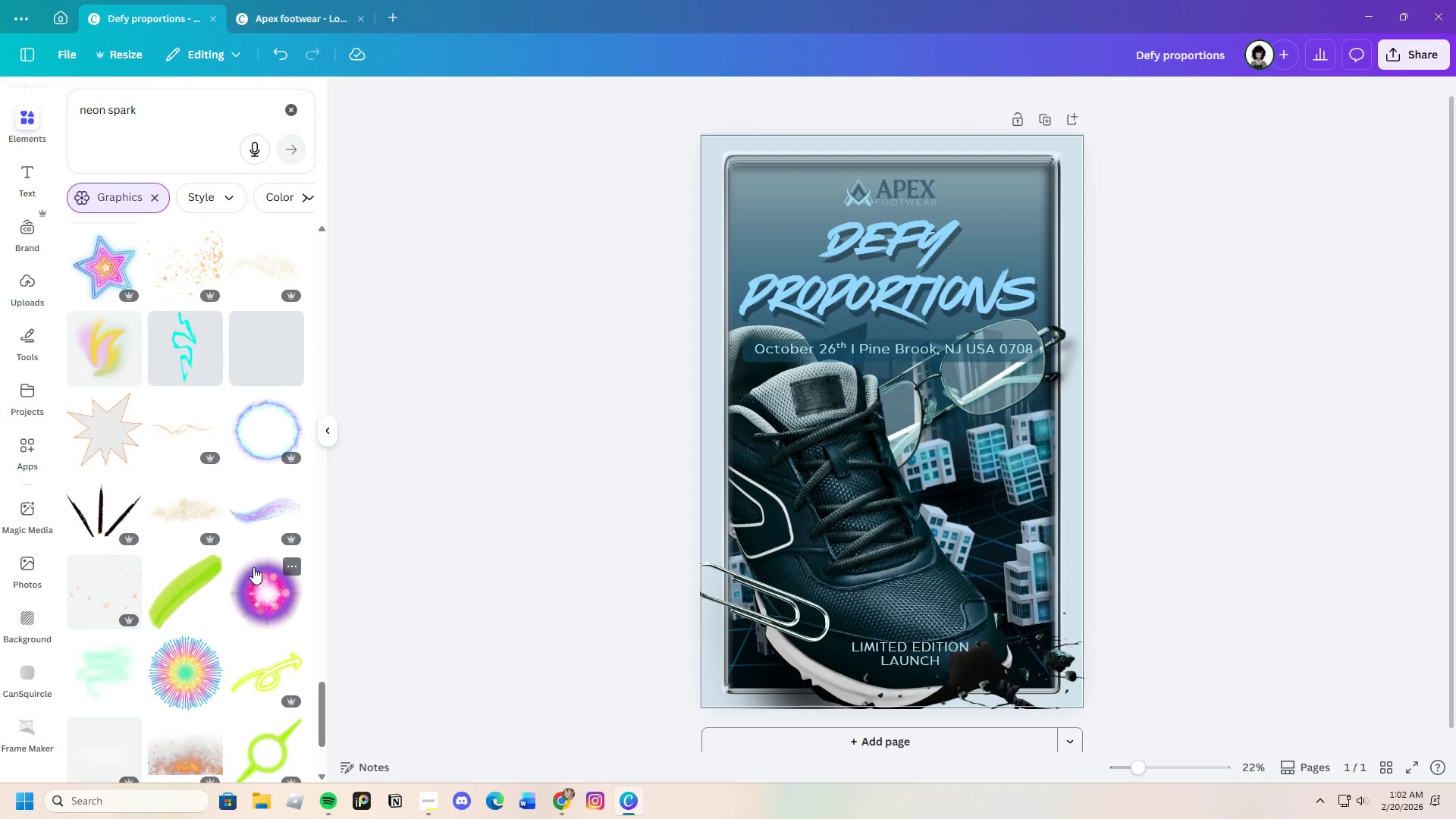 
scroll: coordinate [246, 570], scroll_direction: down, amount: 17.0
 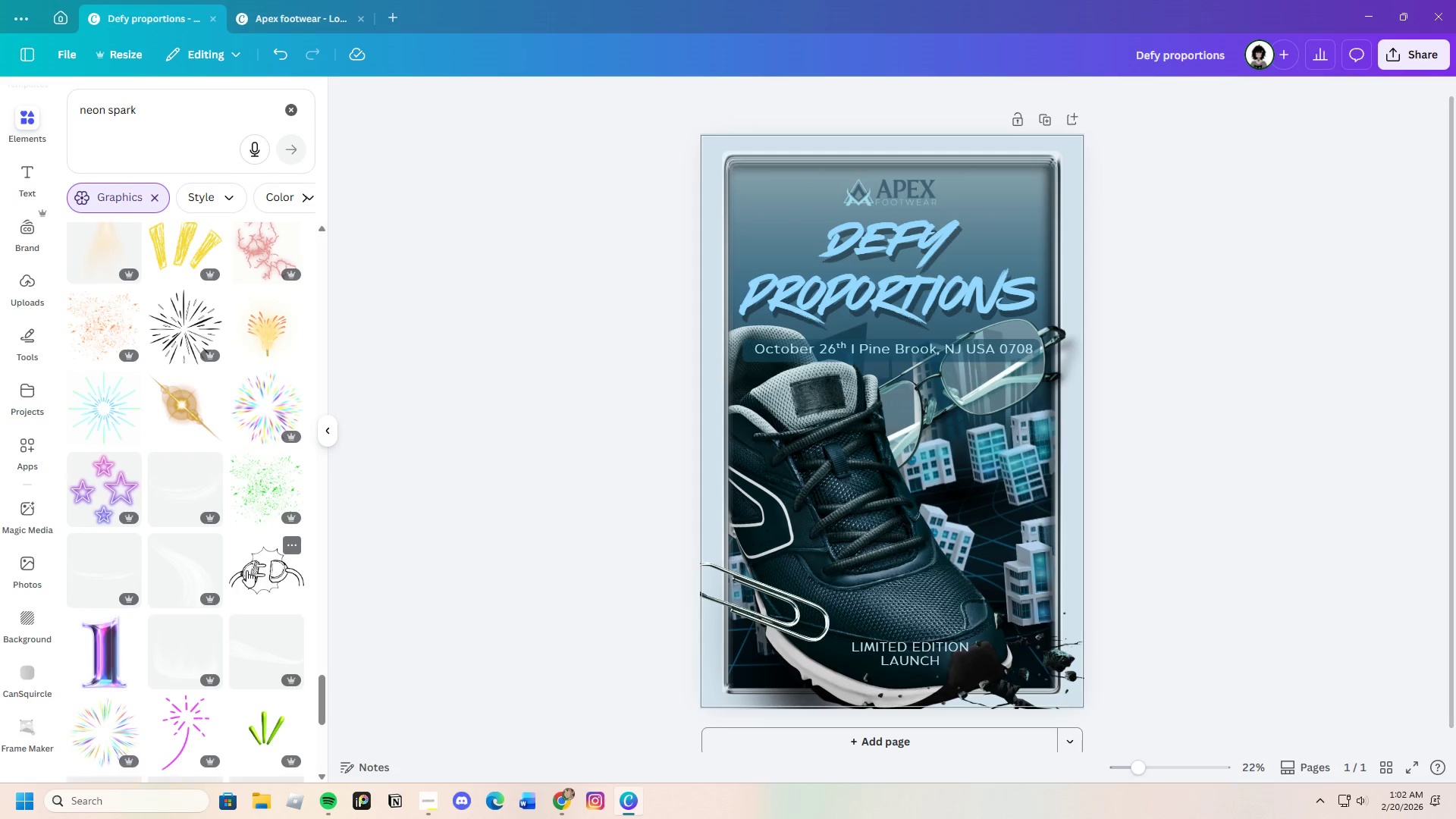 
scroll: coordinate [252, 553], scroll_direction: up, amount: 8.0
 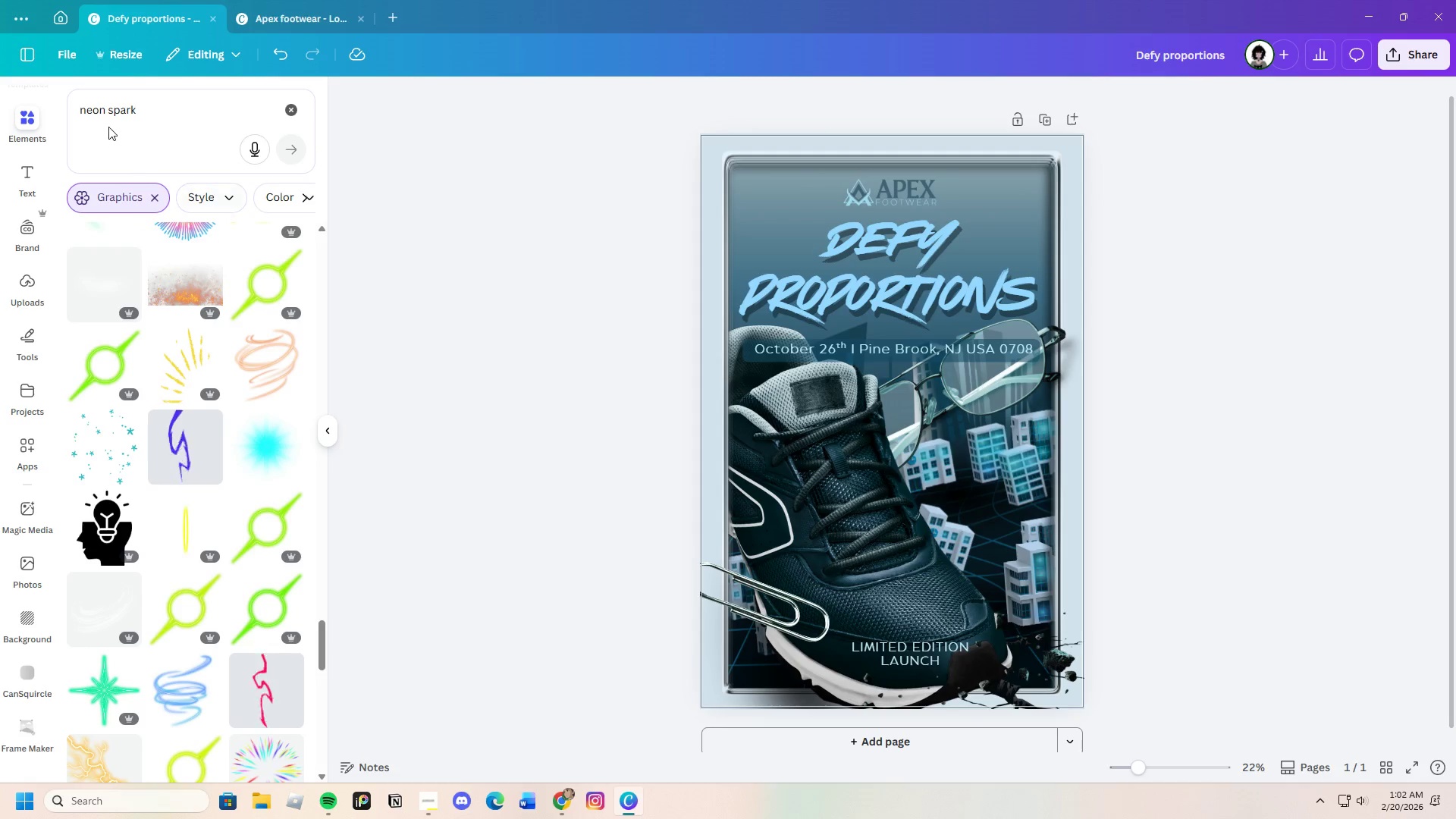 
left_click_drag(start_coordinate=[100, 108], to_coordinate=[105, 108])
 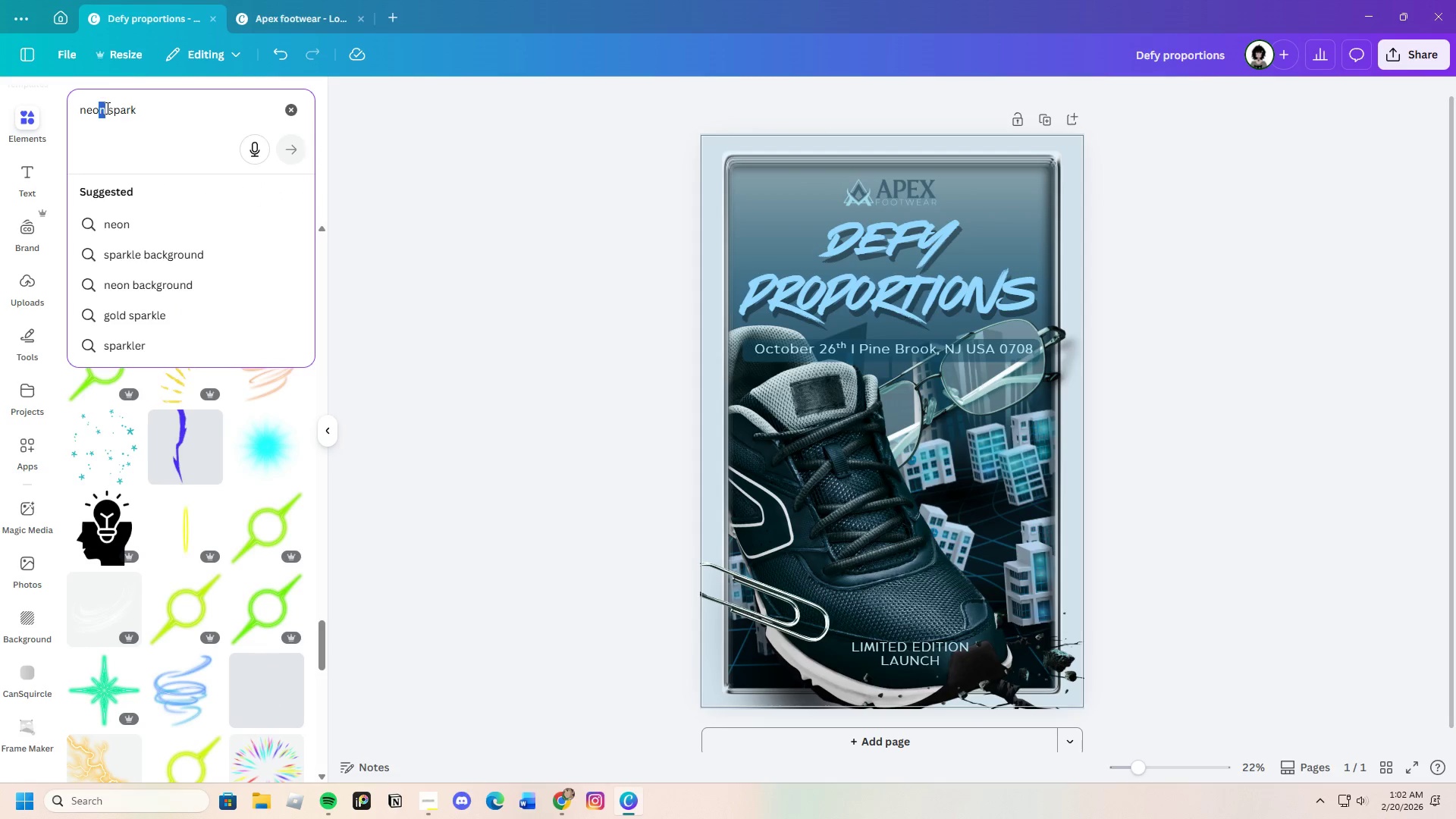 
left_click_drag(start_coordinate=[108, 109], to_coordinate=[82, 116])
 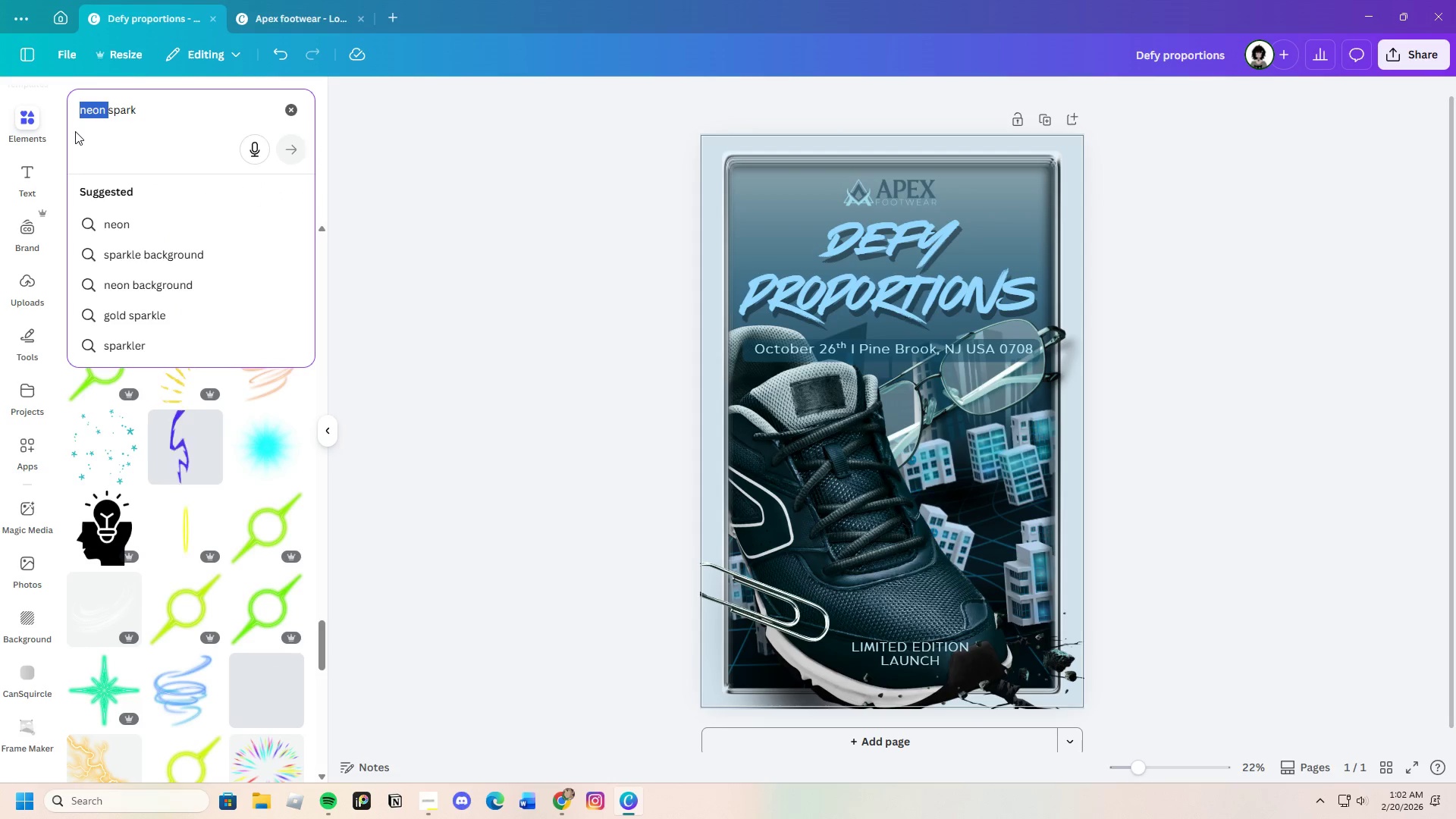 
key(Backspace)
 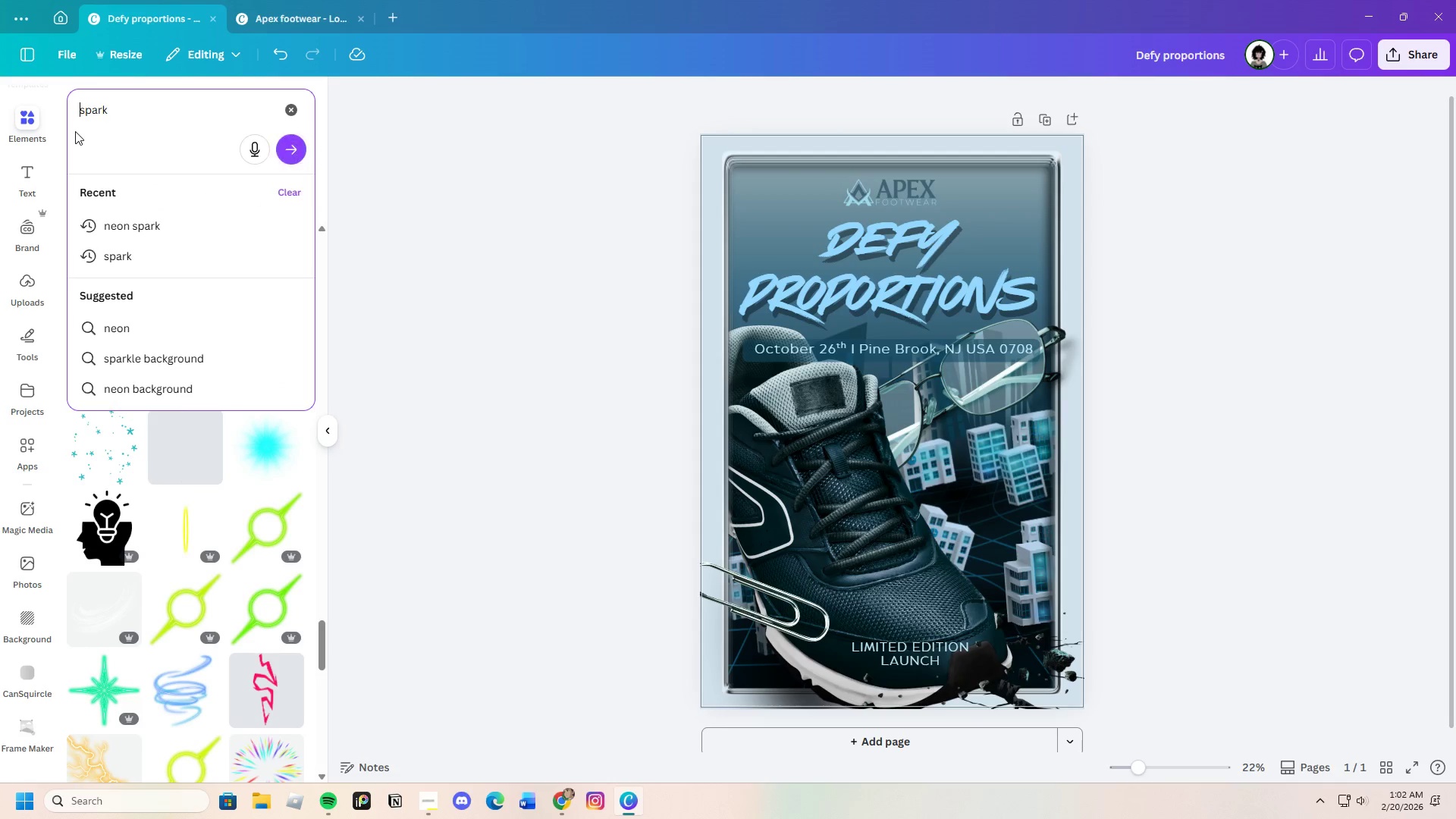 
key(Enter)
 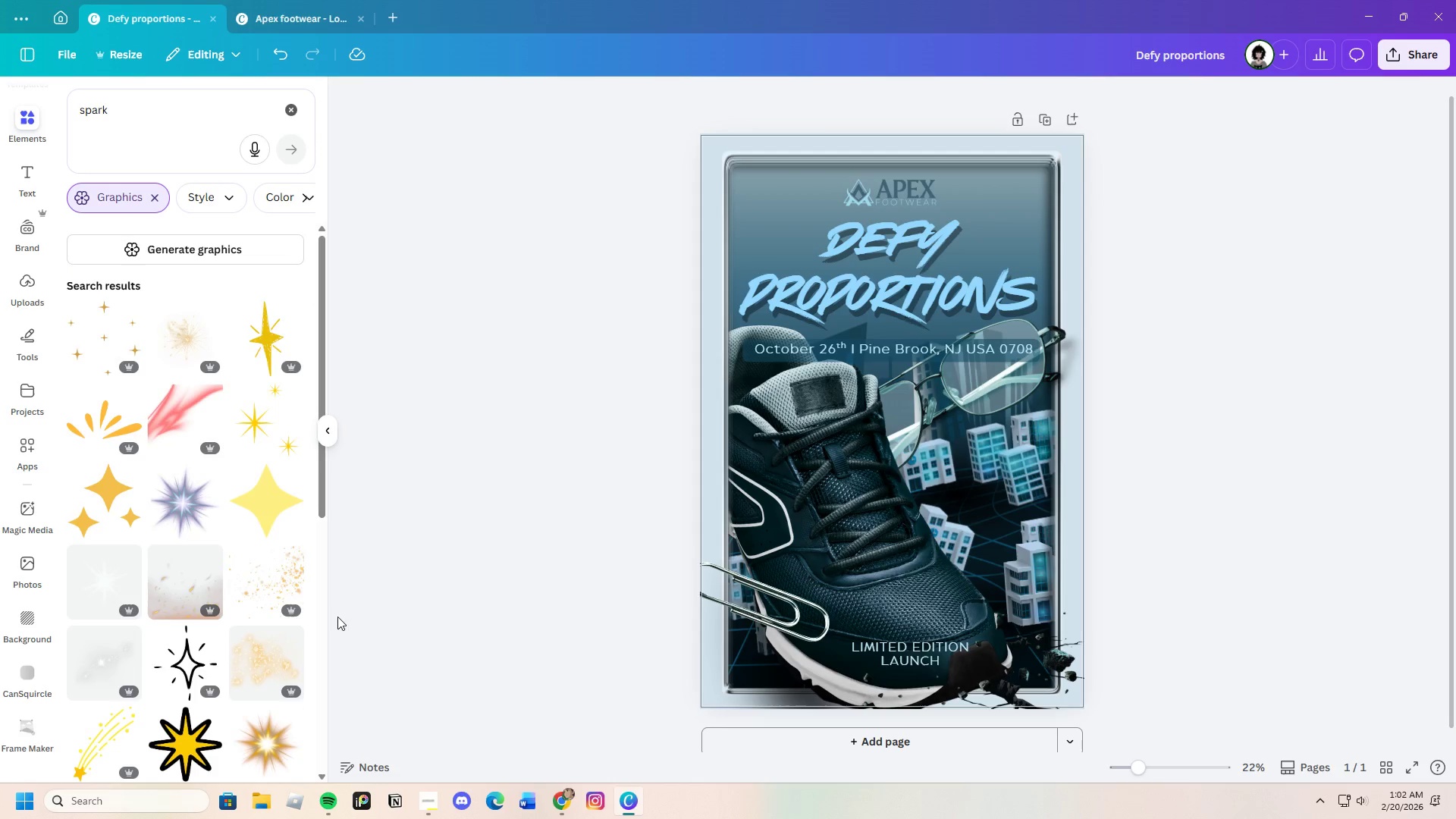 
scroll: coordinate [202, 604], scroll_direction: down, amount: 12.0
 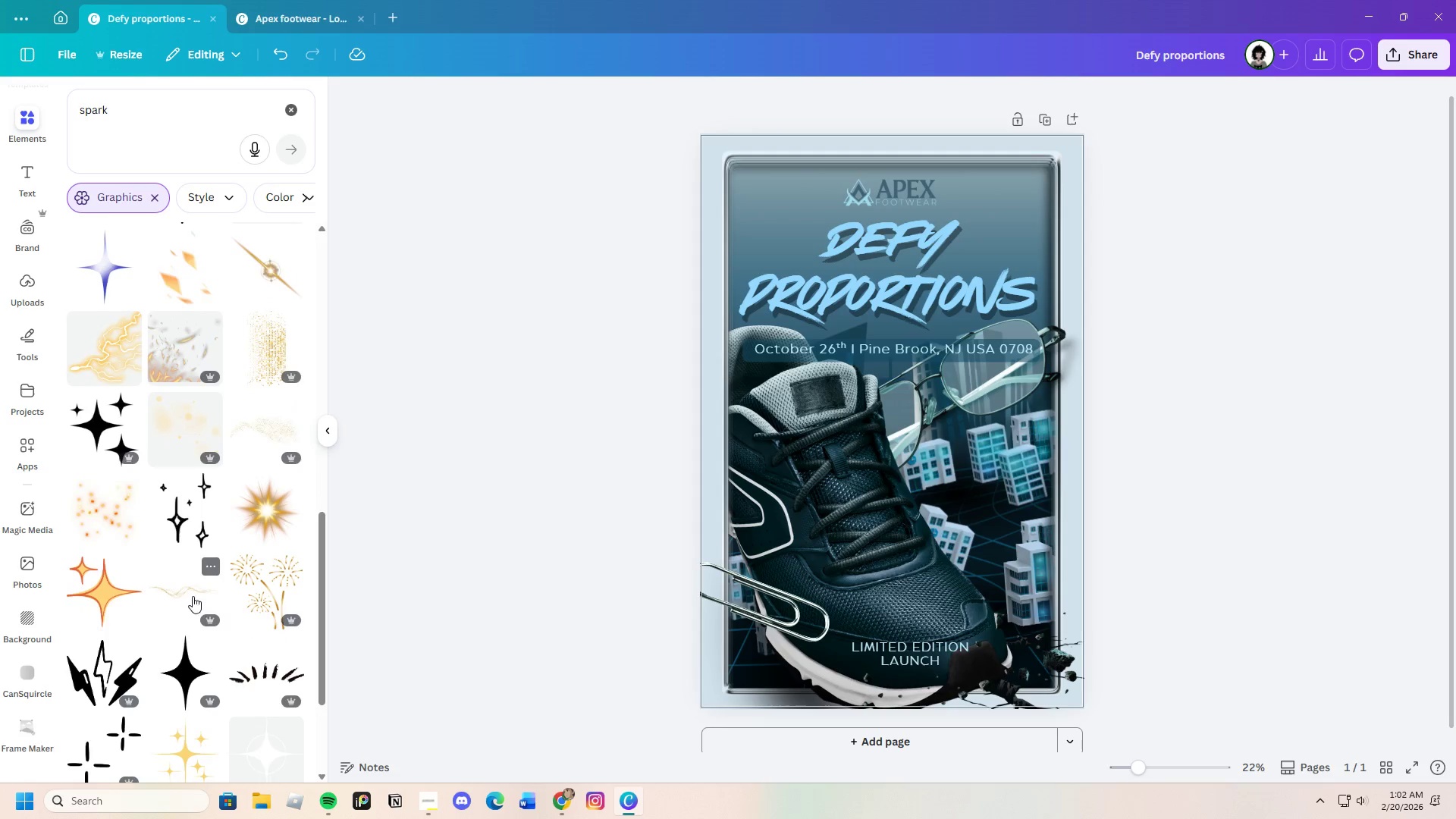 
scroll: coordinate [187, 584], scroll_direction: up, amount: 1.0
 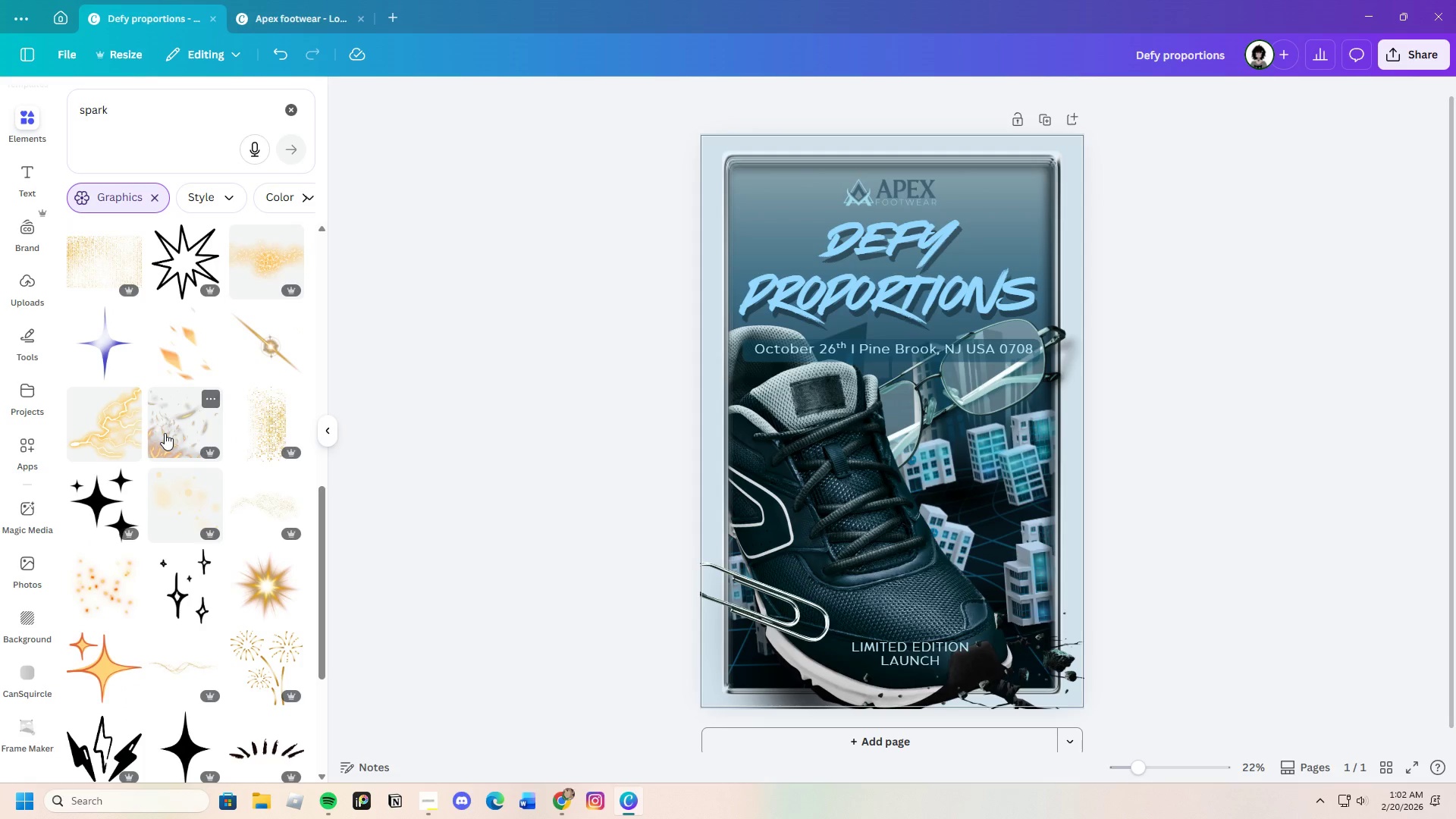 
left_click([165, 433])
 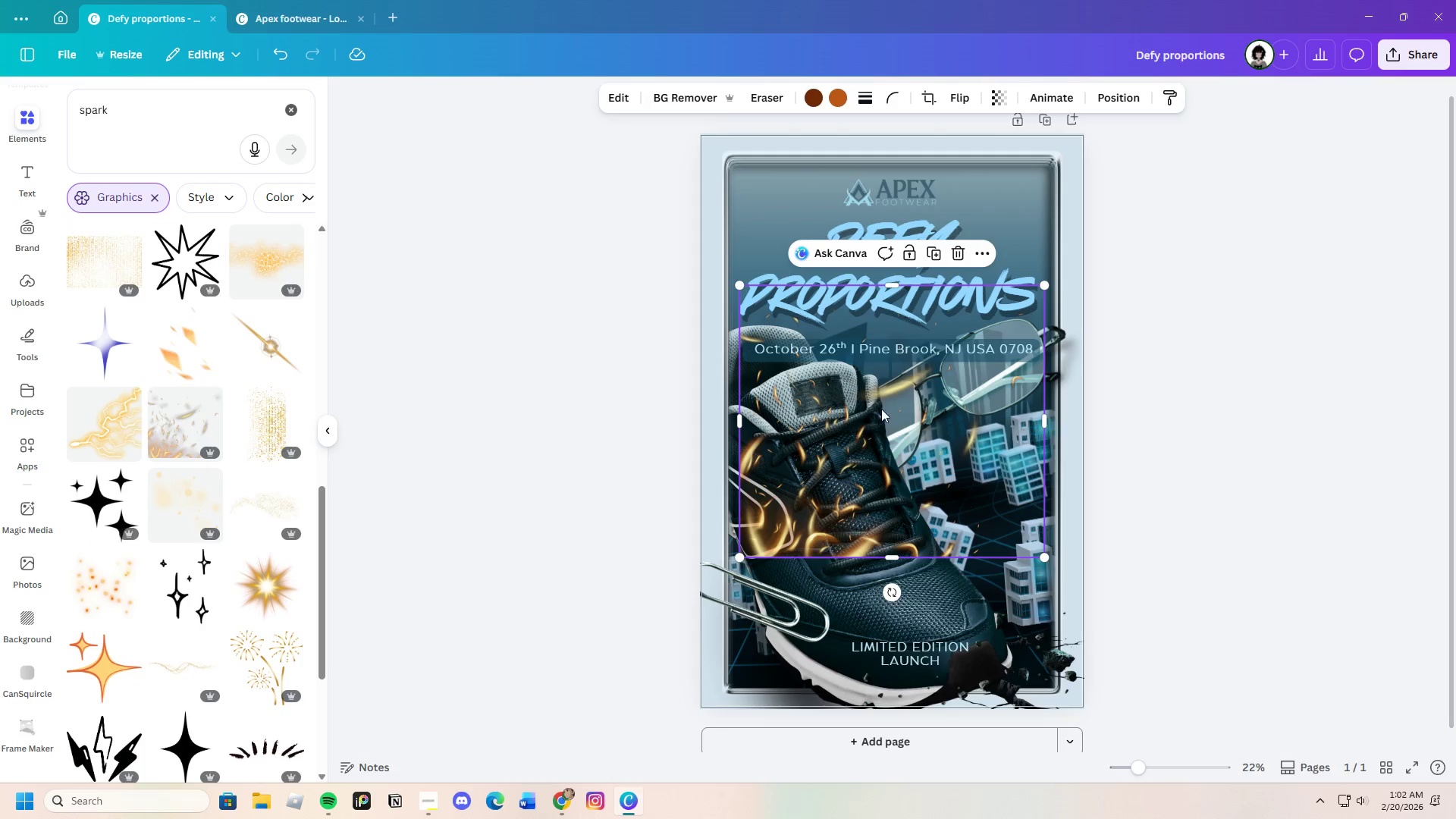 
left_click_drag(start_coordinate=[892, 418], to_coordinate=[817, 623])
 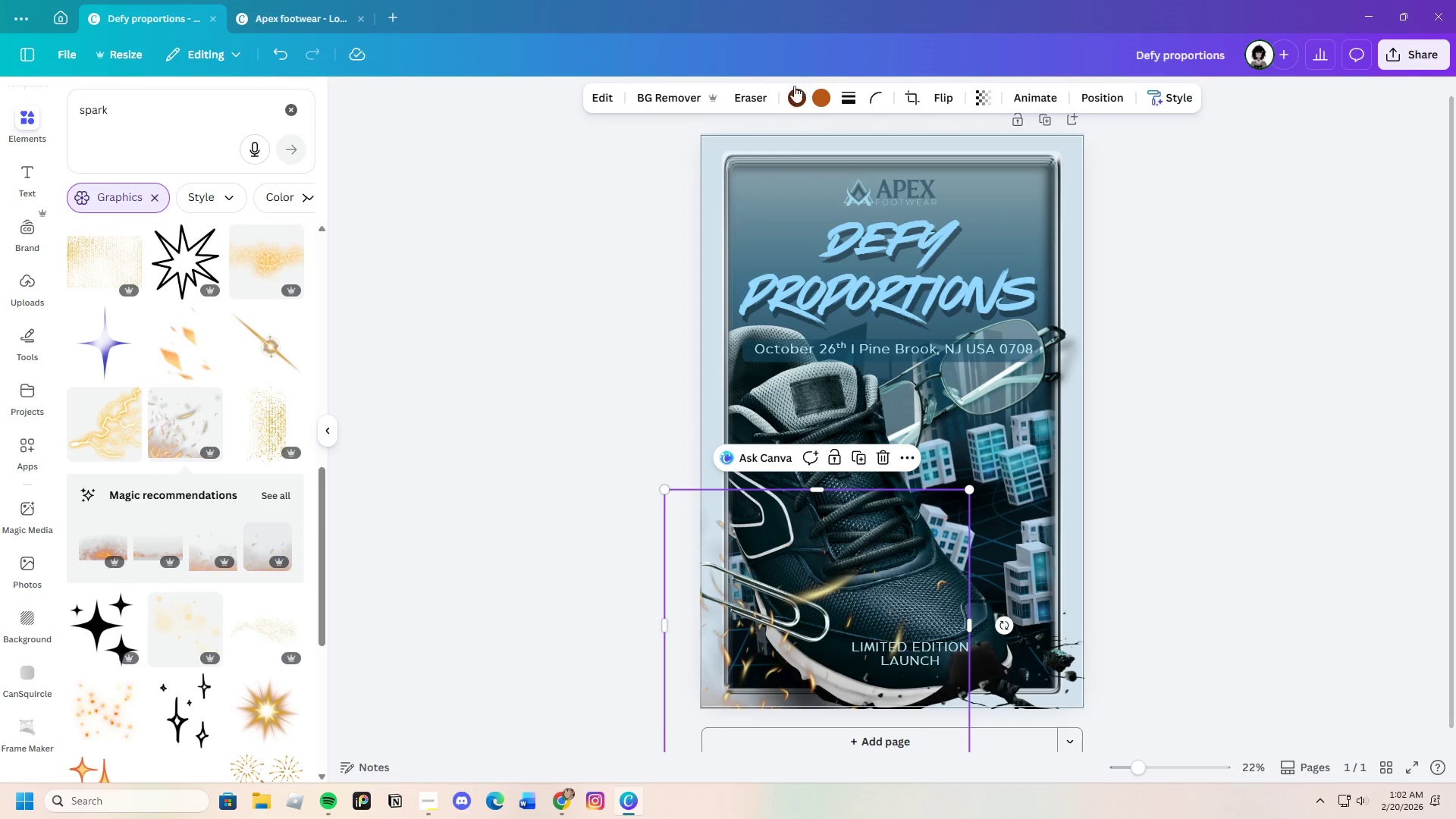 
double_click([793, 99])
 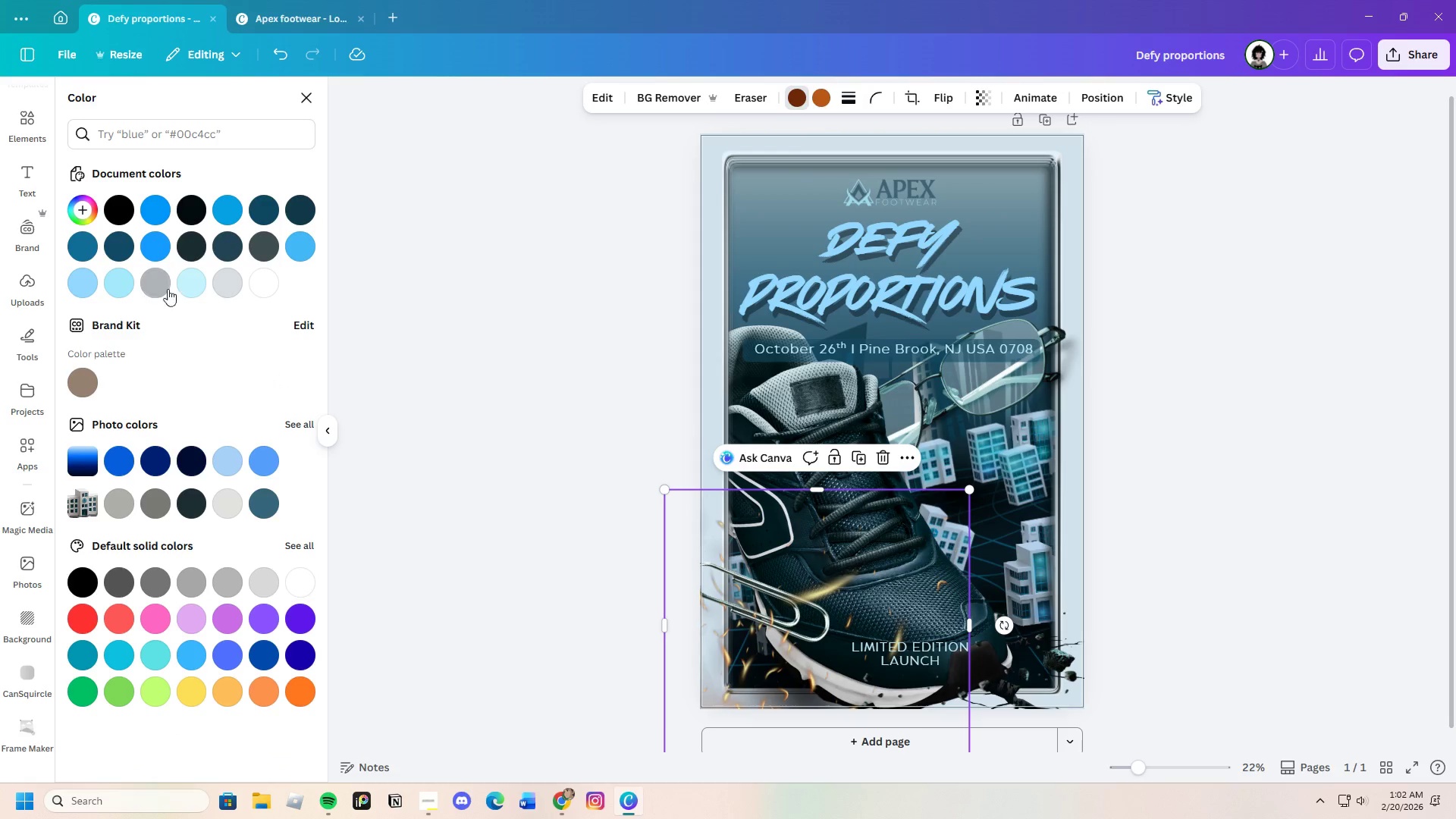 
left_click([208, 274])
 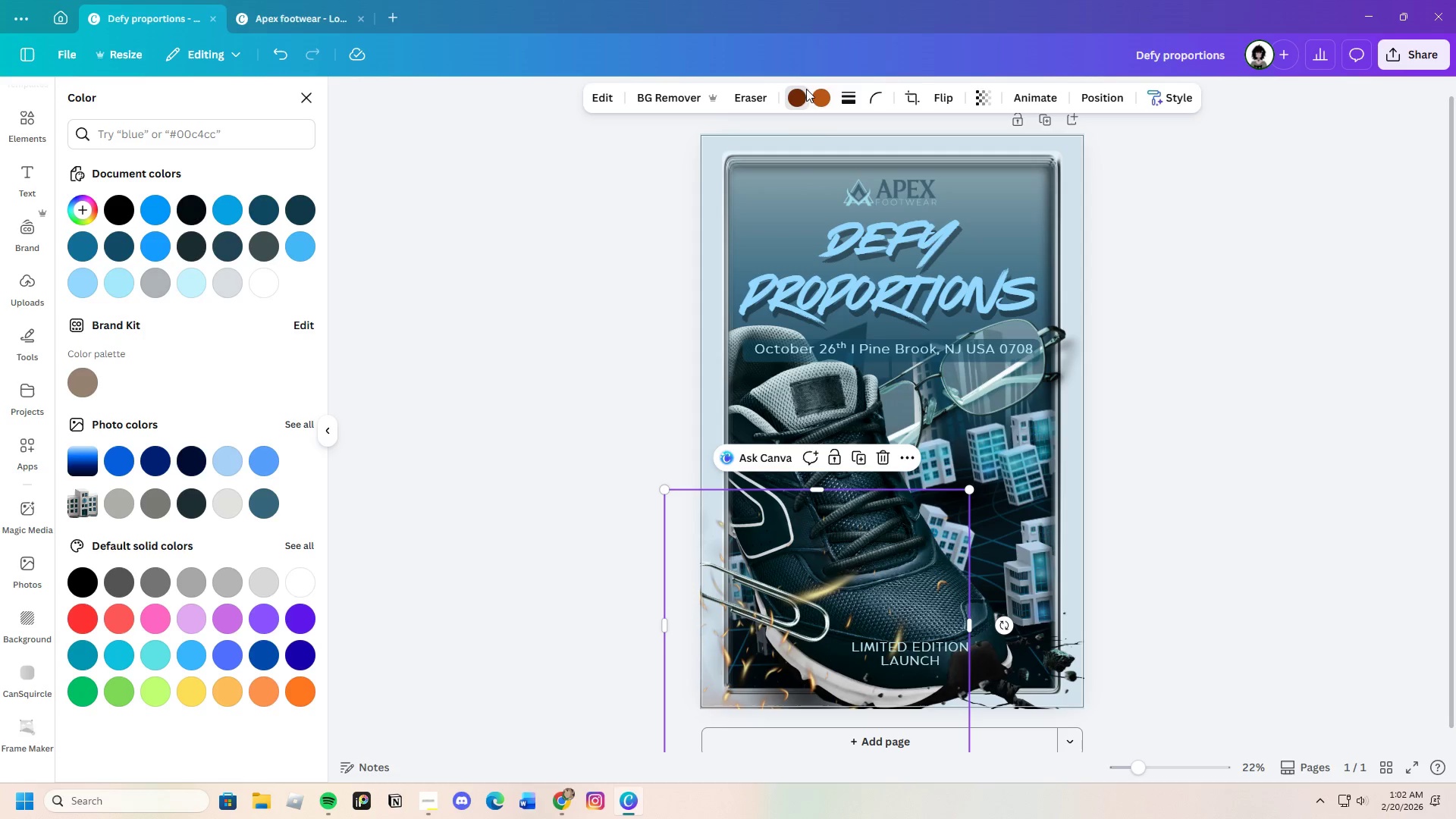 
left_click([196, 285])
 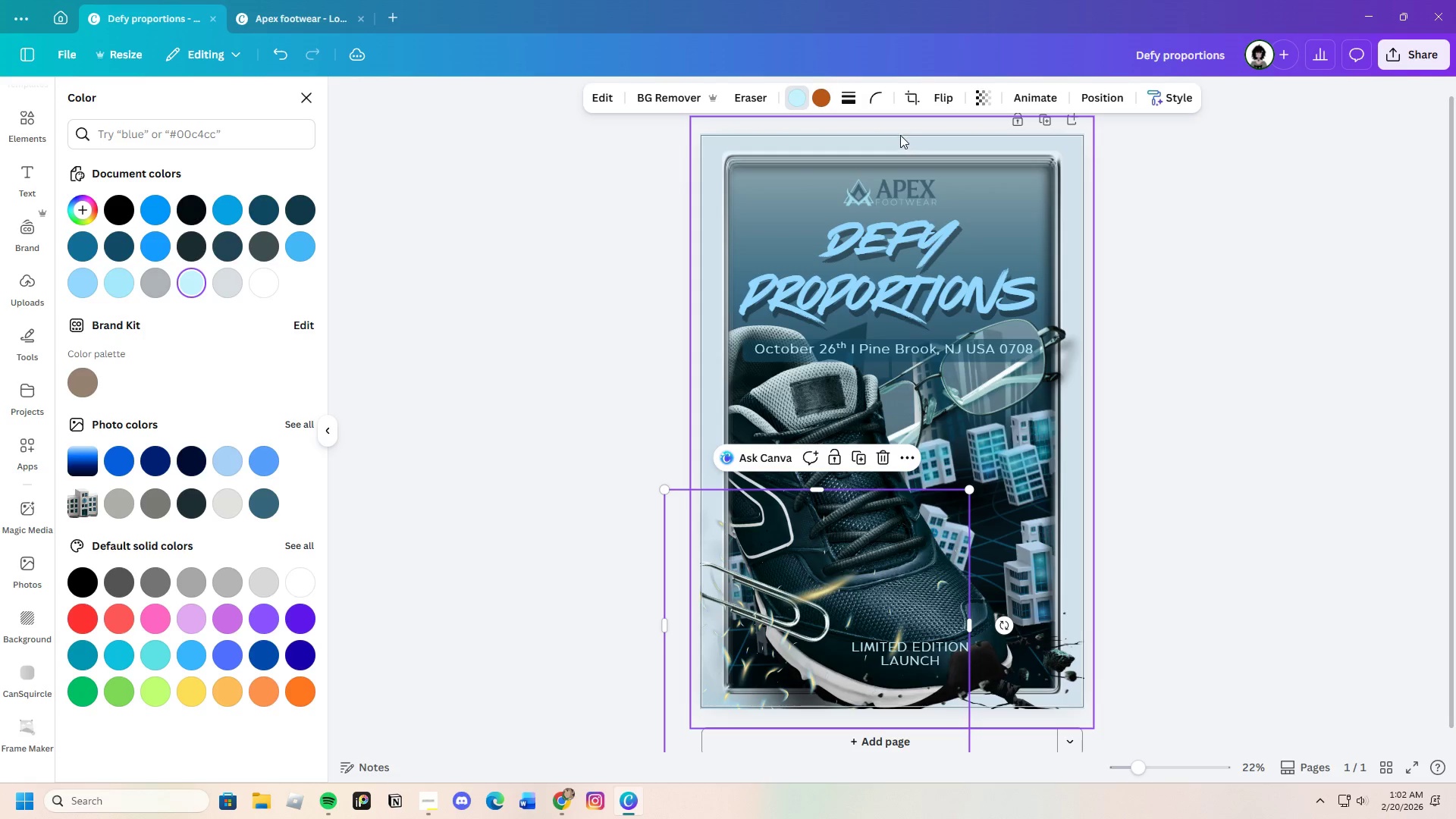 
left_click([826, 98])
 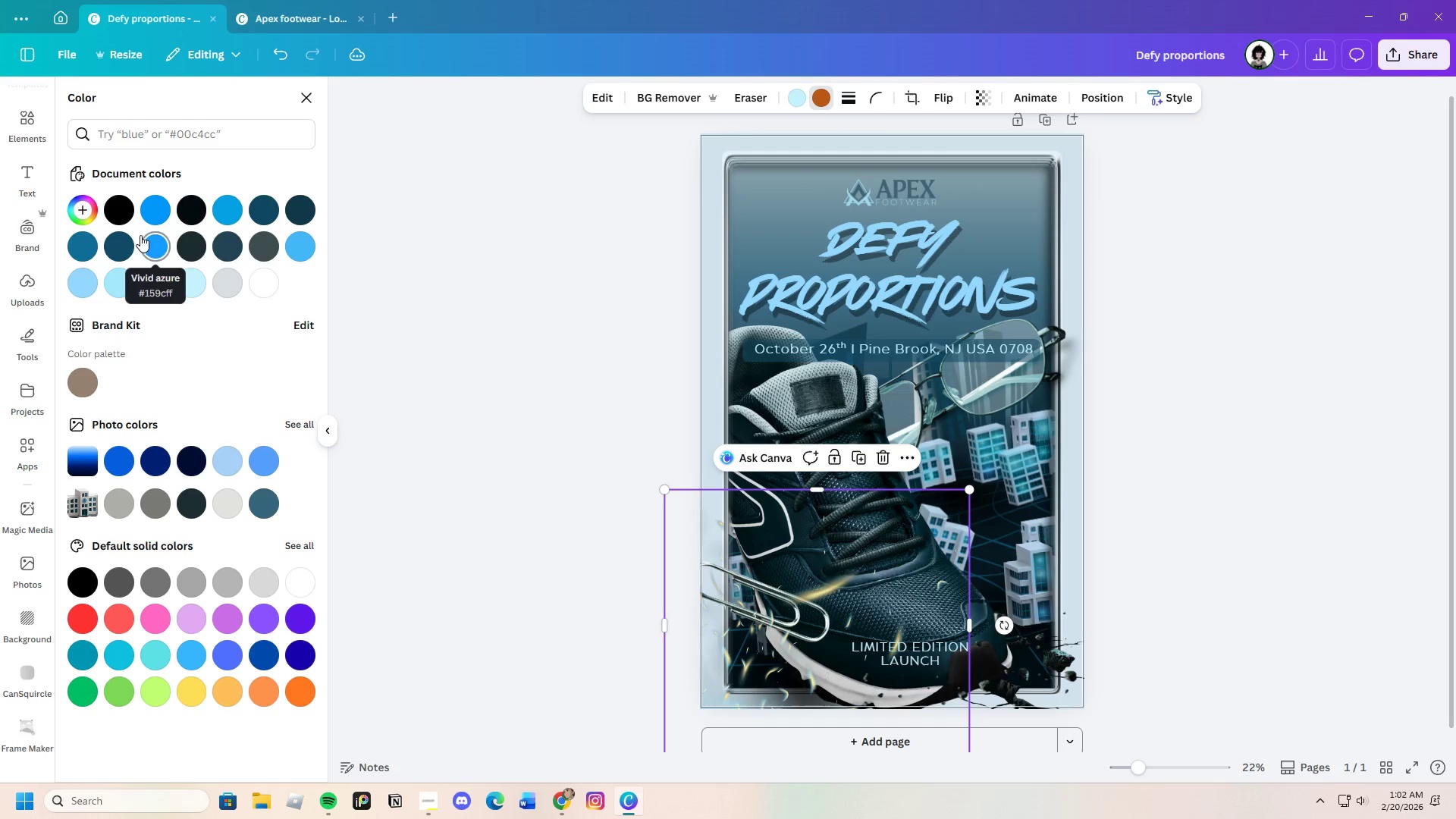 
left_click([124, 243])
 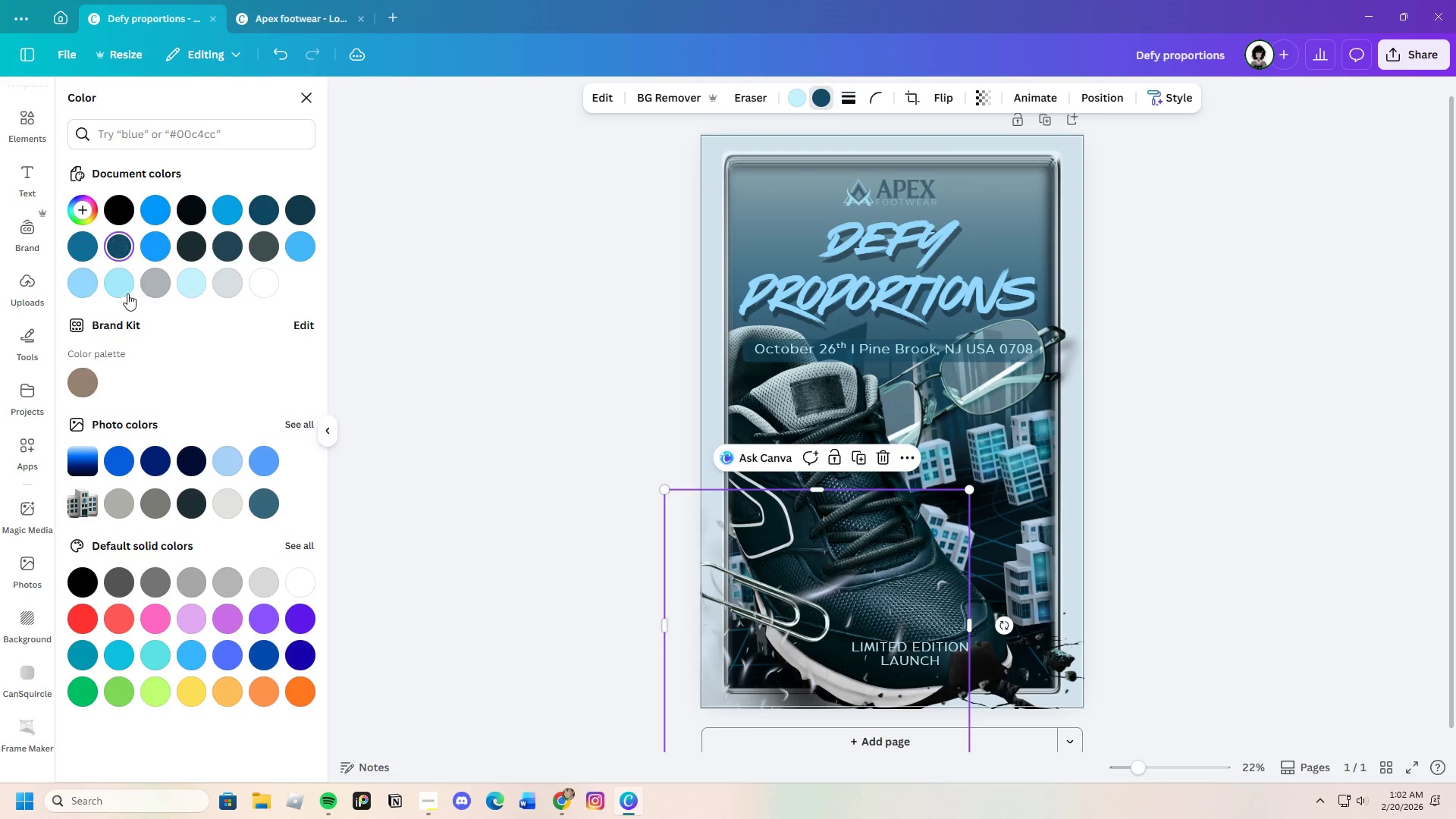 
left_click([83, 289])
 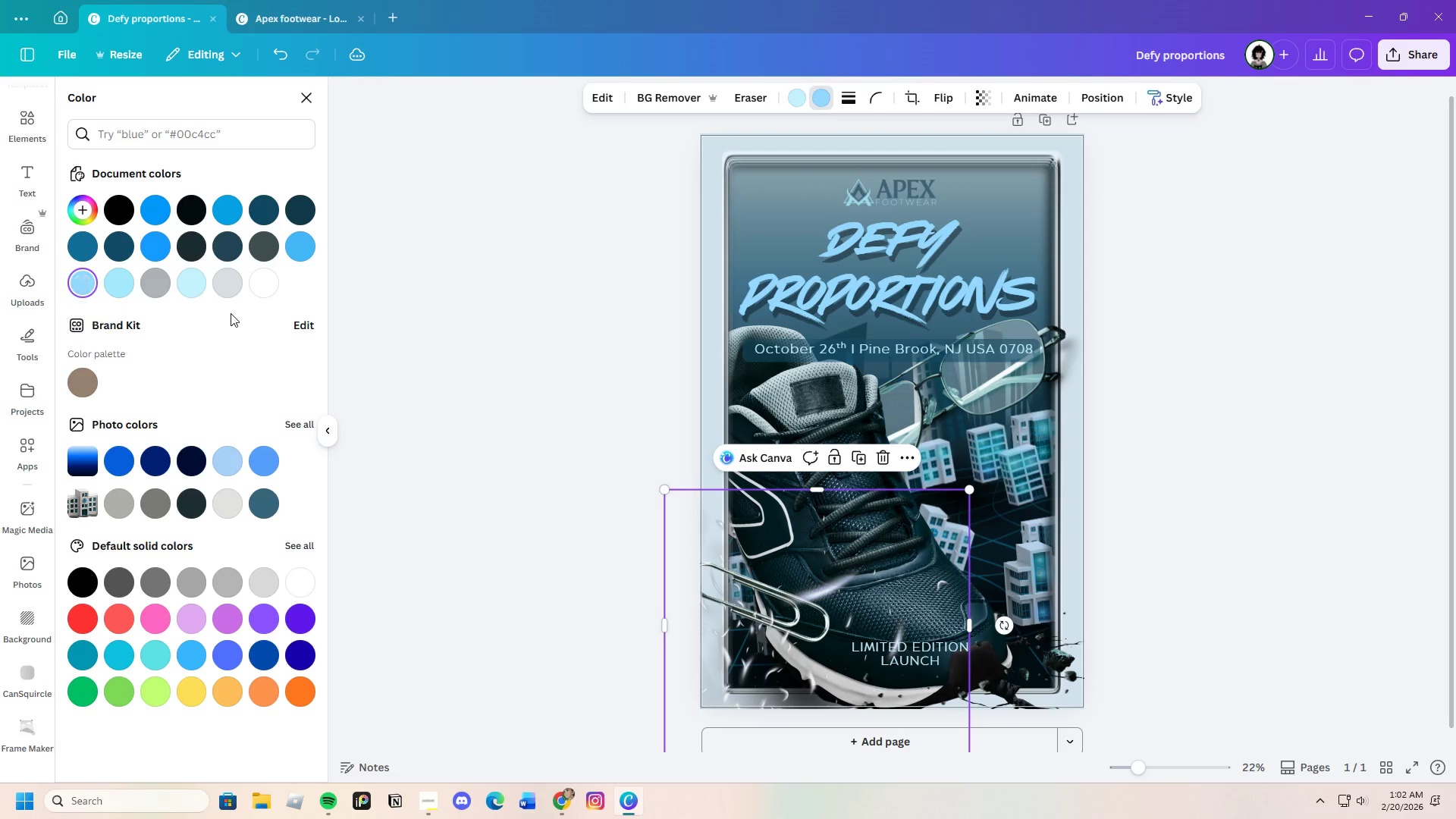 
left_click([196, 286])
 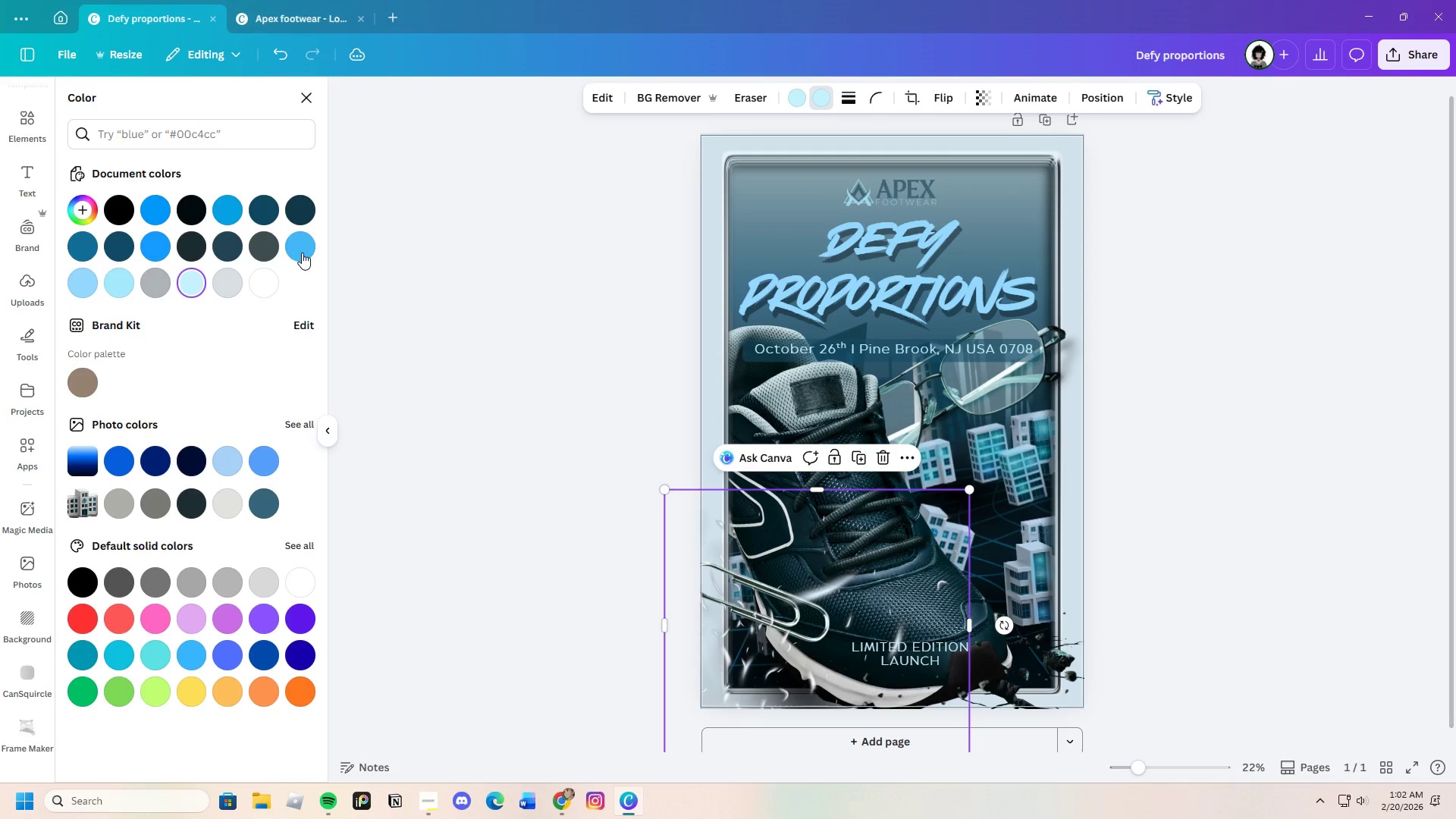 
left_click([302, 253])
 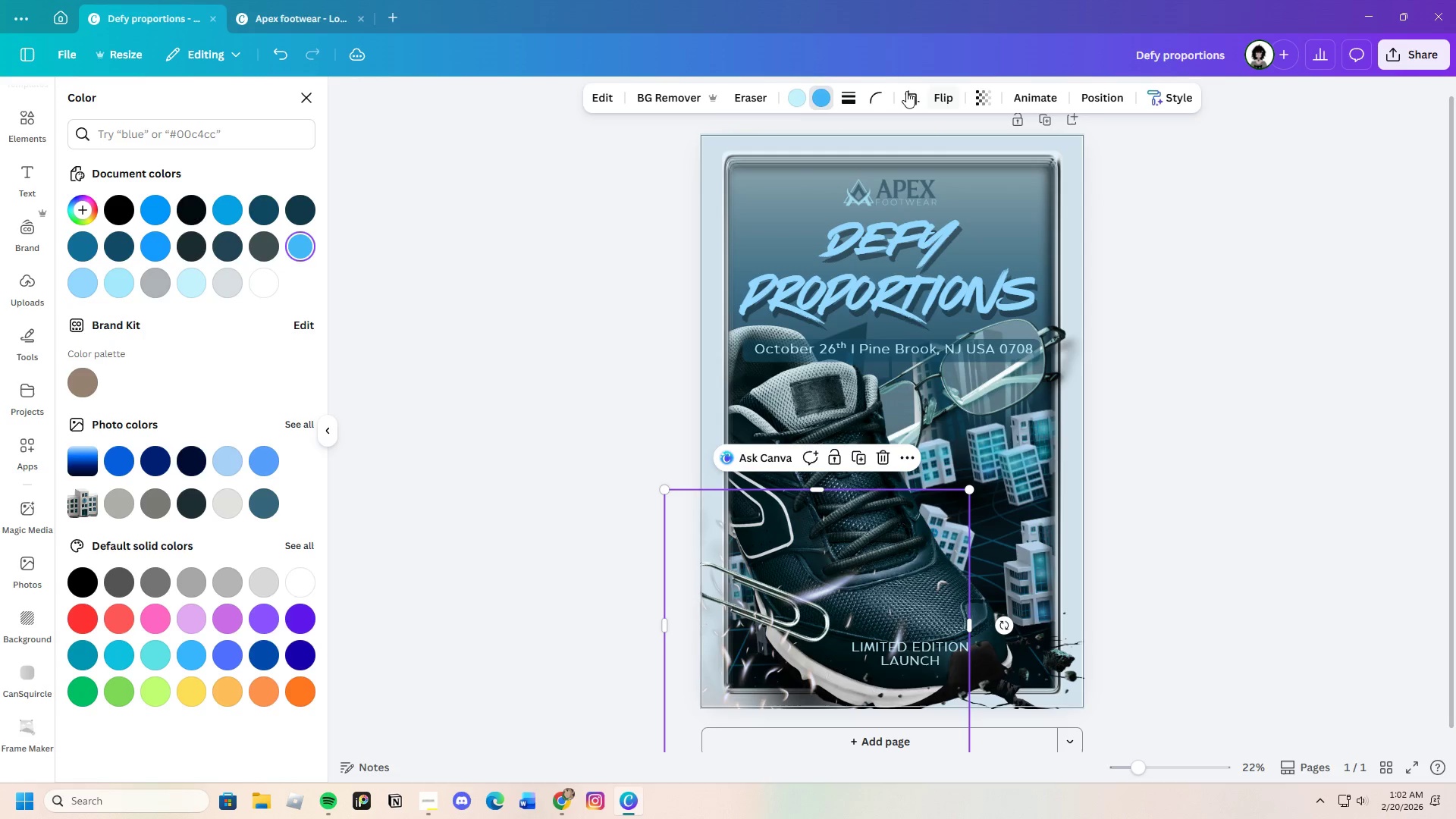 
left_click([791, 93])
 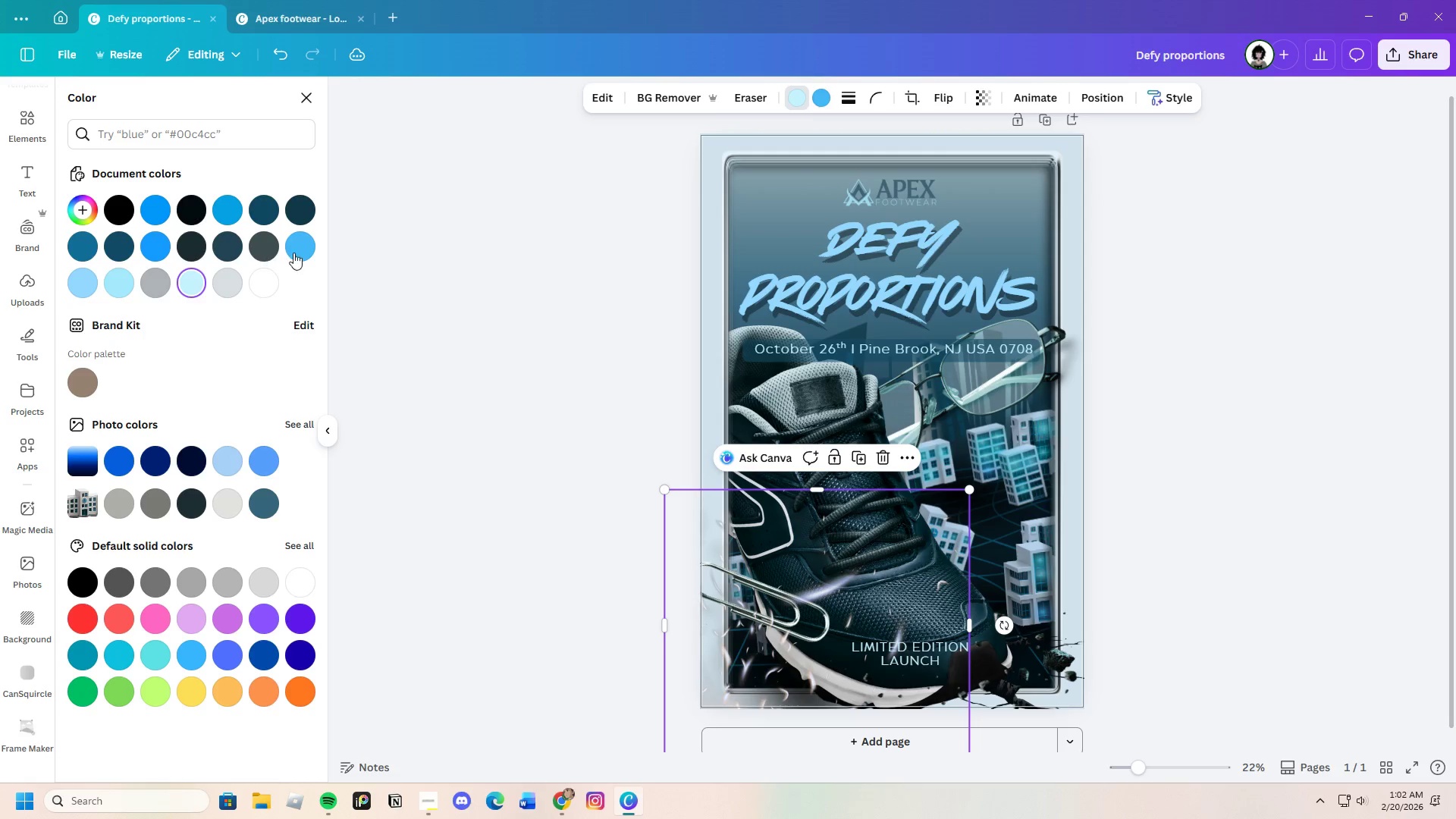 
left_click([301, 246])
 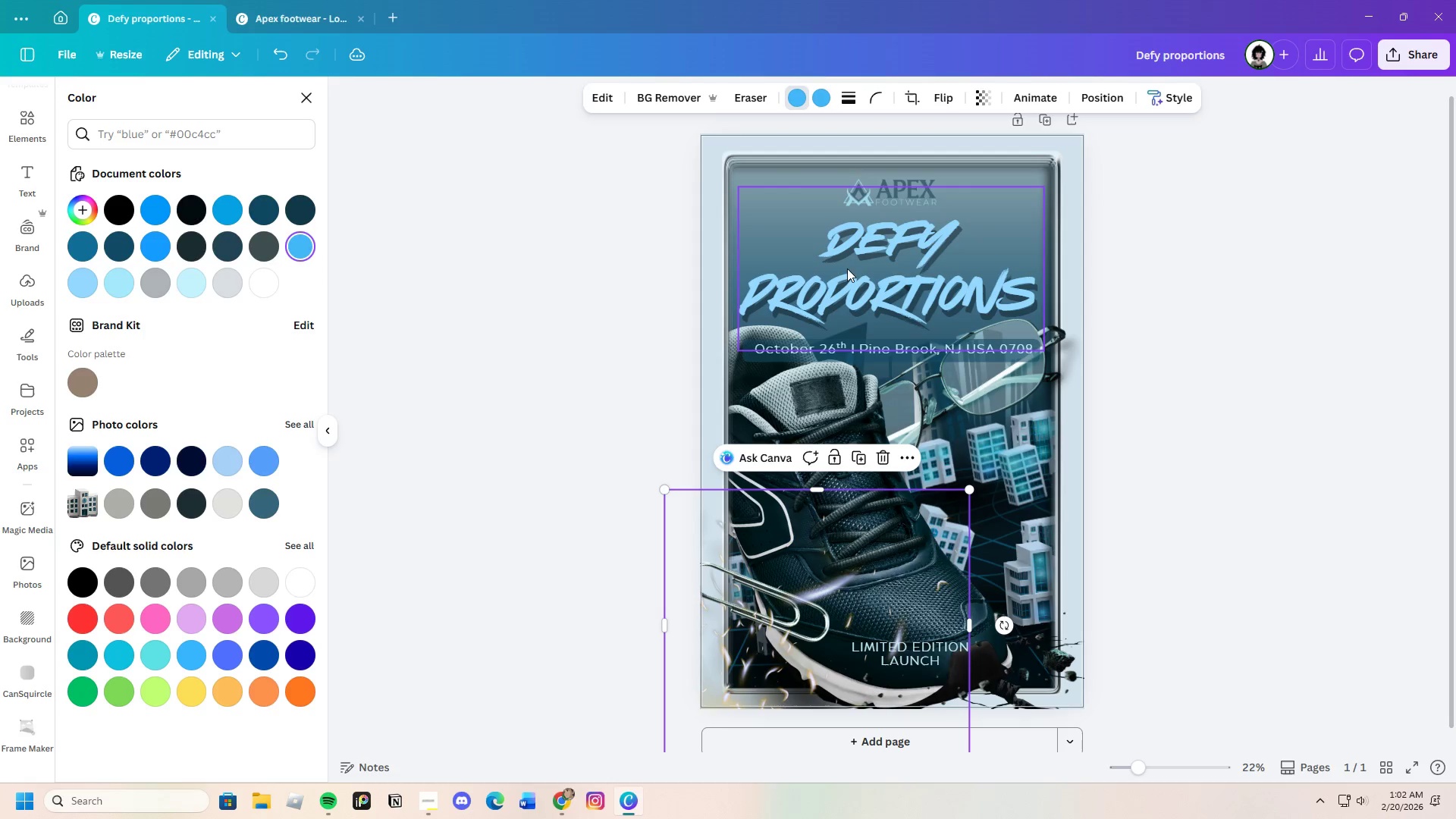 
left_click_drag(start_coordinate=[849, 591], to_coordinate=[873, 579])
 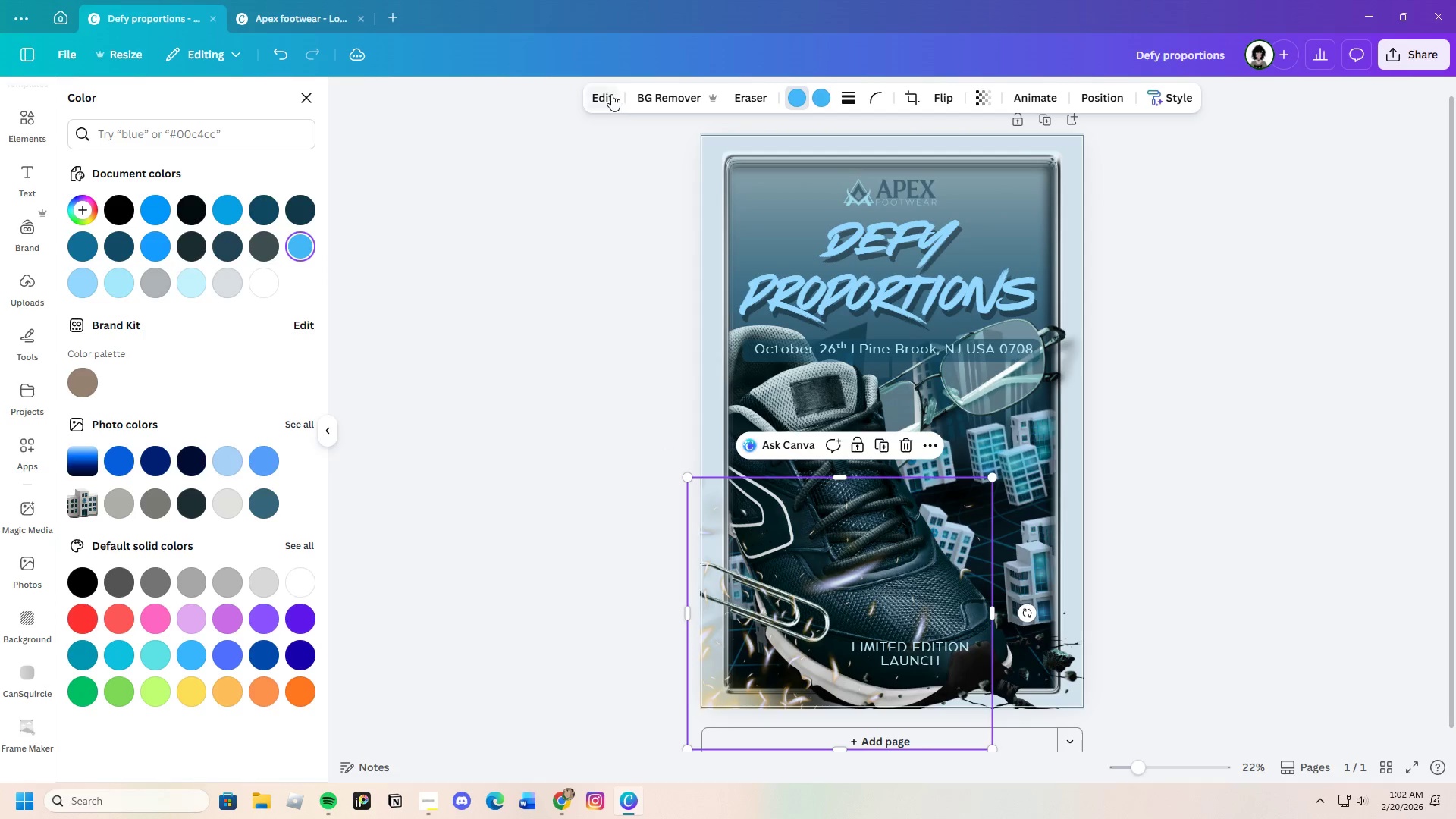 
left_click([609, 96])
 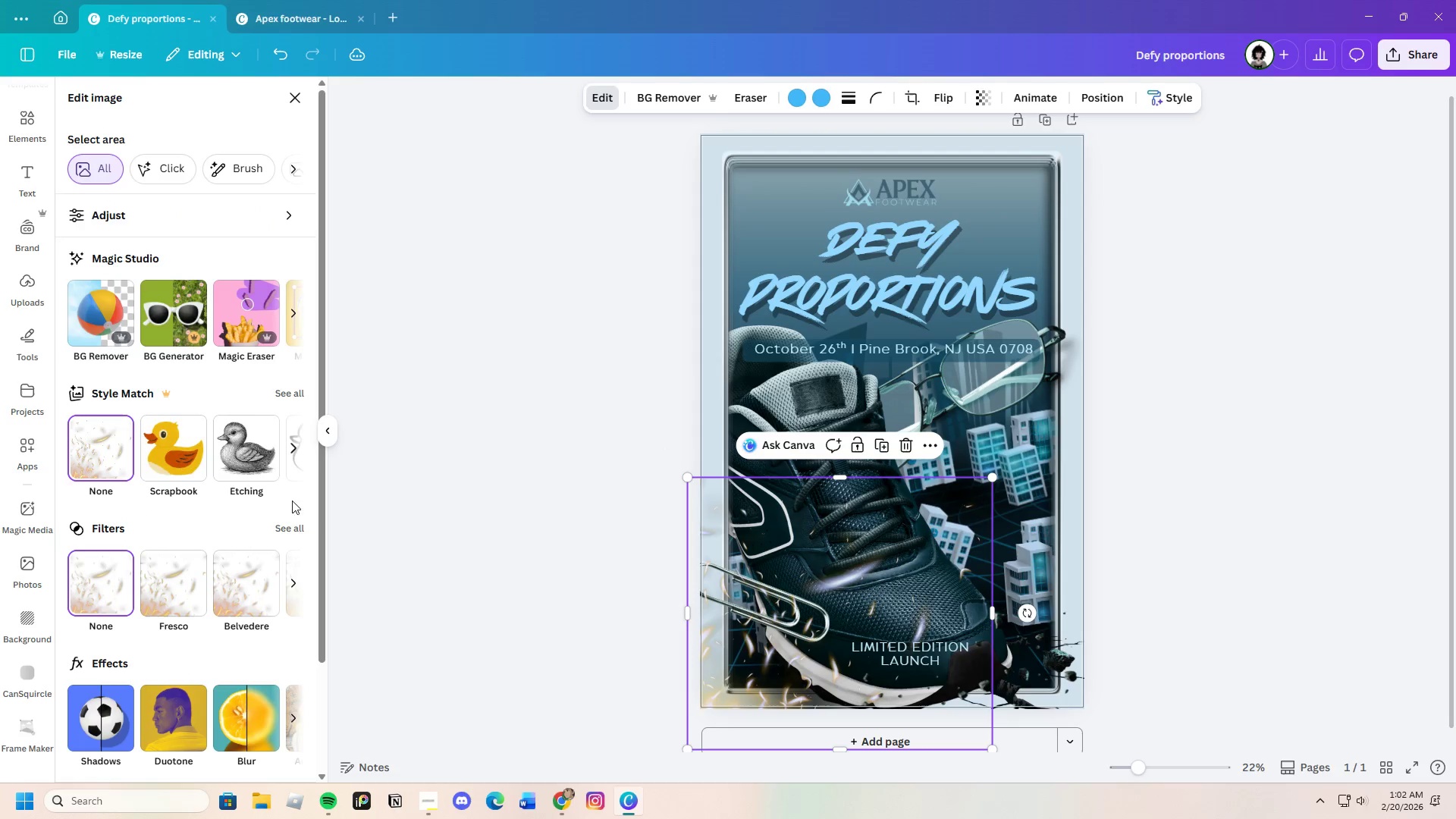 
left_click([296, 533])
 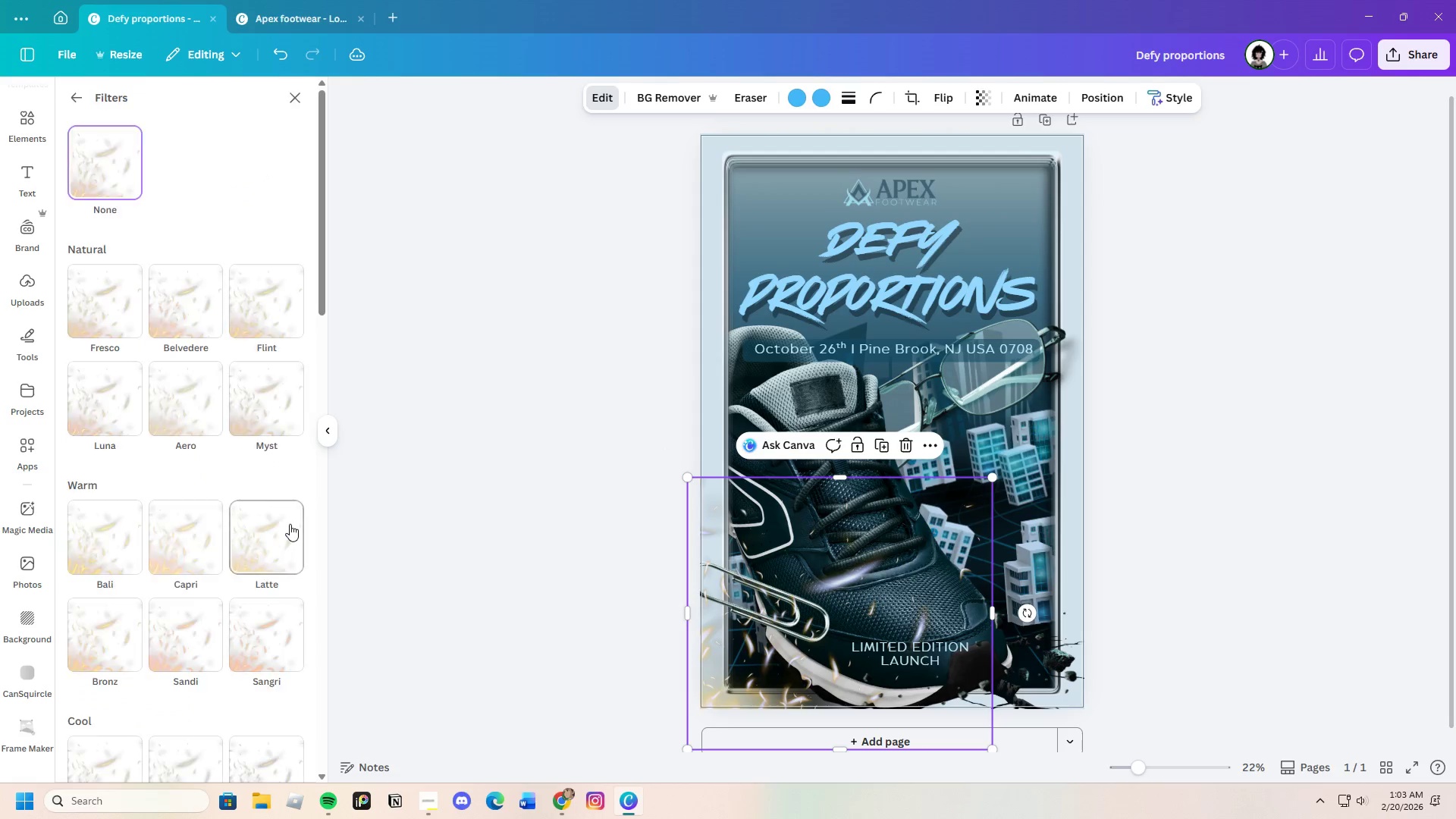 
scroll: coordinate [286, 617], scroll_direction: down, amount: 24.0
 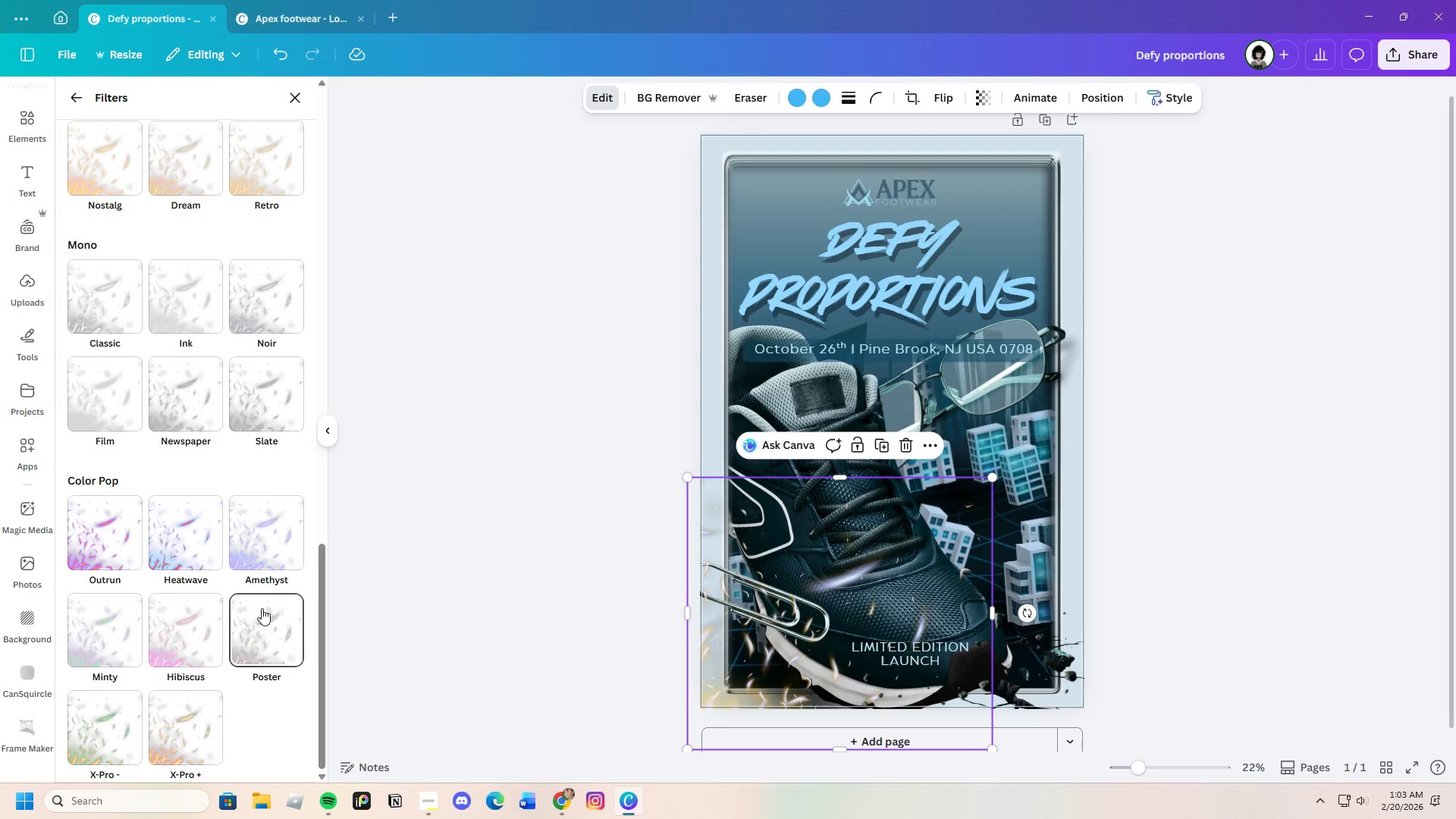 
scroll: coordinate [250, 601], scroll_direction: up, amount: 1.0
 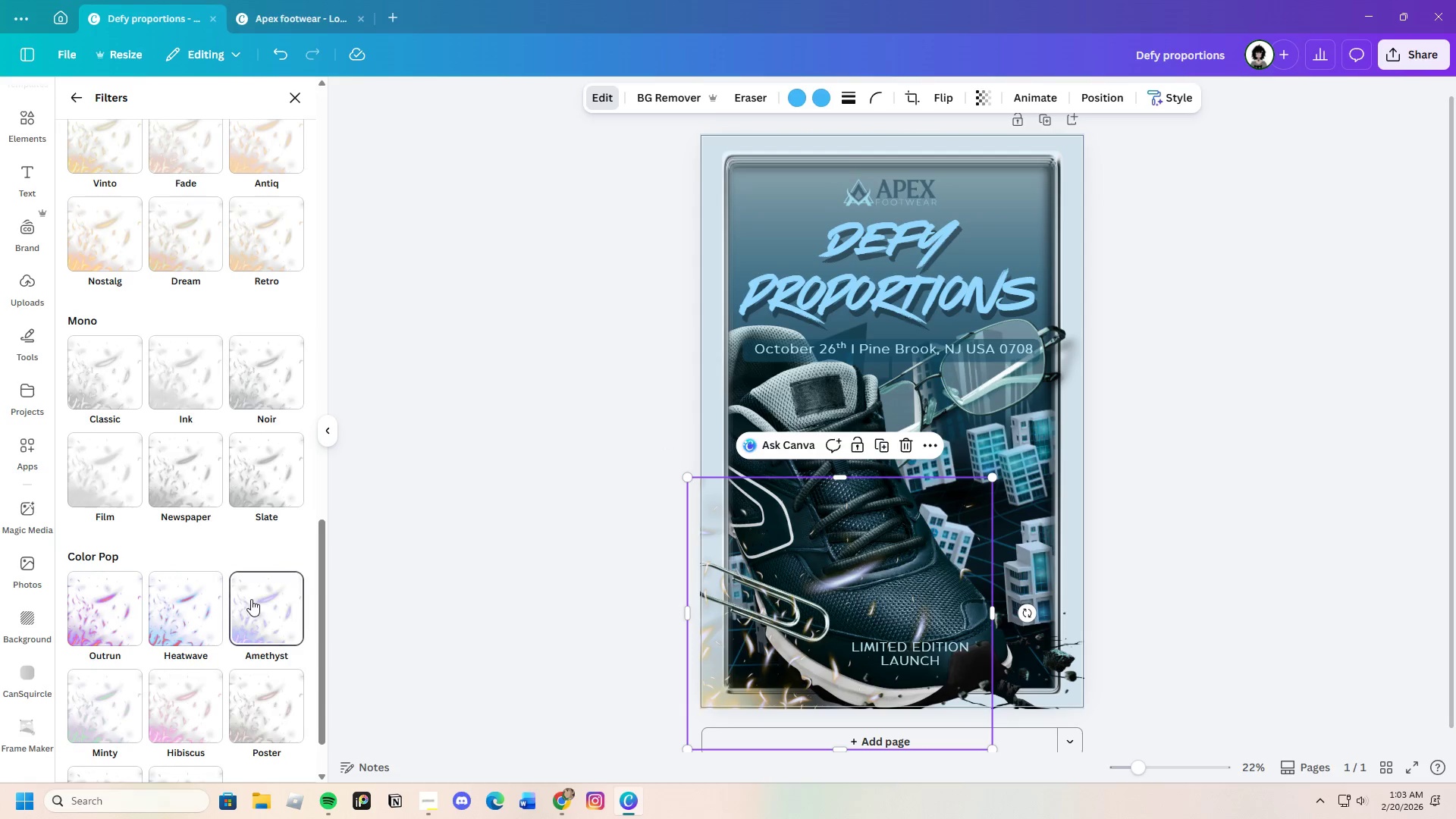 
scroll: coordinate [251, 599], scroll_direction: down, amount: 4.0
 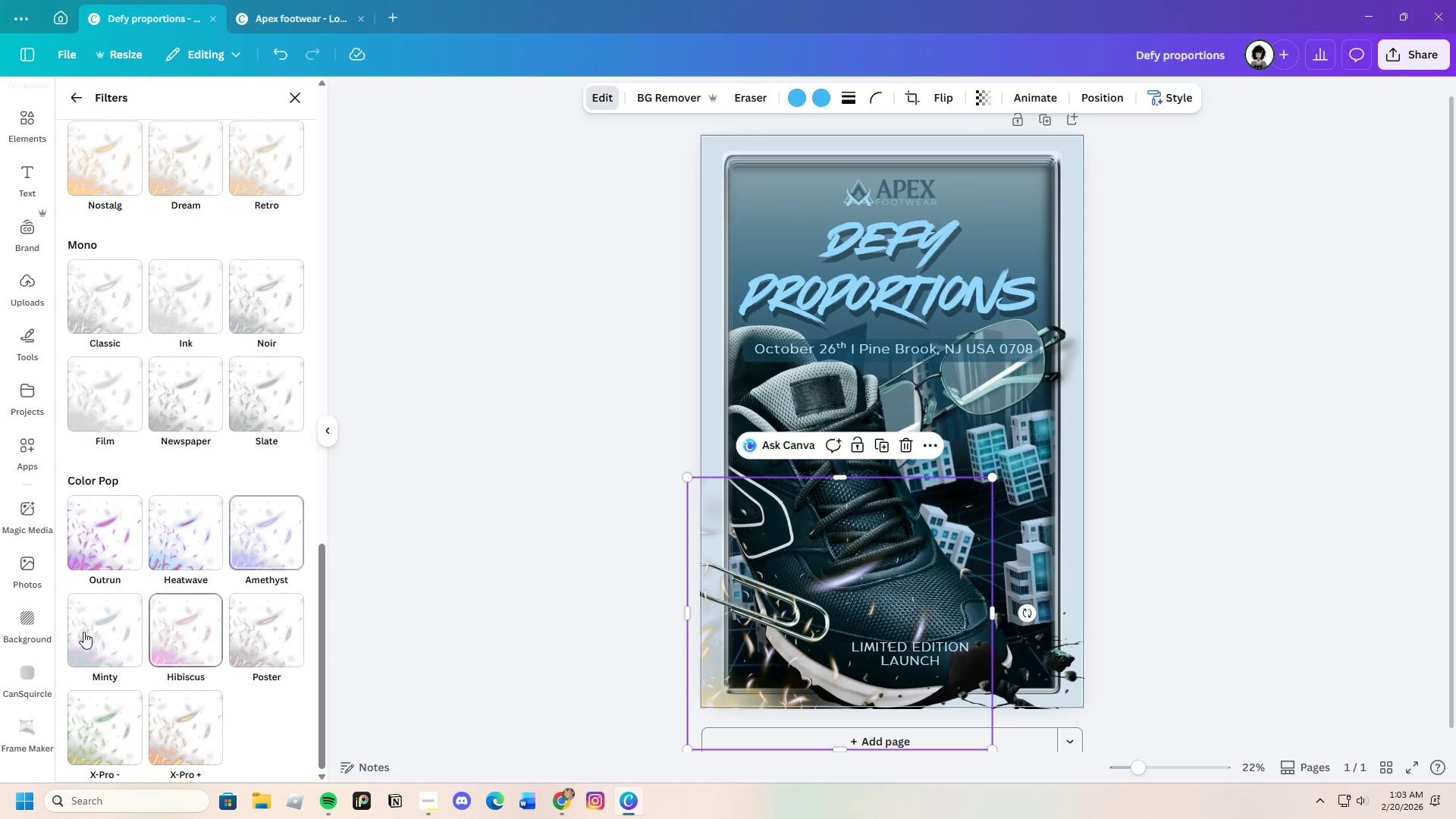 
left_click([99, 629])
 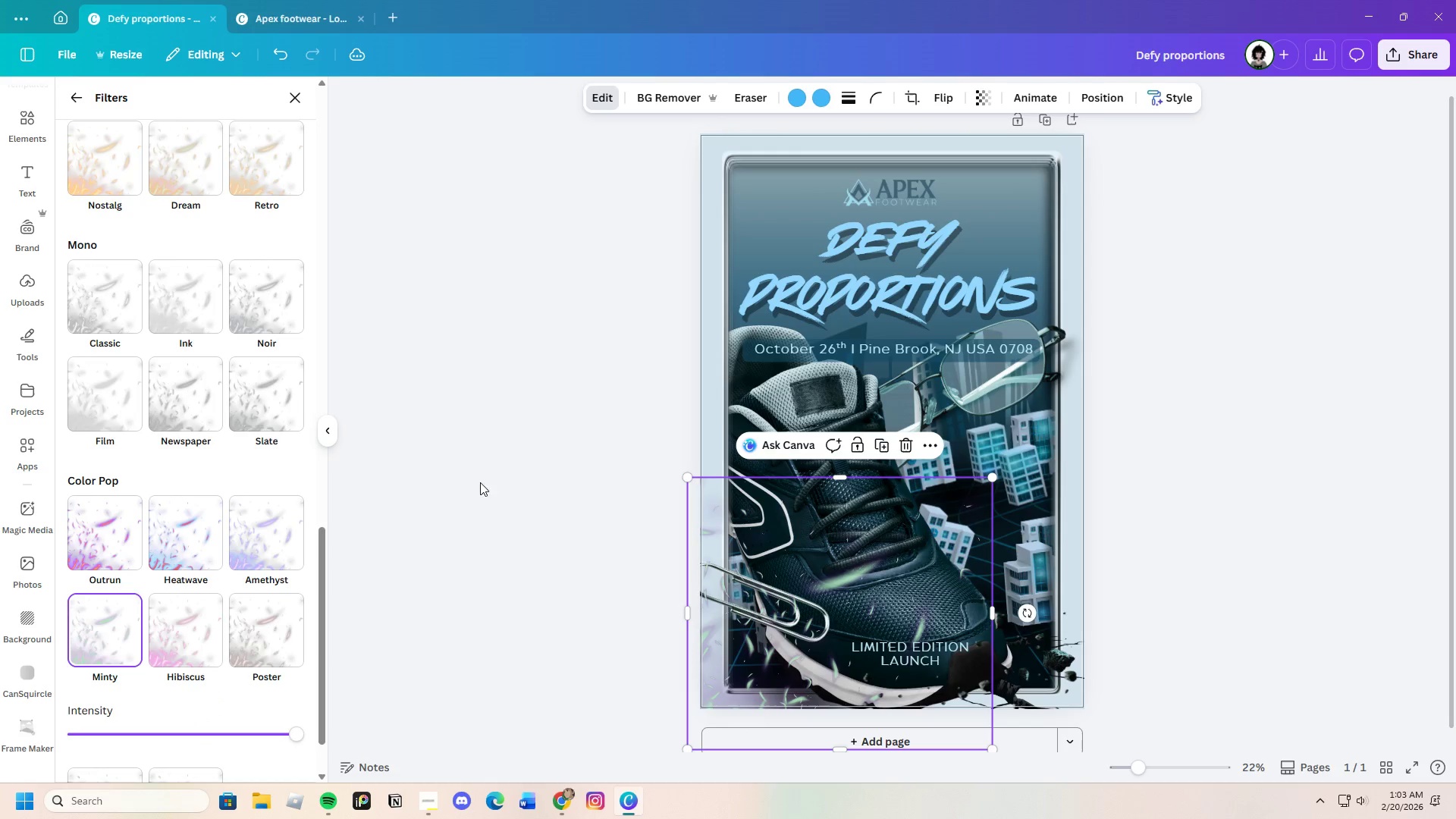 
scroll: coordinate [283, 531], scroll_direction: up, amount: 9.0
 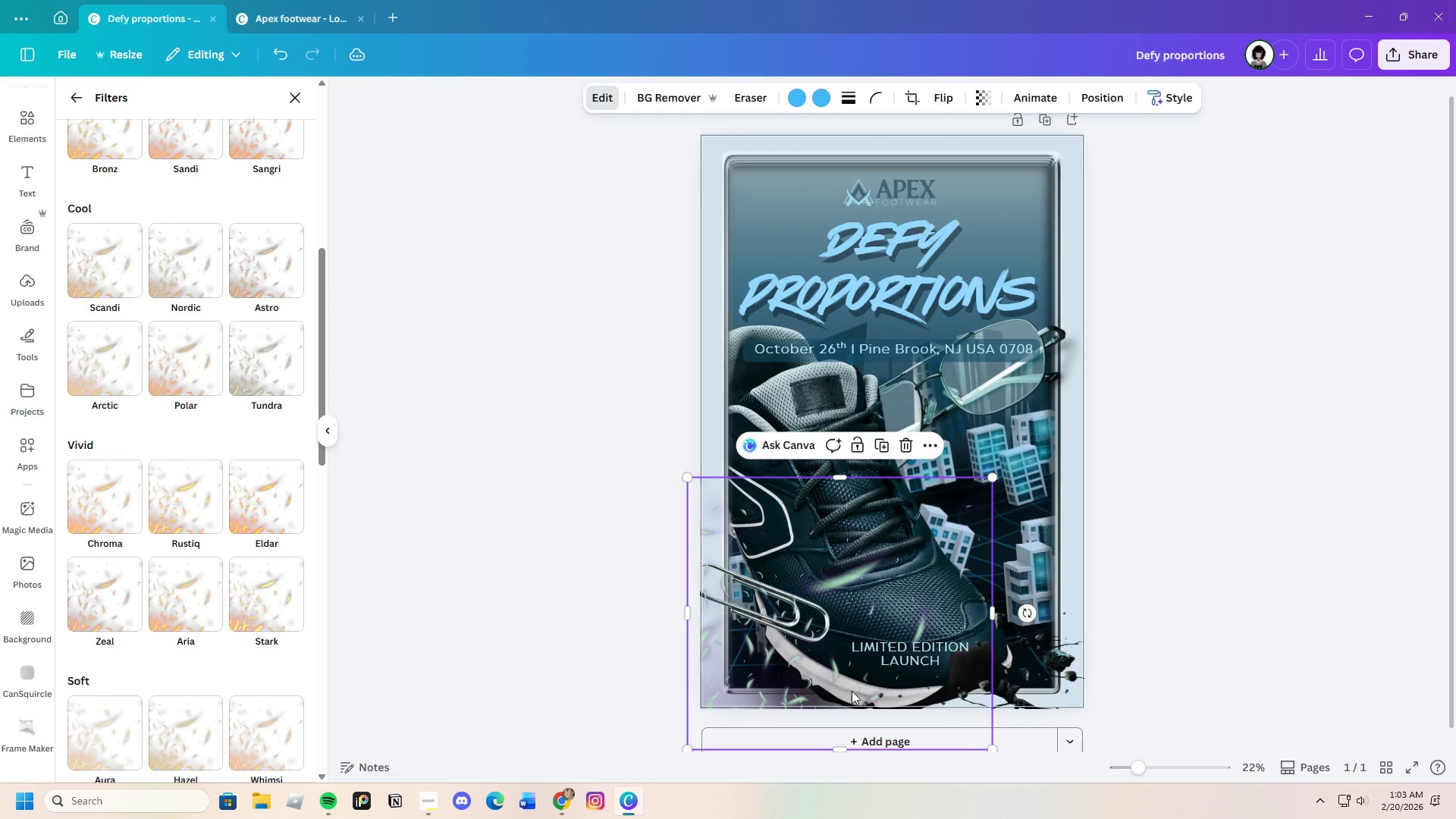 
left_click([758, 661])
 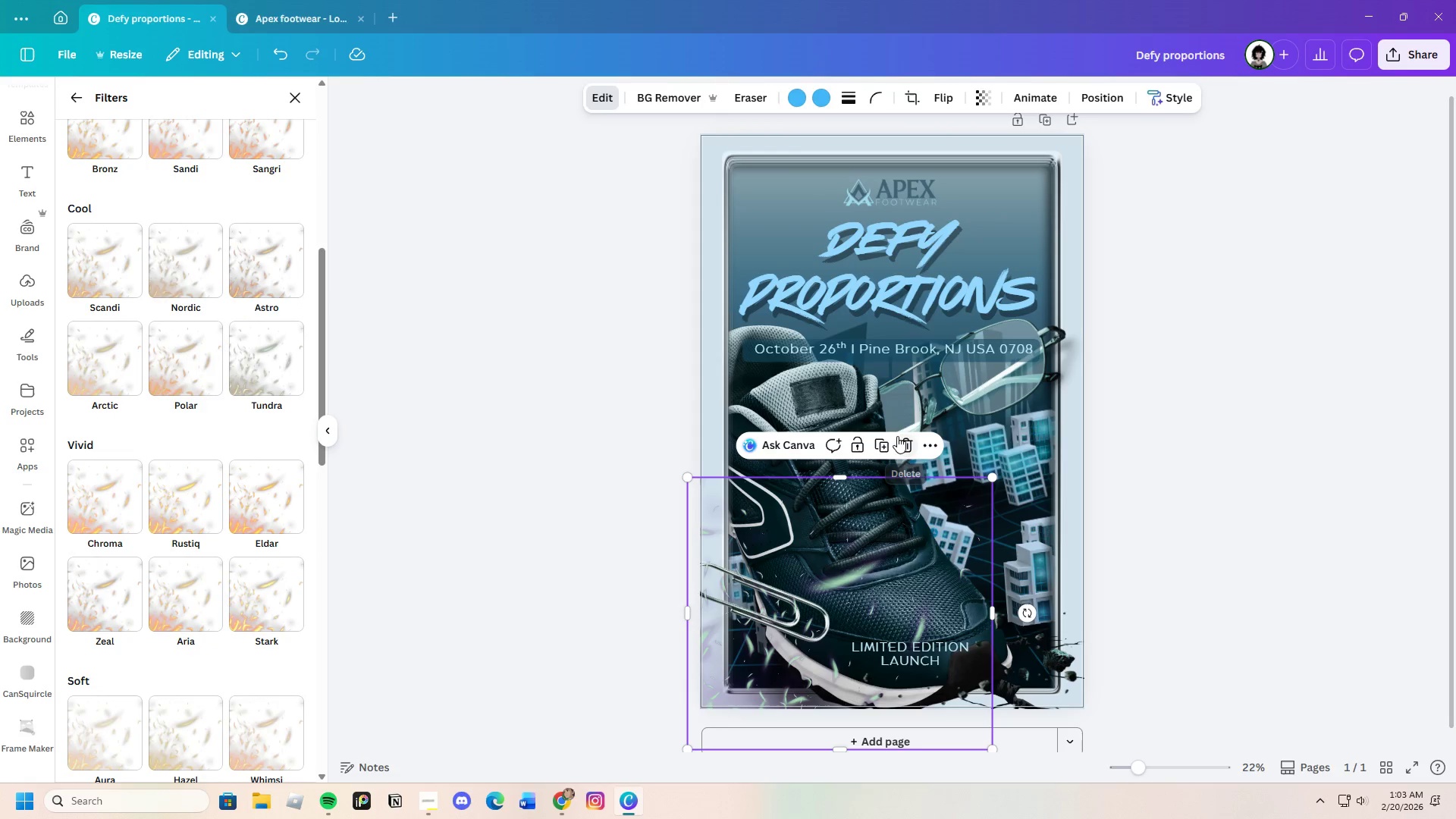 
left_click([905, 442])
 